 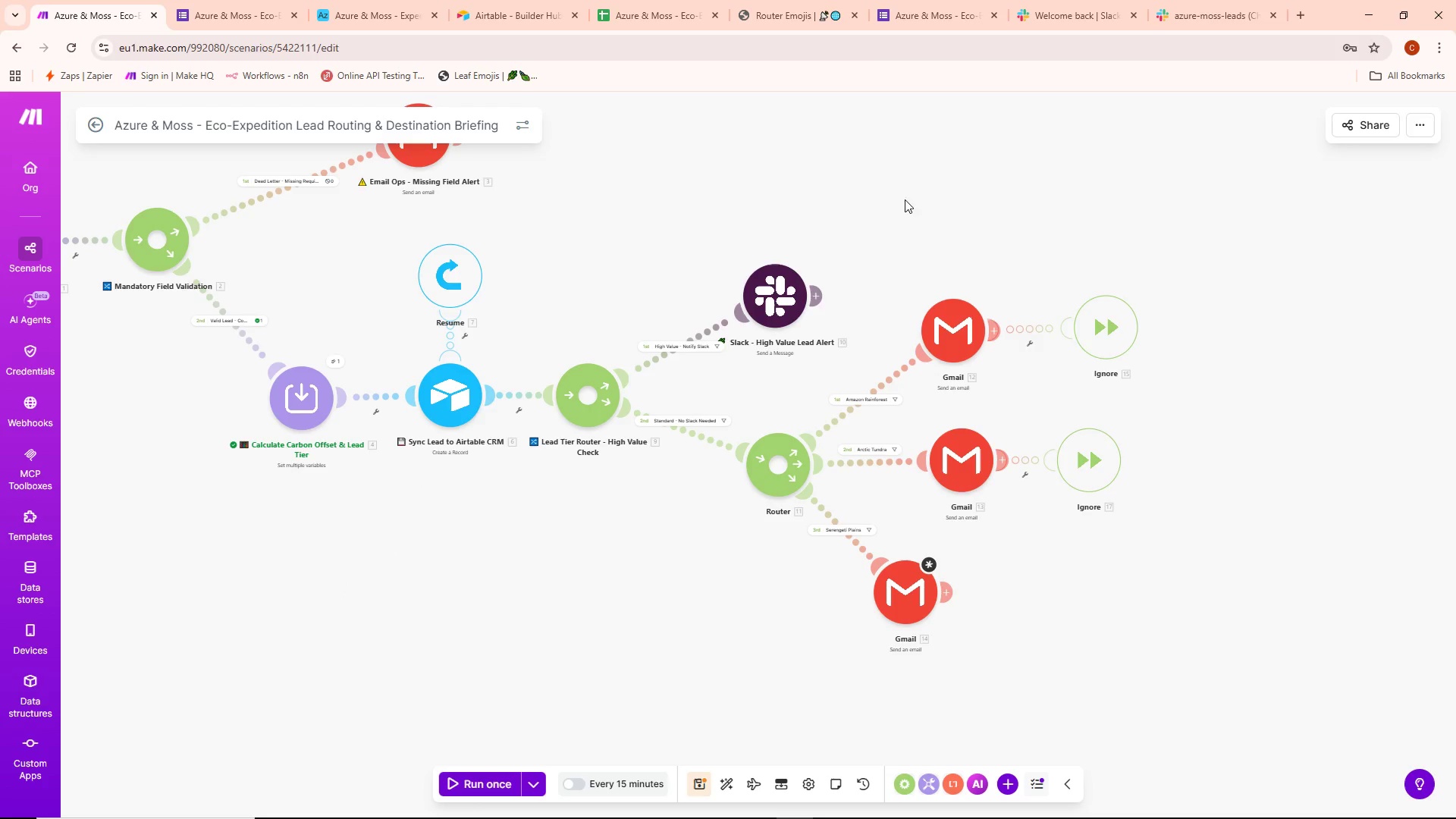 
left_click_drag(start_coordinate=[886, 204], to_coordinate=[1100, 369])
 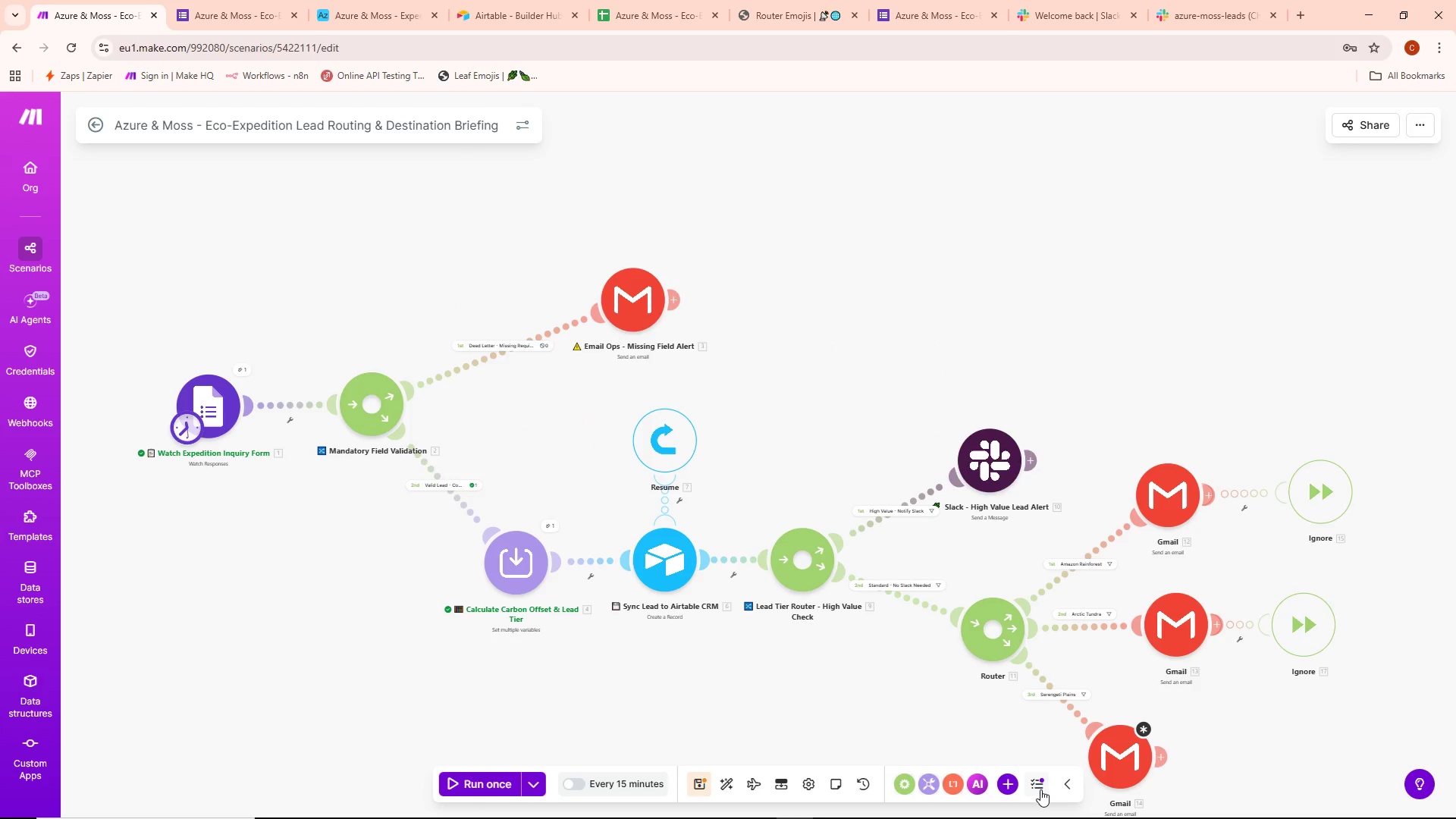 
scroll: coordinate [905, 199], scroll_direction: none, amount: 0.0
 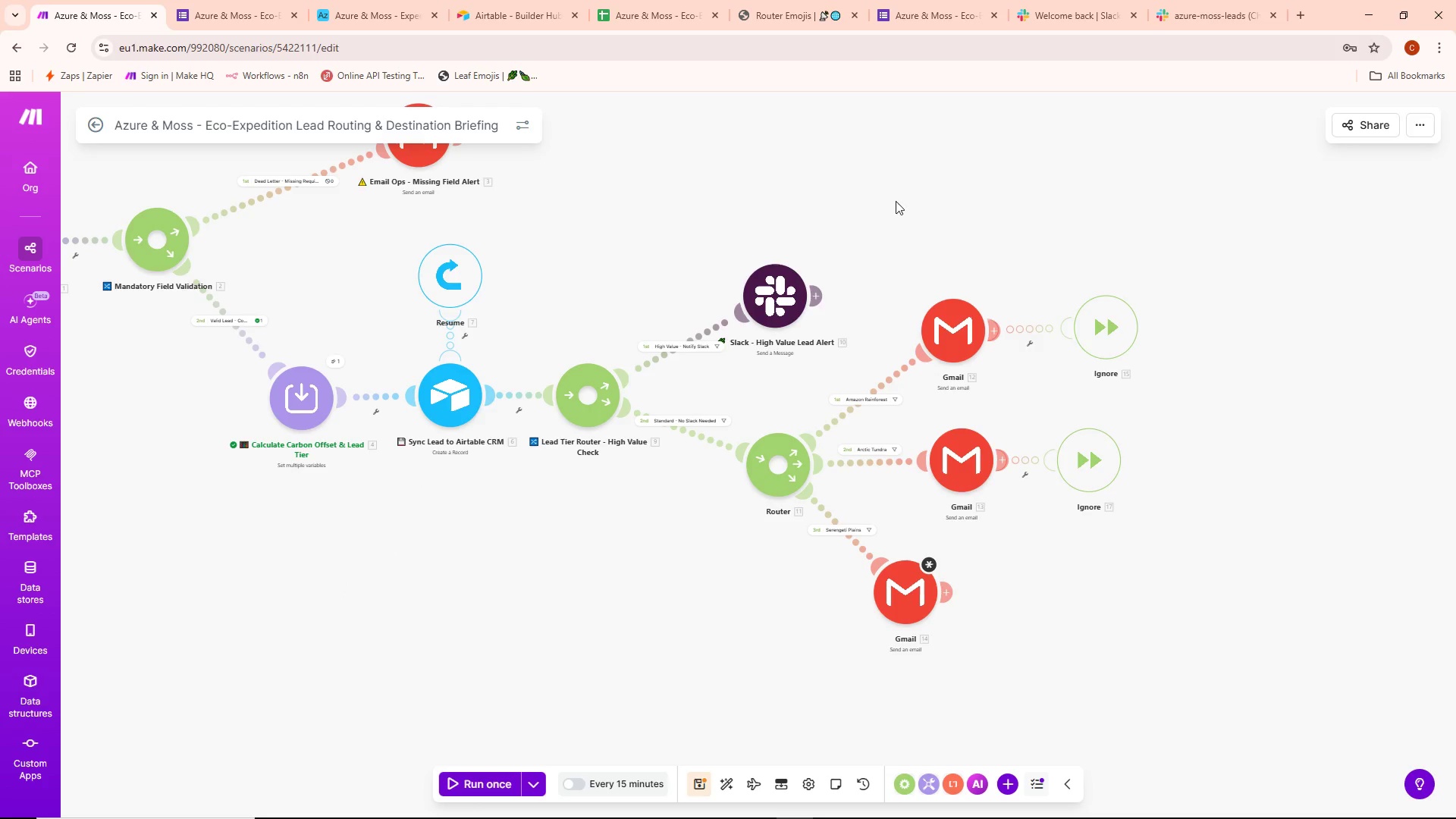 
left_click([1041, 787])
 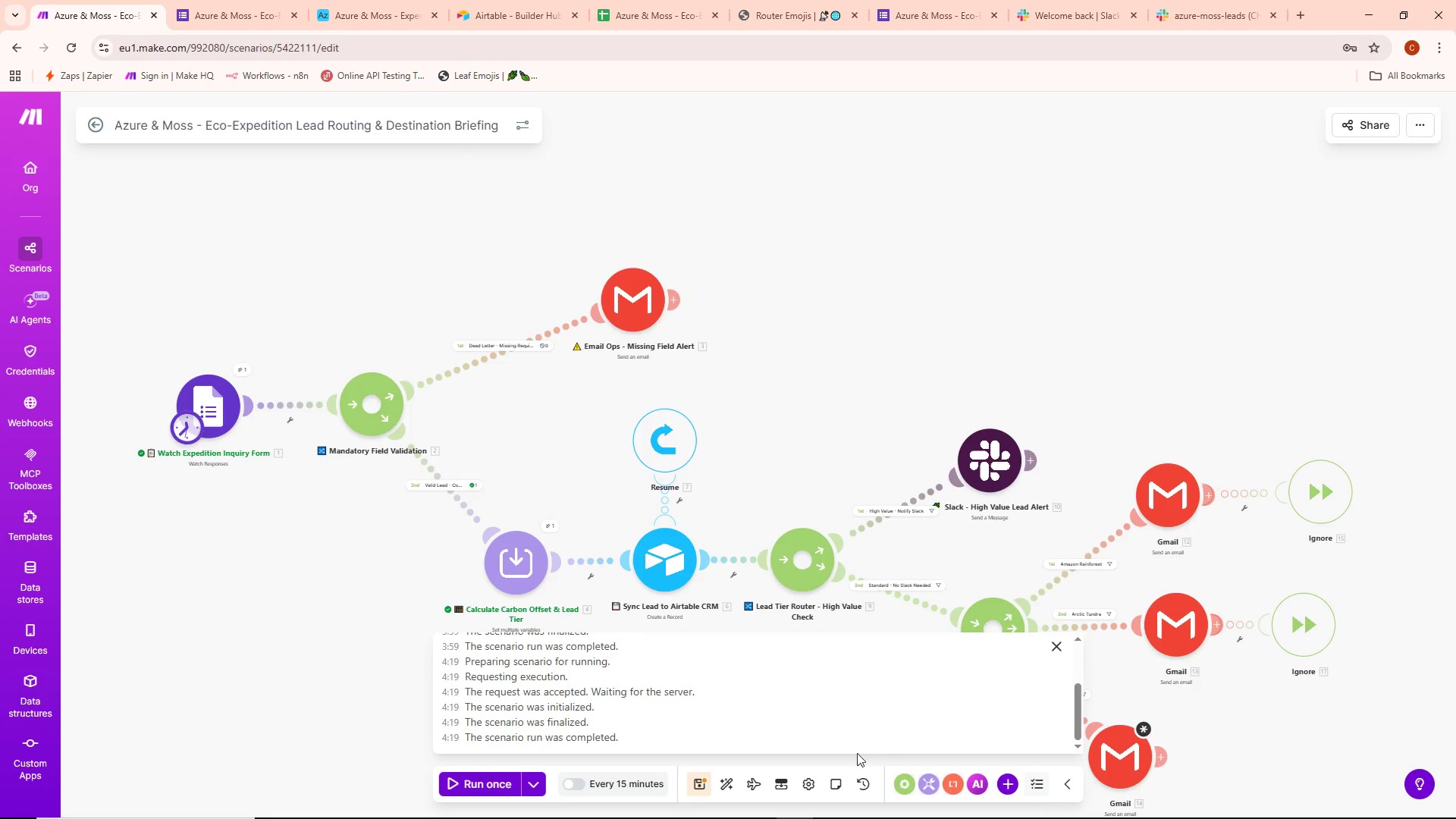 
left_click([1068, 781])
 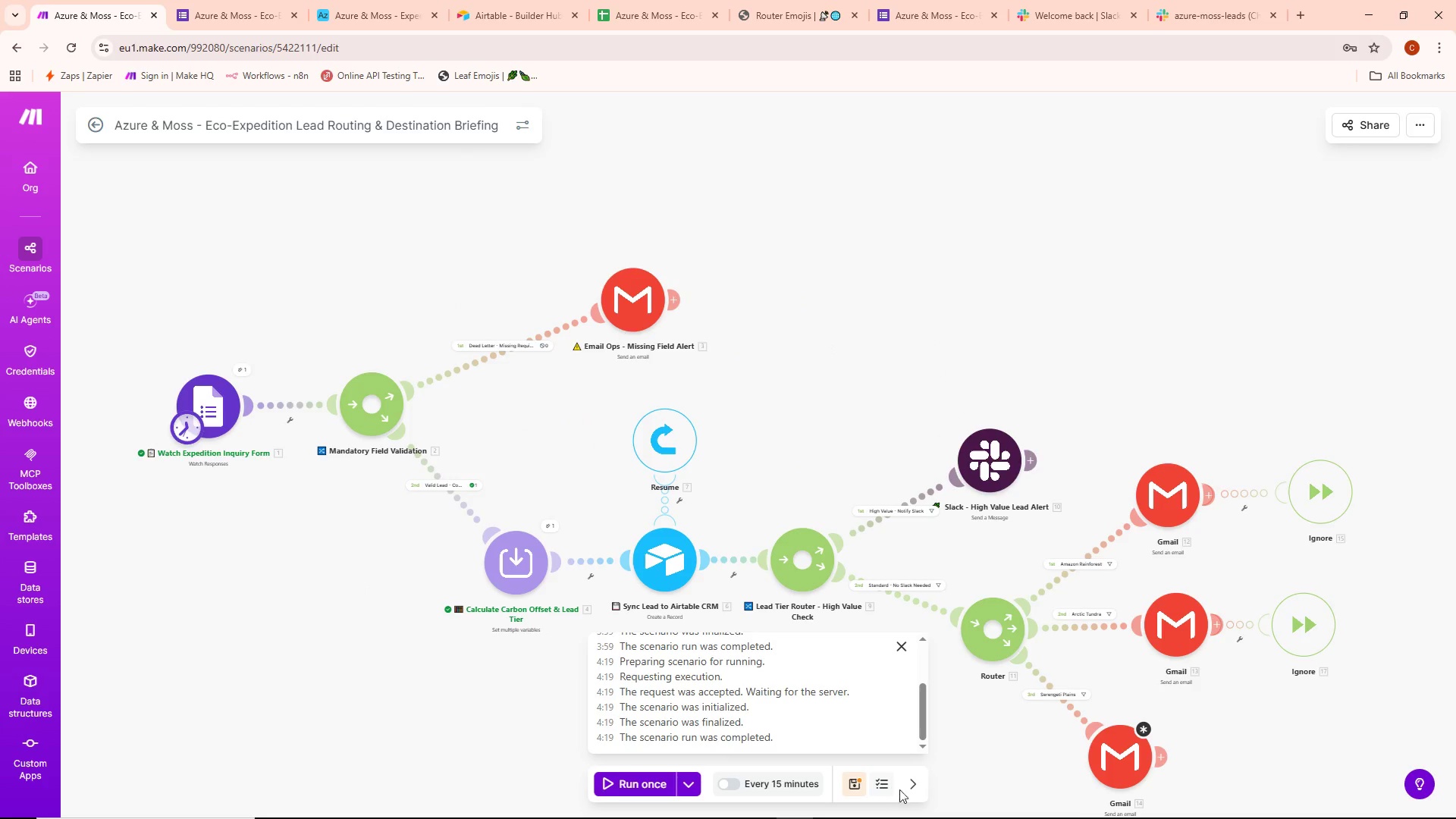 
left_click([915, 787])
 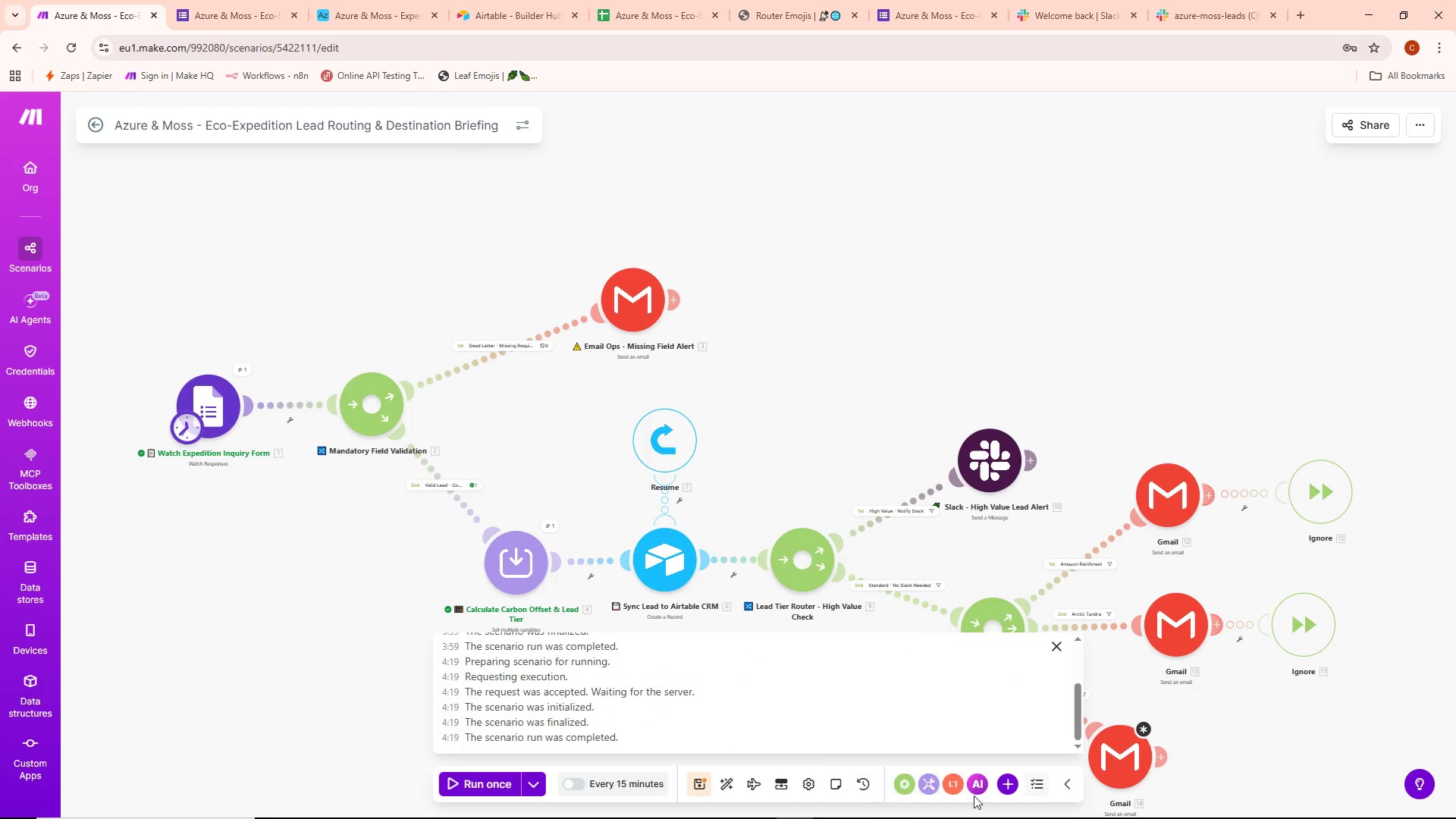 
mouse_move([1030, 771])
 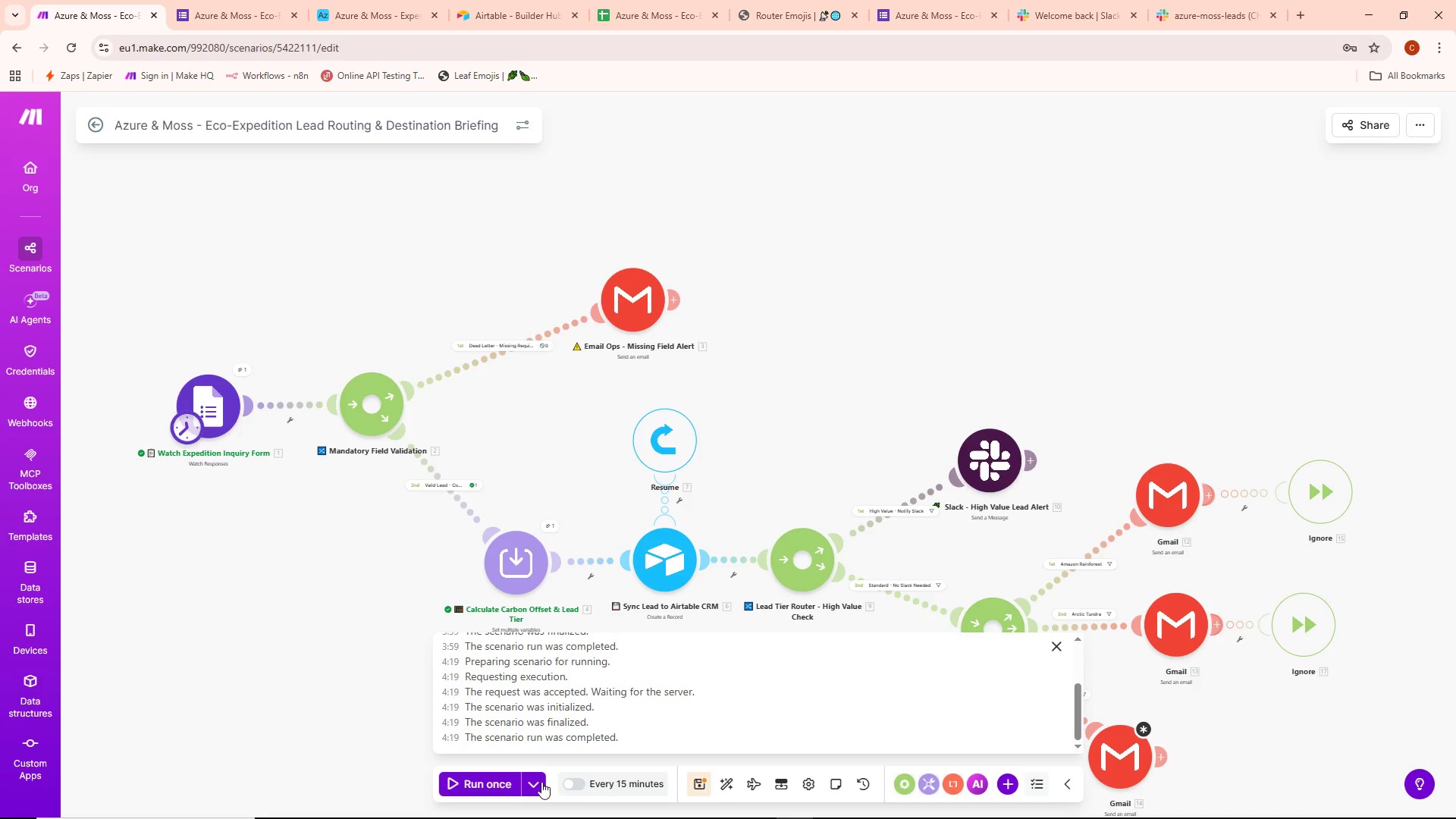 
left_click([532, 784])
 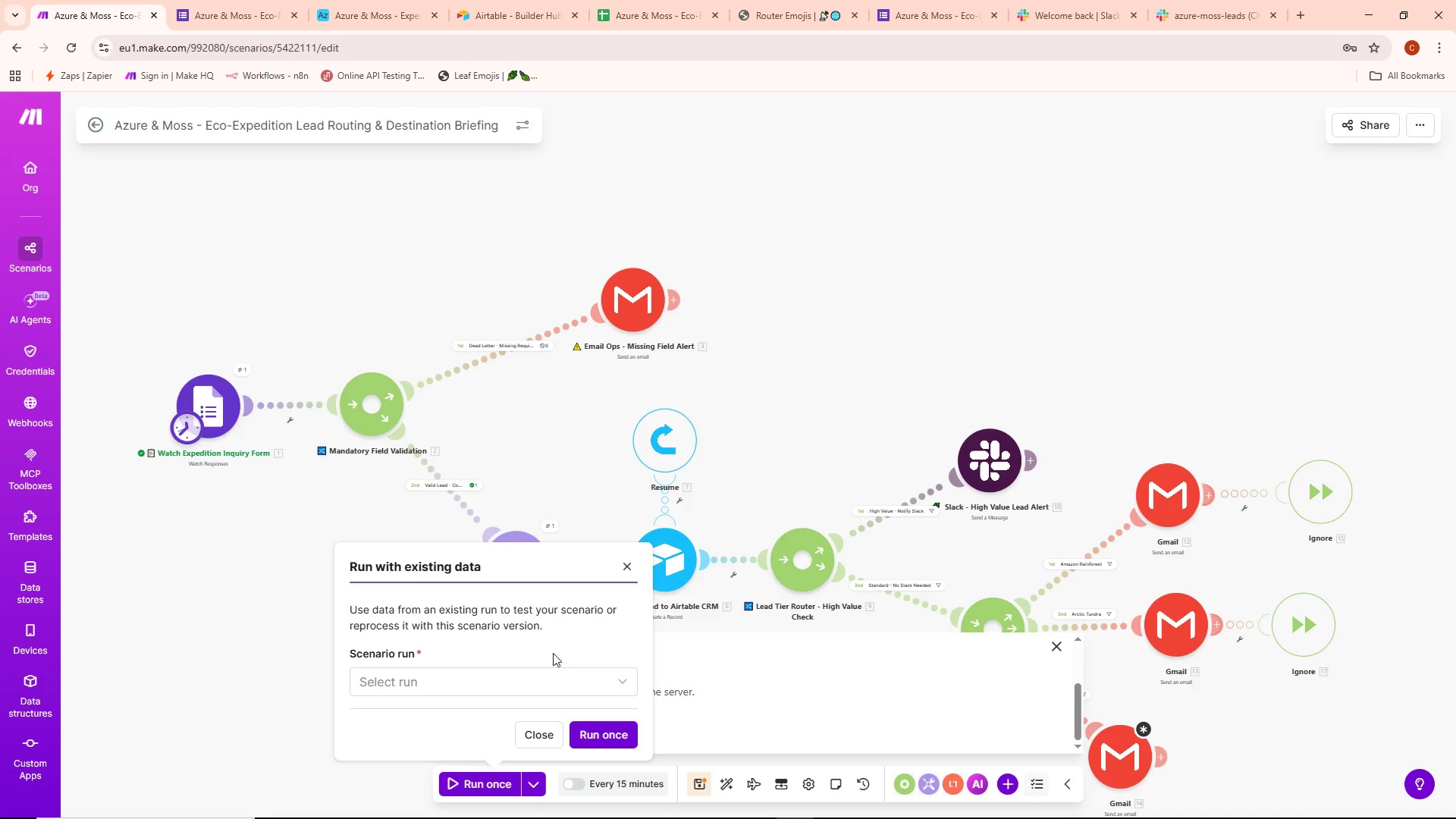 
double_click([534, 671])
 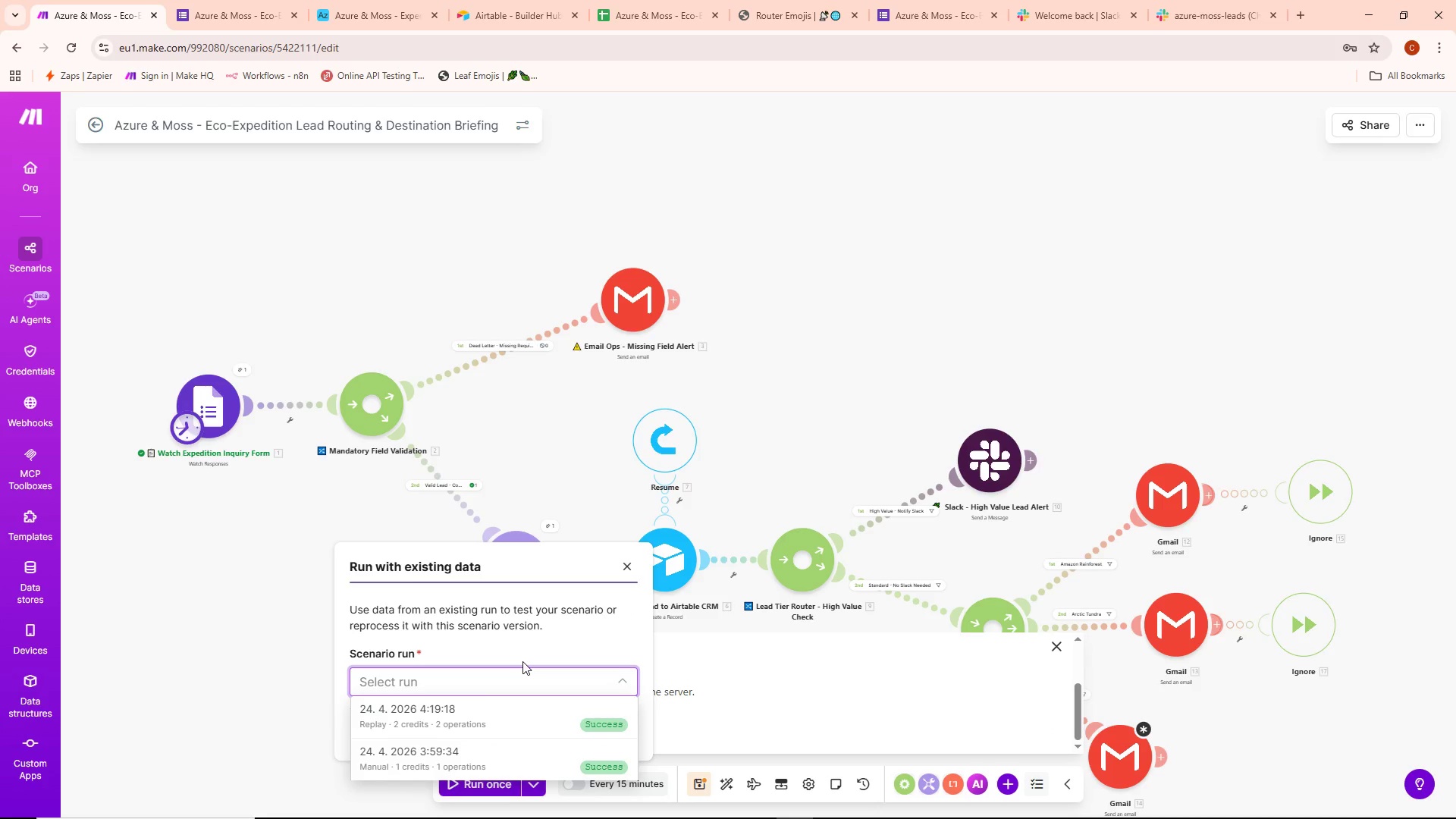 
left_click([972, 363])
 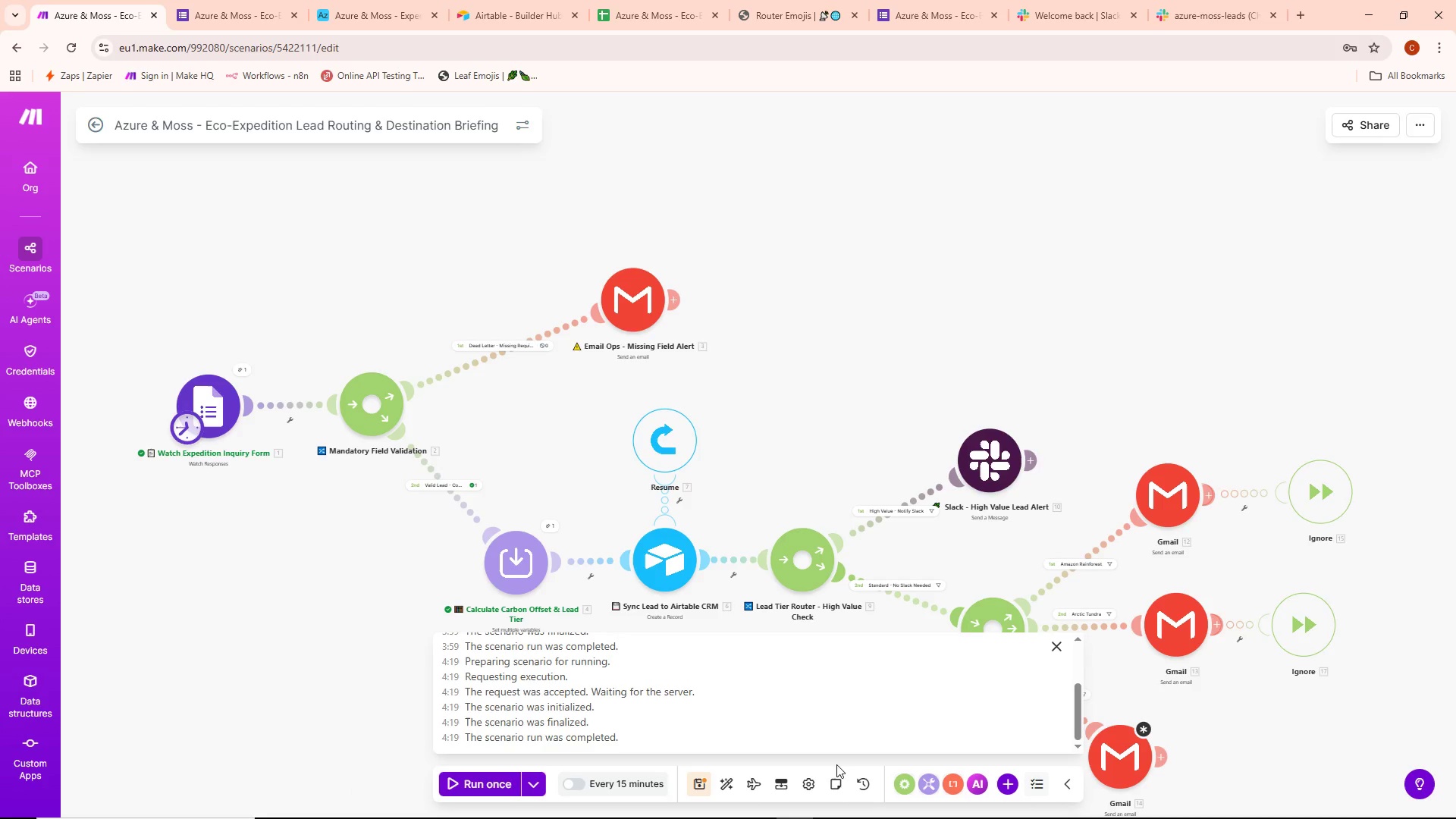 
mouse_move([814, 786])
 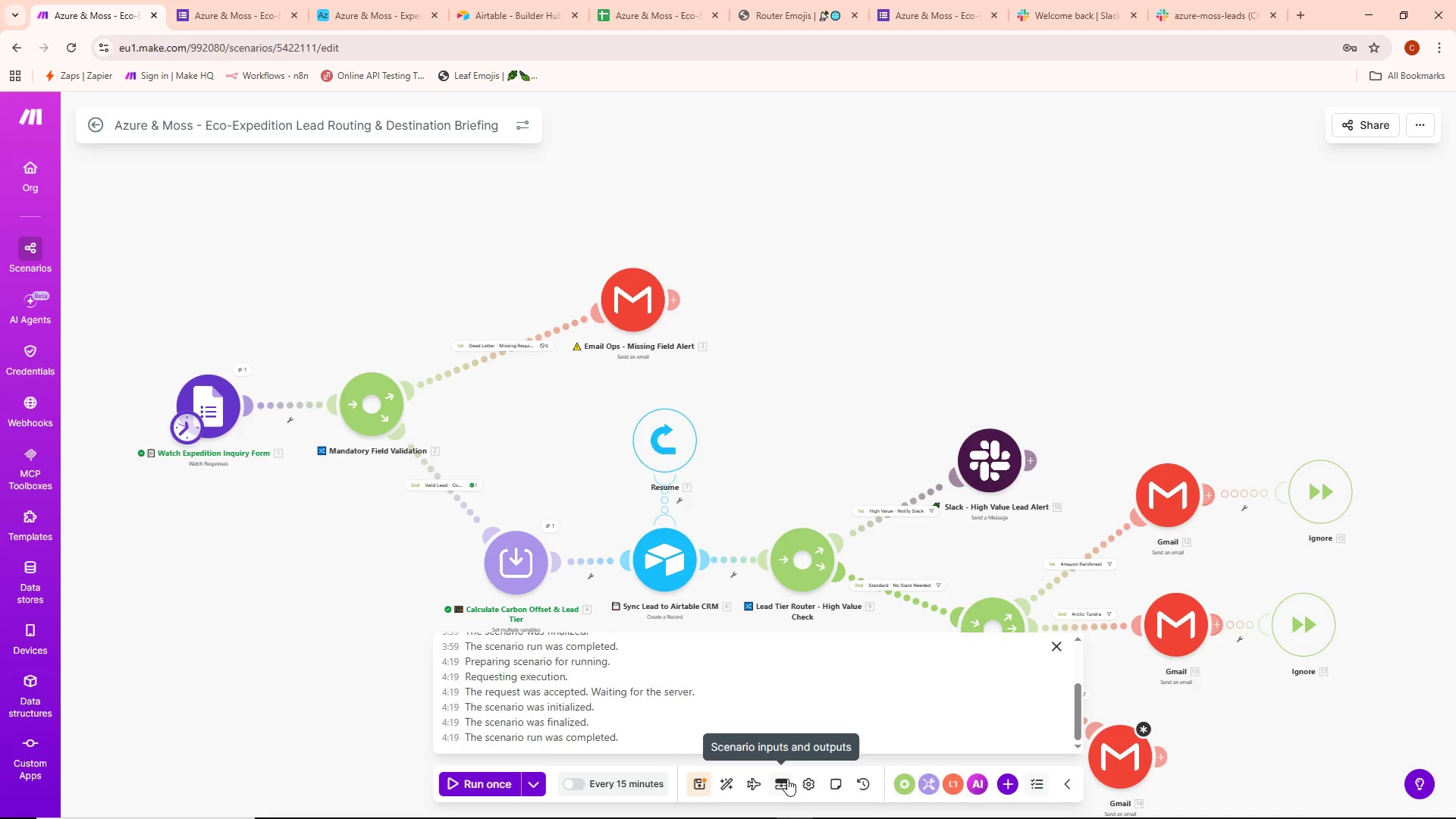 
left_click([787, 779])
 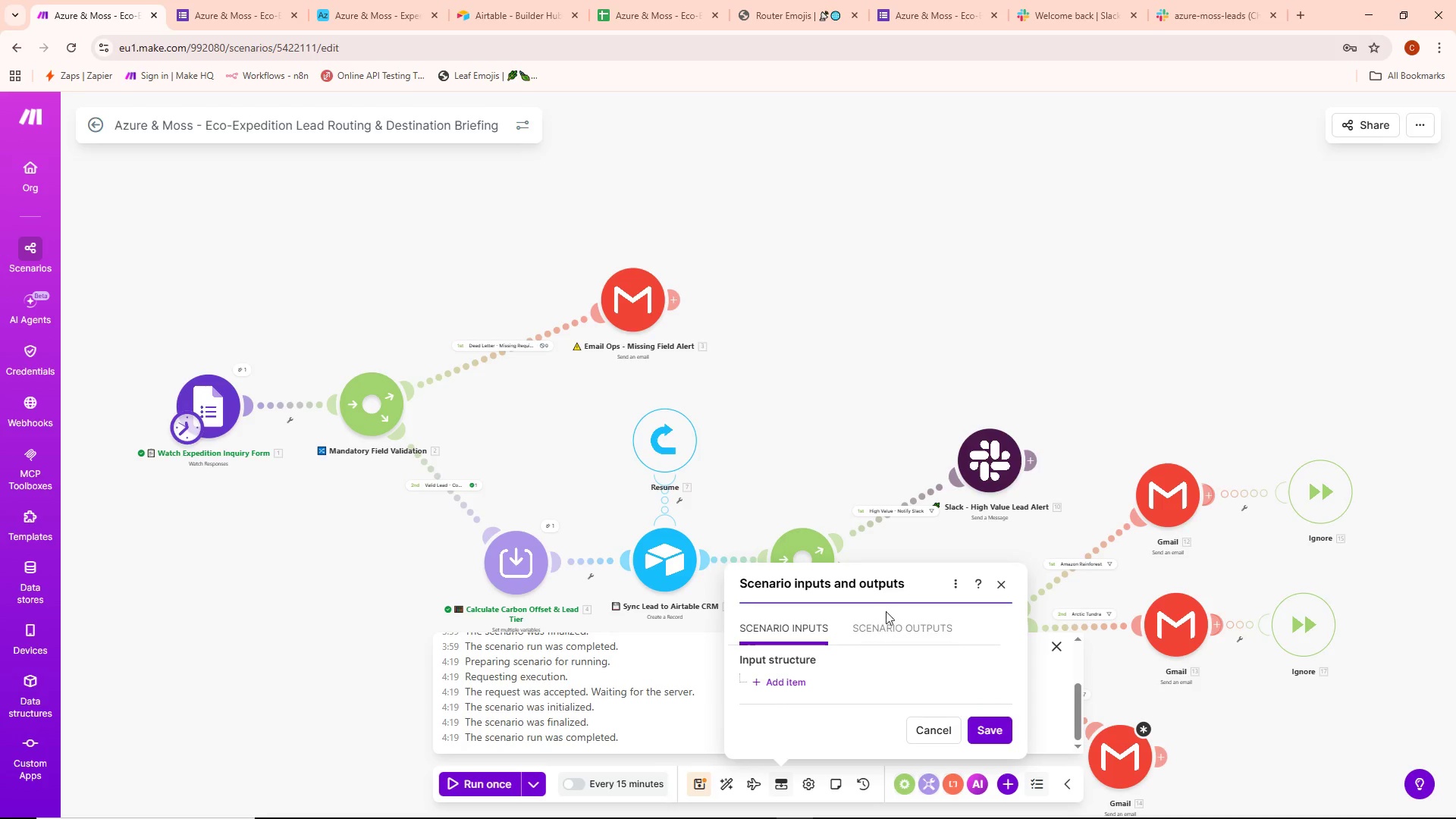 
left_click([874, 626])
 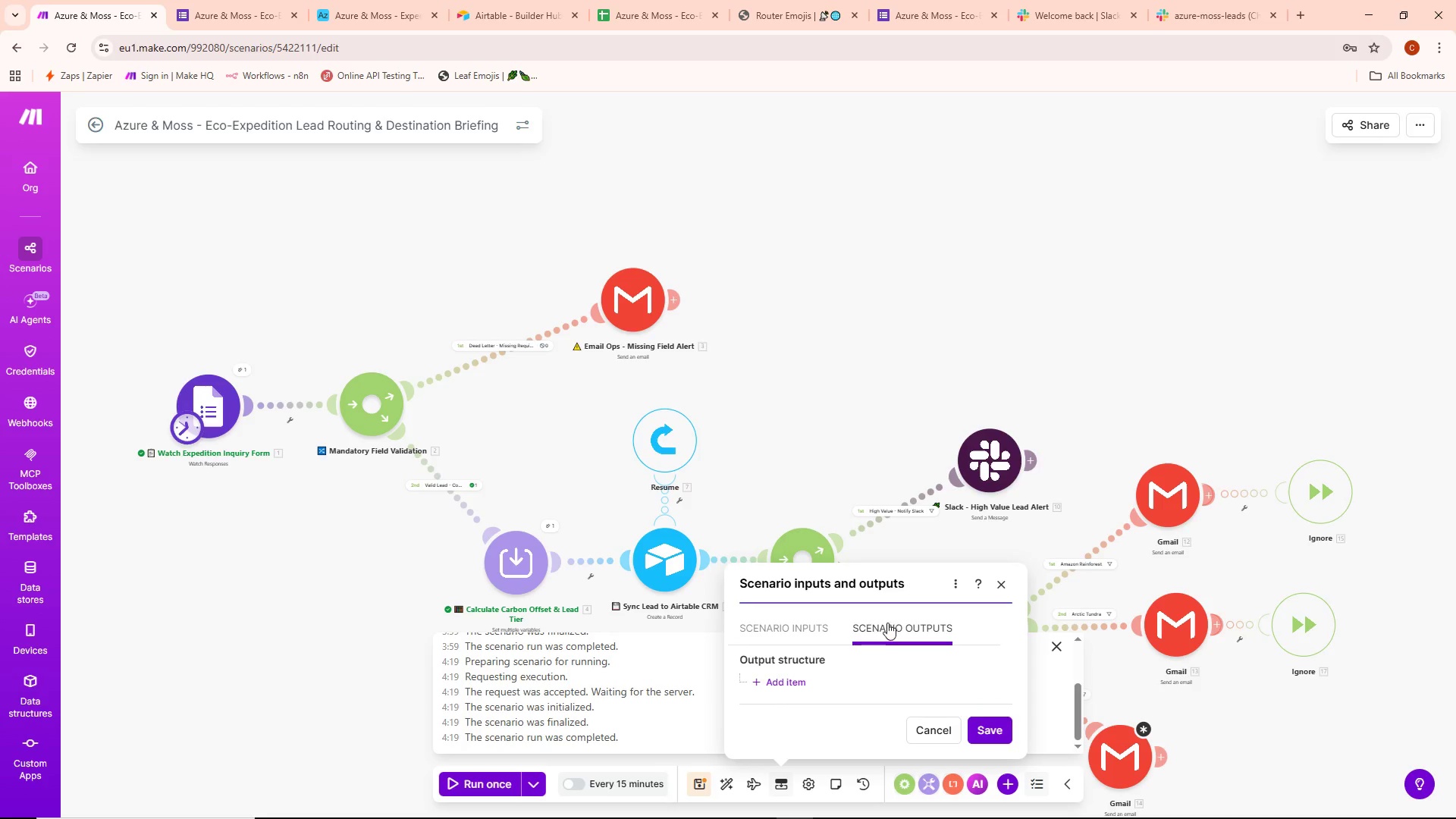 
left_click([820, 627])
 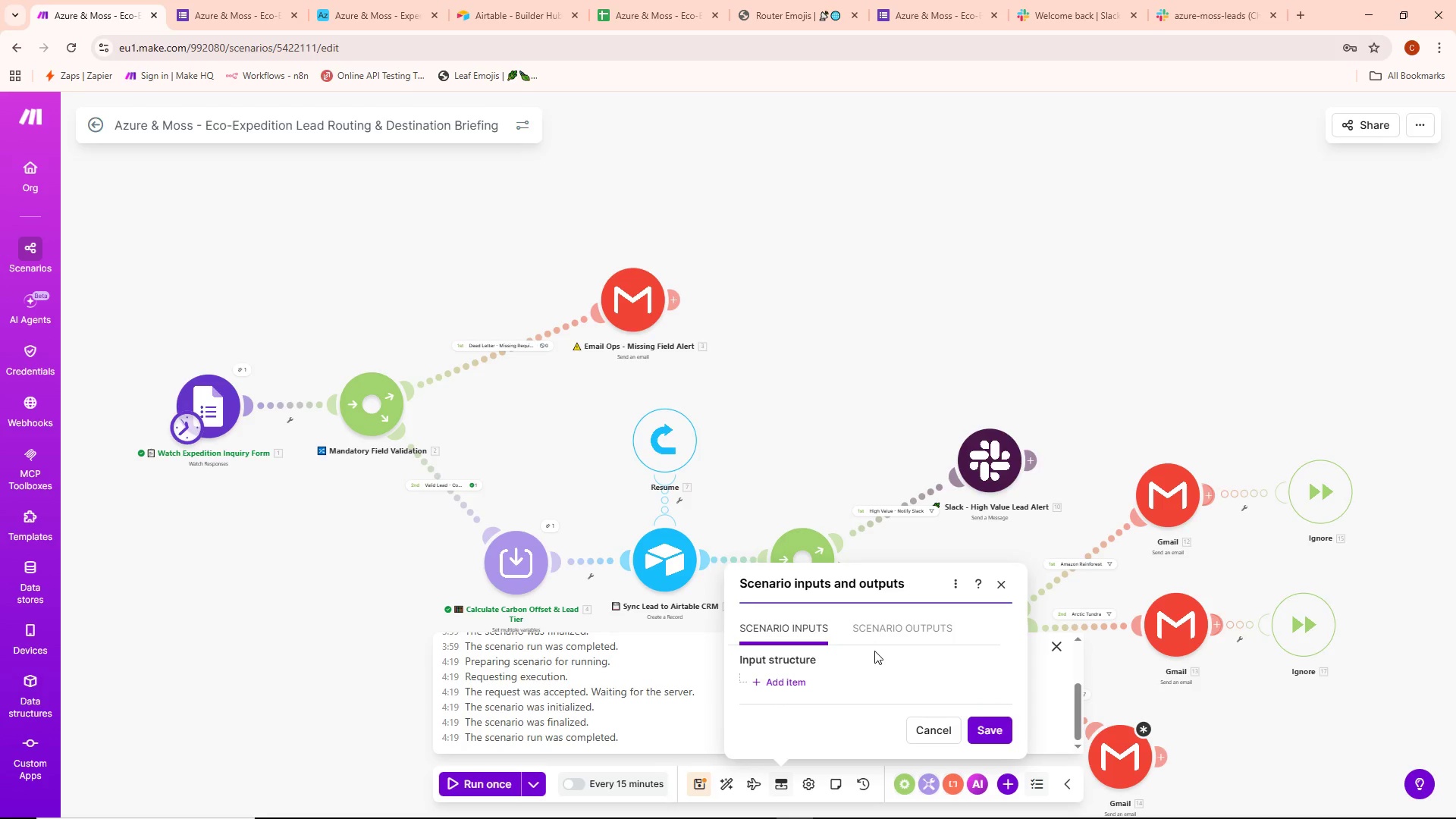 
left_click([799, 679])
 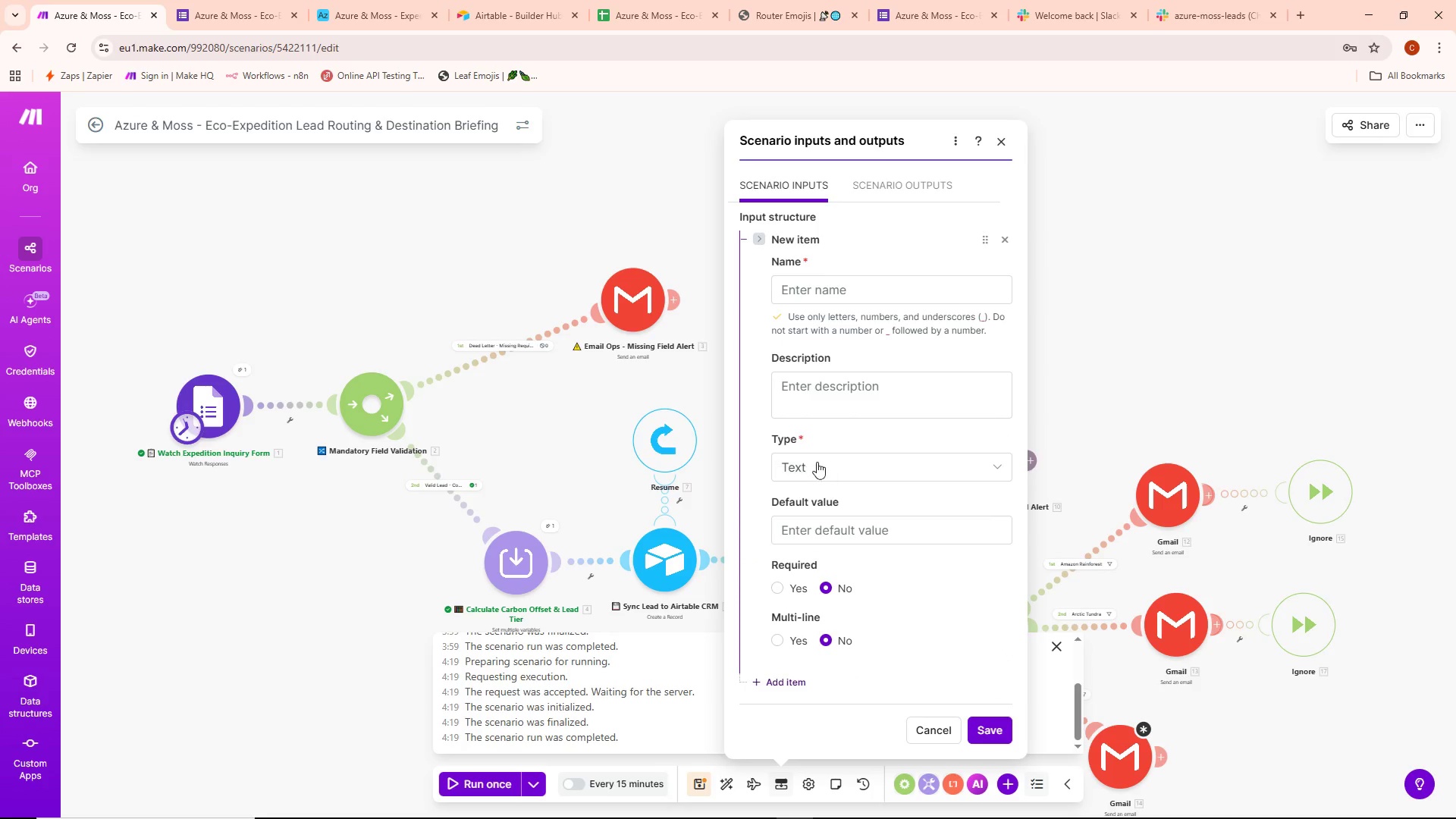 
scroll: coordinate [822, 457], scroll_direction: down, amount: 2.0
 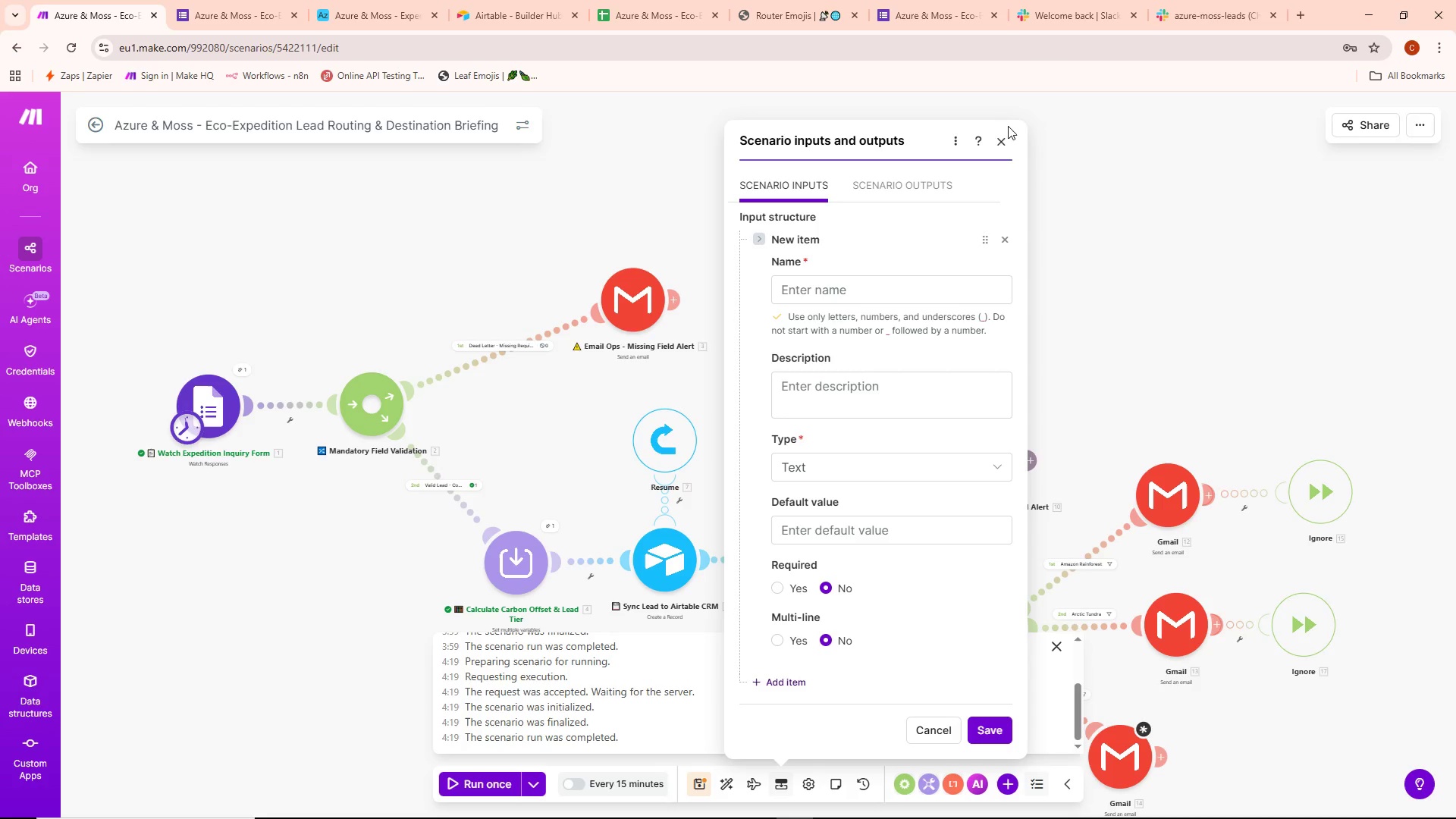 
left_click([999, 146])
 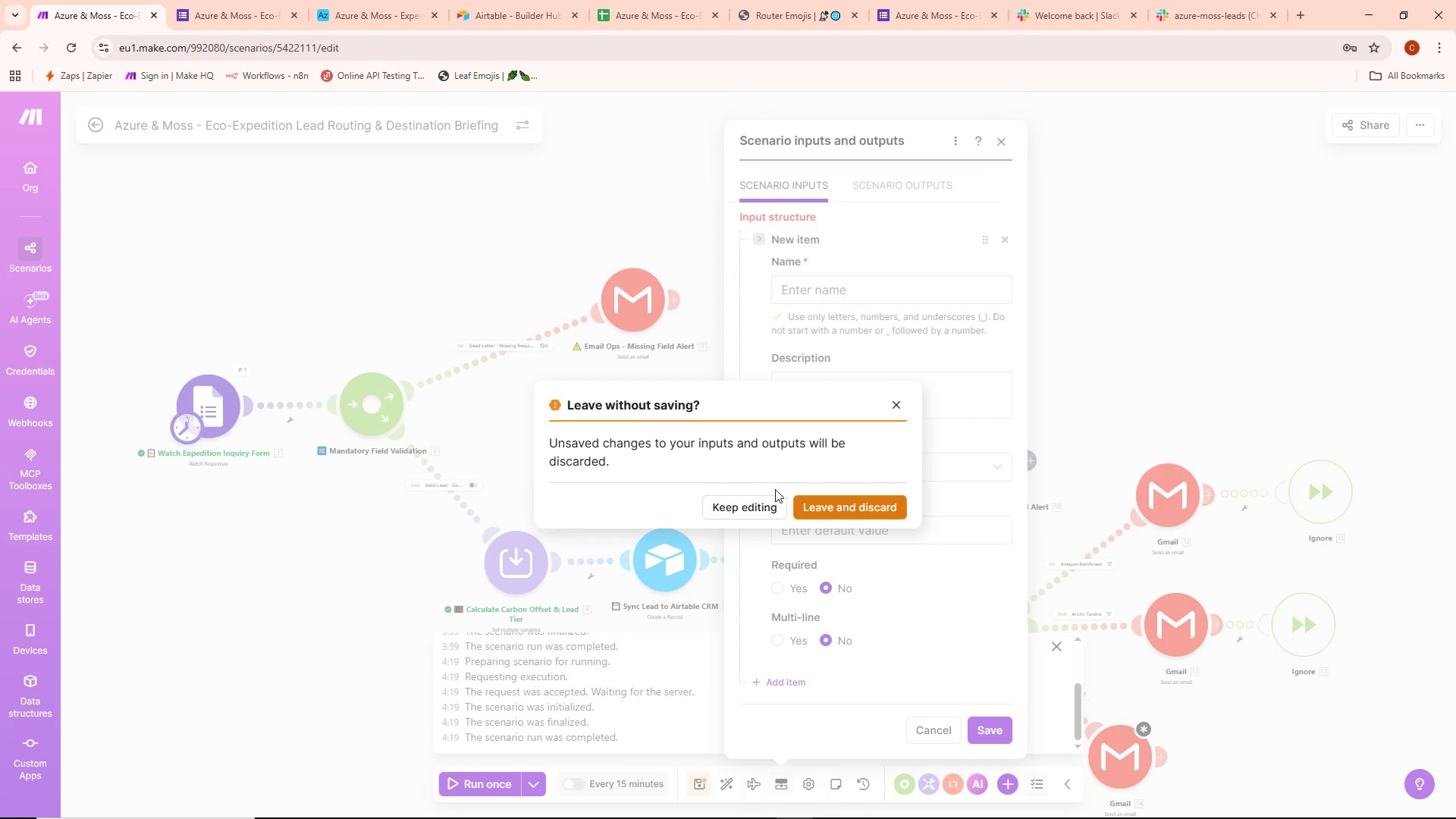 
wait(5.58)
 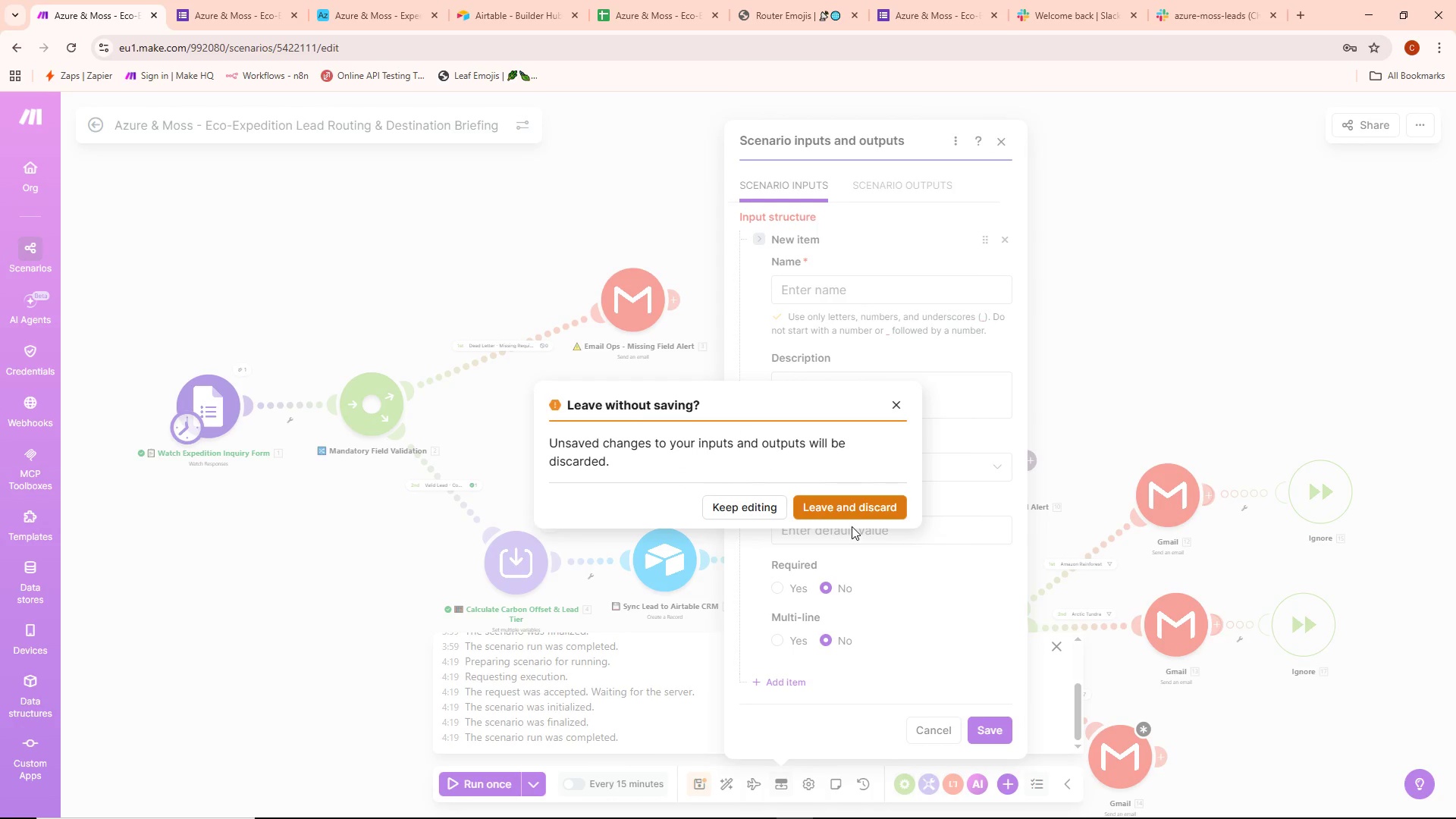 
left_click([849, 507])
 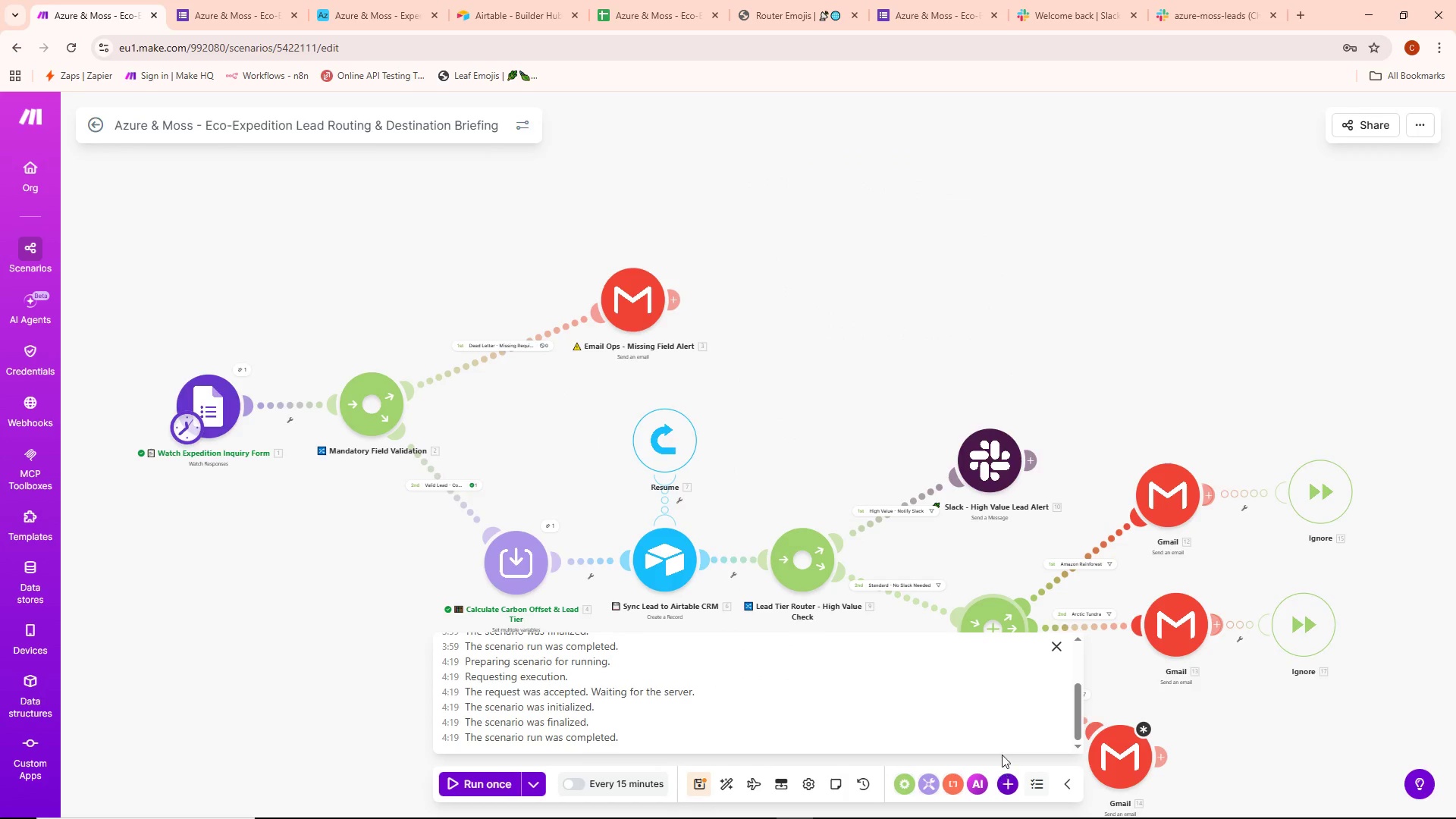 
mouse_move([843, 783])
 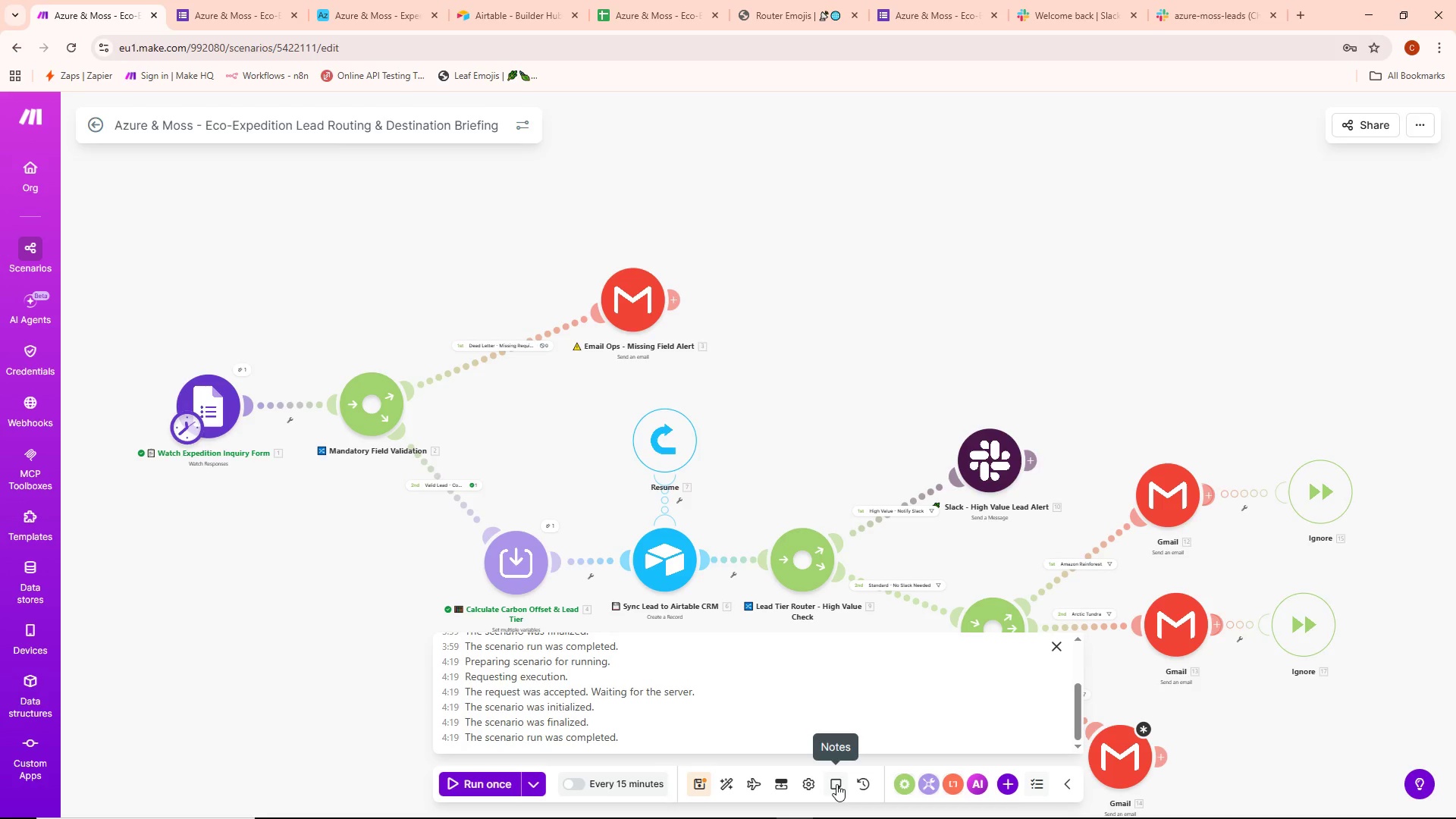 
mouse_move([827, 783])
 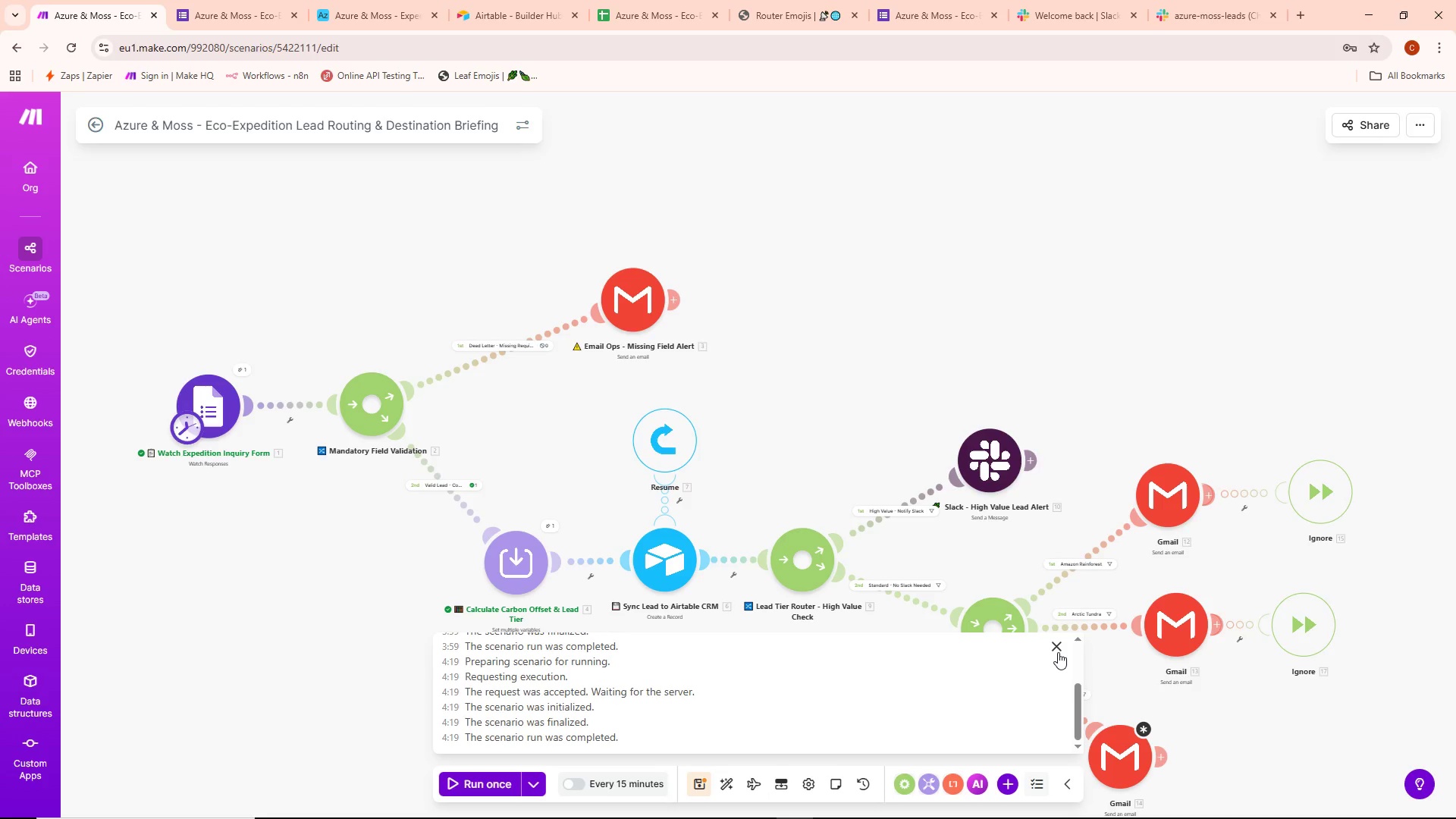 
left_click_drag(start_coordinate=[1269, 657], to_coordinate=[1062, 536])
 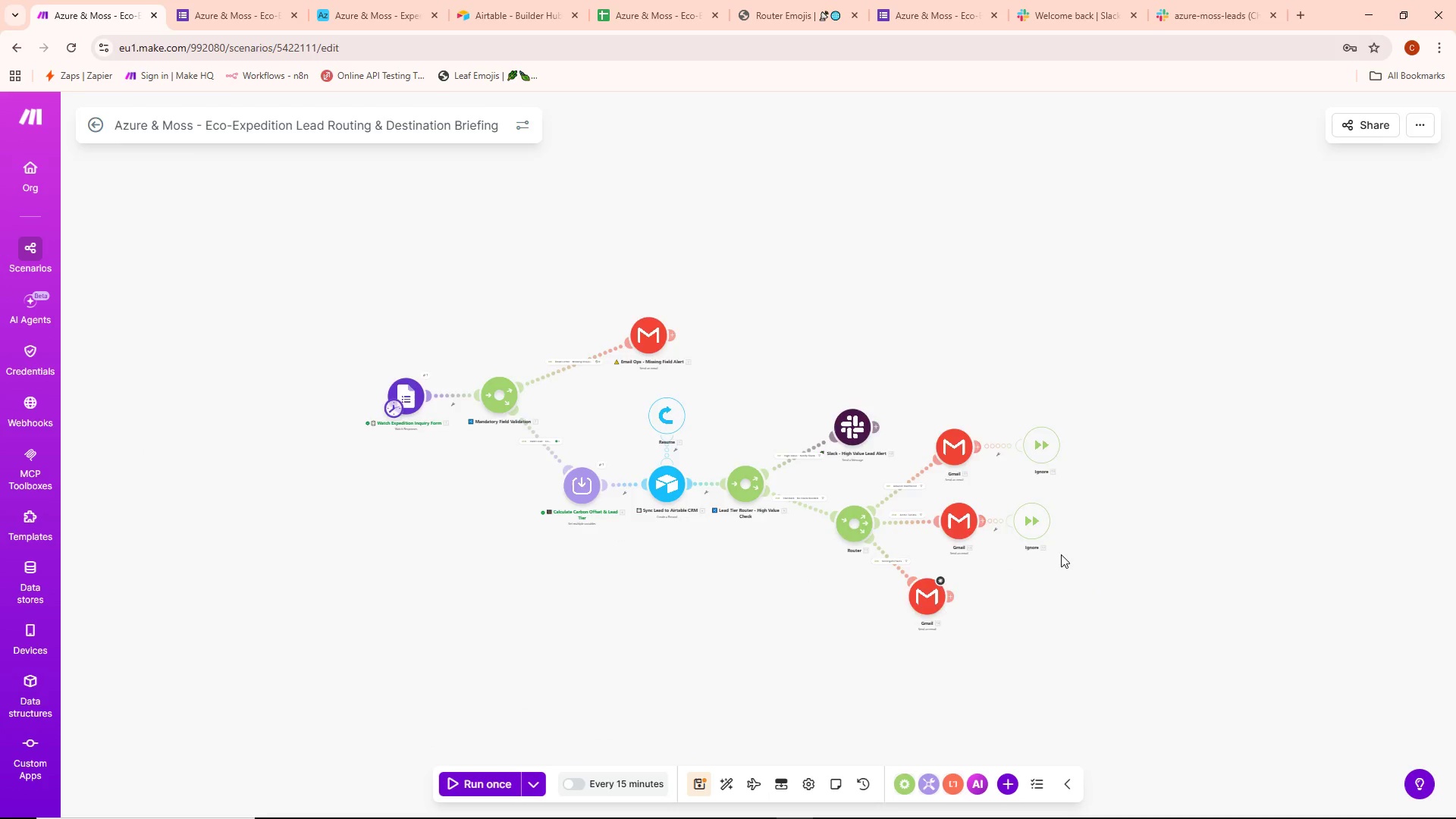 
scroll: coordinate [1153, 666], scroll_direction: down, amount: 2.0
 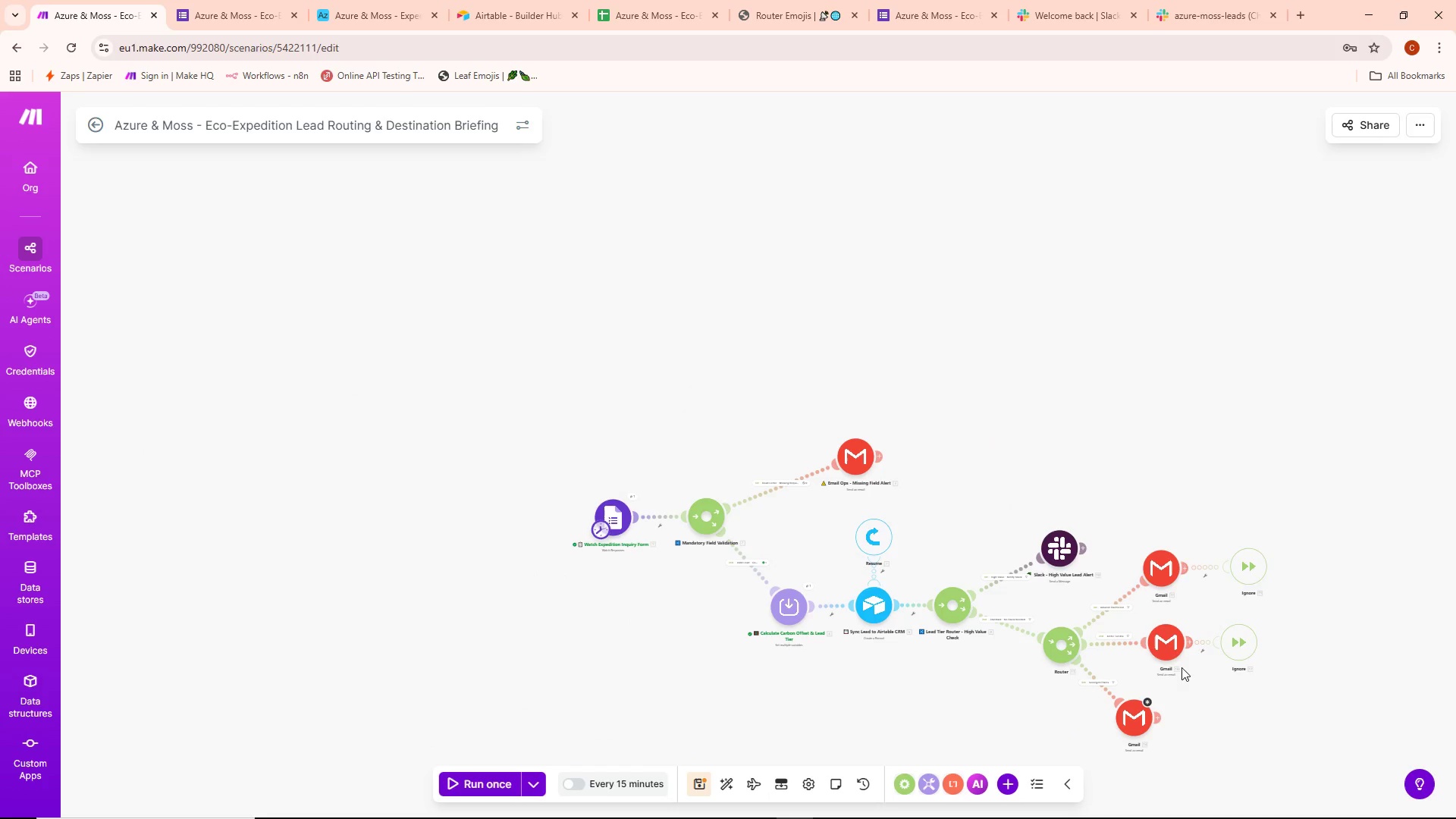 
left_click_drag(start_coordinate=[1078, 617], to_coordinate=[1194, 532])
 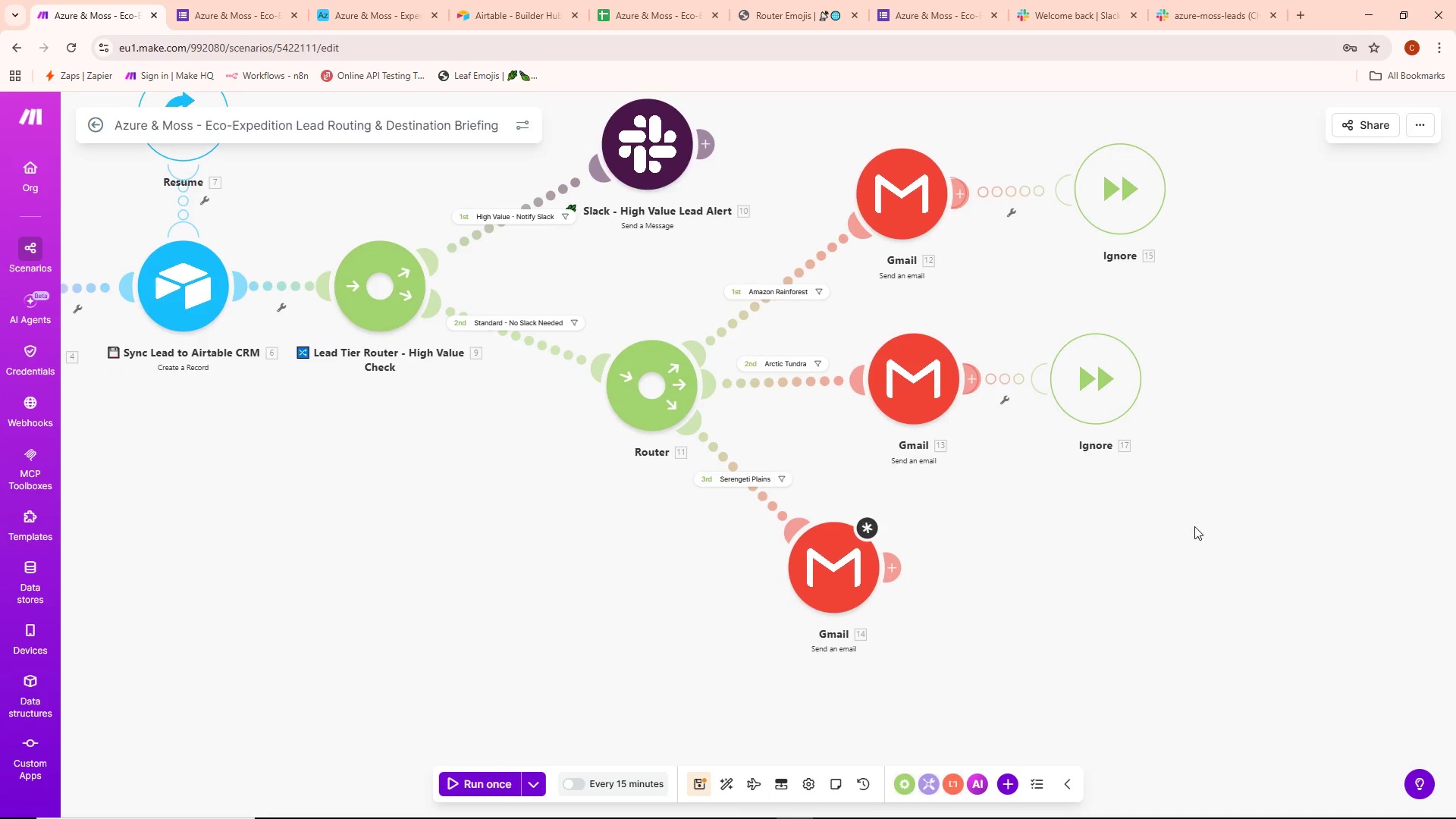 
scroll: coordinate [1067, 560], scroll_direction: up, amount: 4.0
 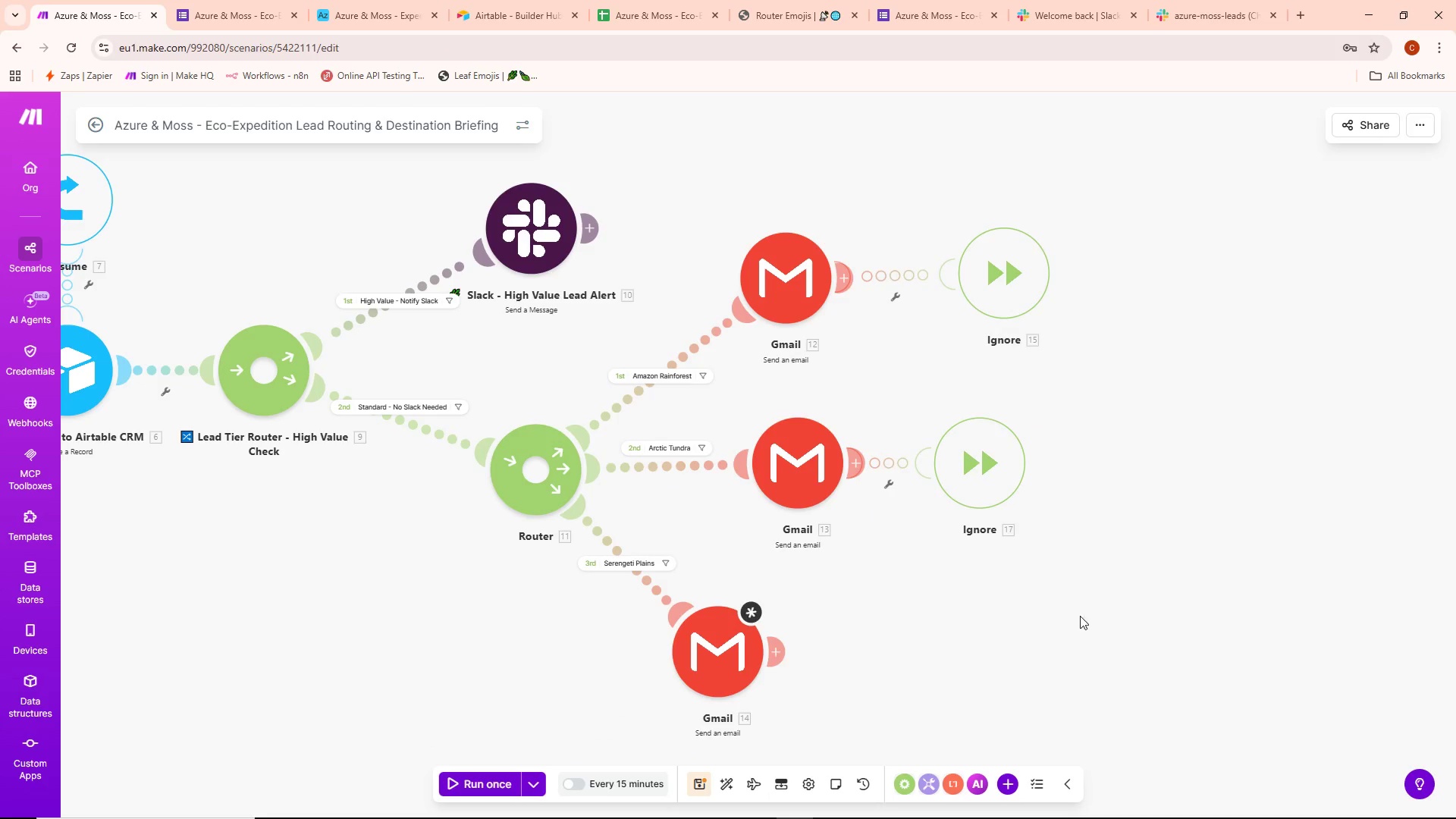 
left_click_drag(start_coordinate=[1192, 540], to_coordinate=[1189, 535])
 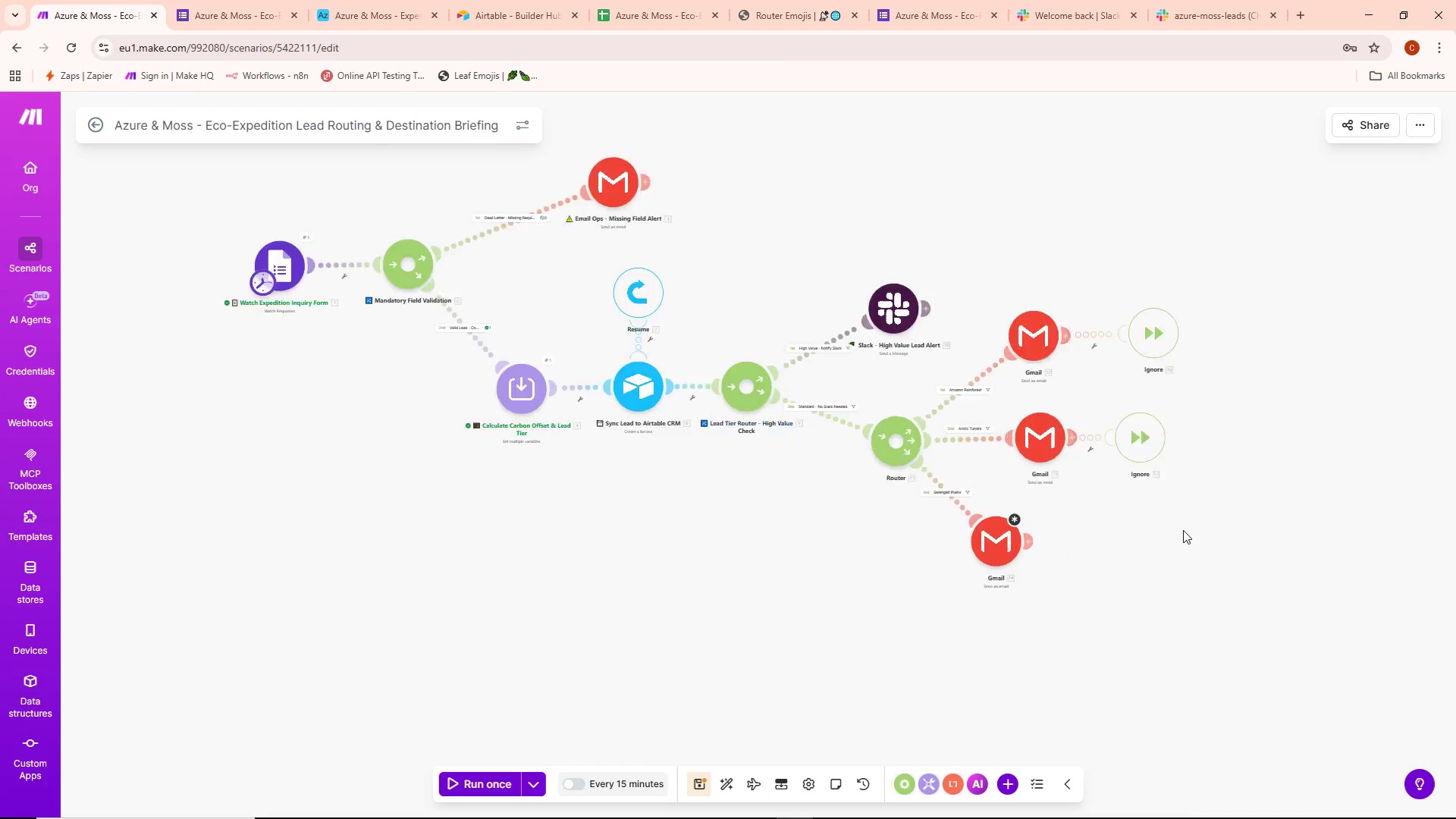 
scroll: coordinate [1194, 526], scroll_direction: down, amount: 4.0
 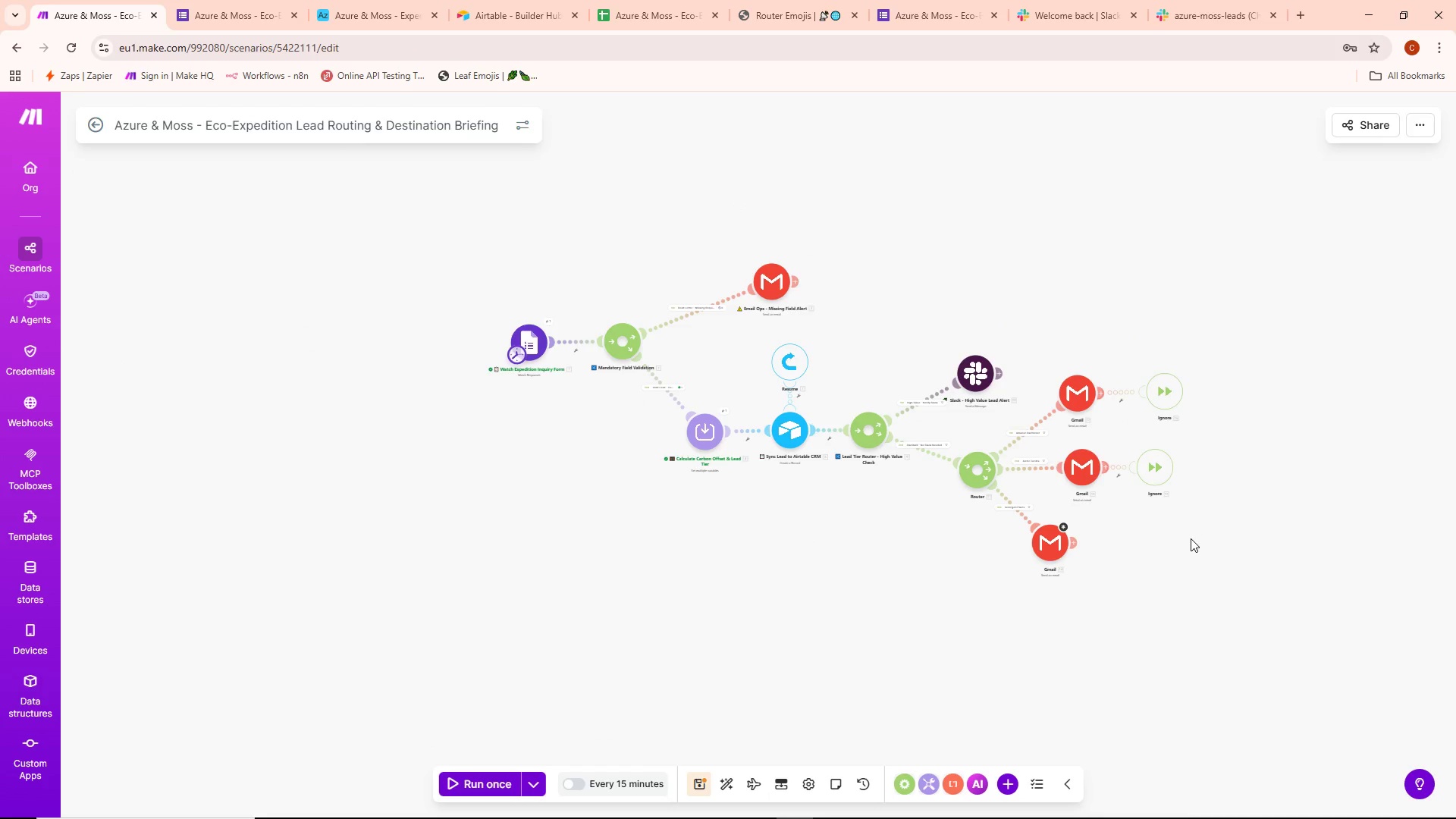 
left_click_drag(start_coordinate=[1163, 553], to_coordinate=[1222, 505])
 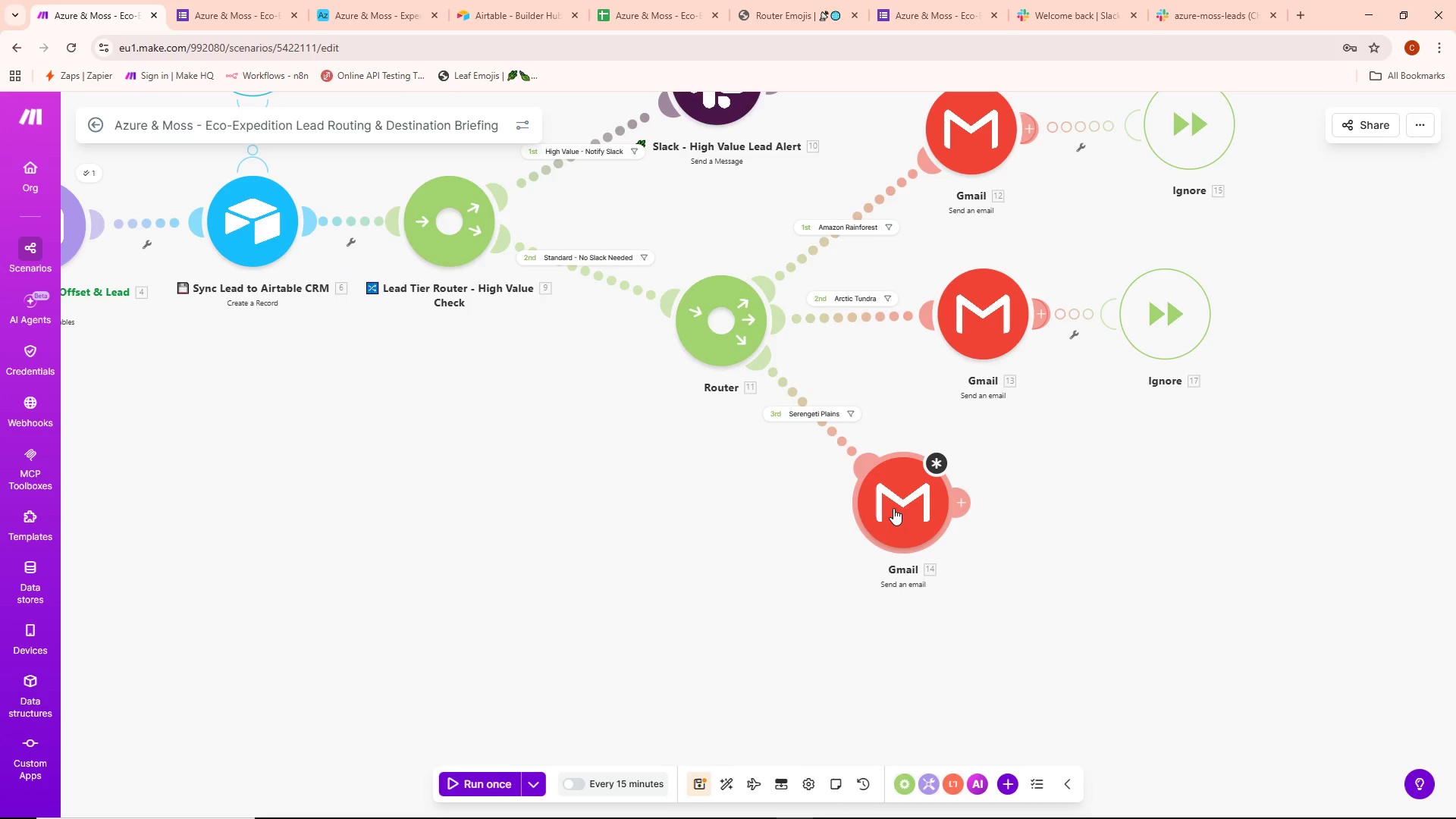 
scroll: coordinate [1183, 530], scroll_direction: up, amount: 4.0
 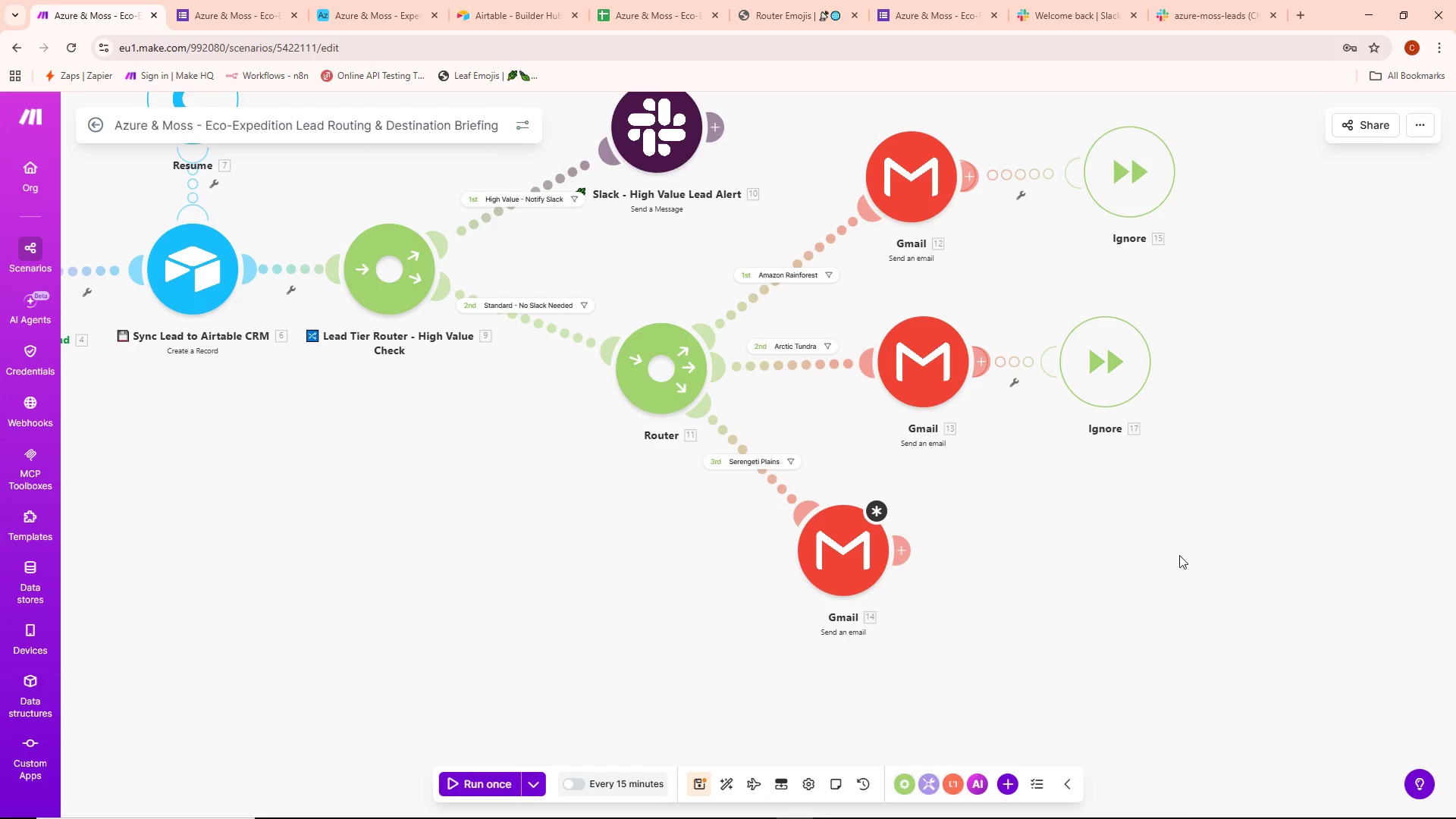 
double_click([893, 508])
 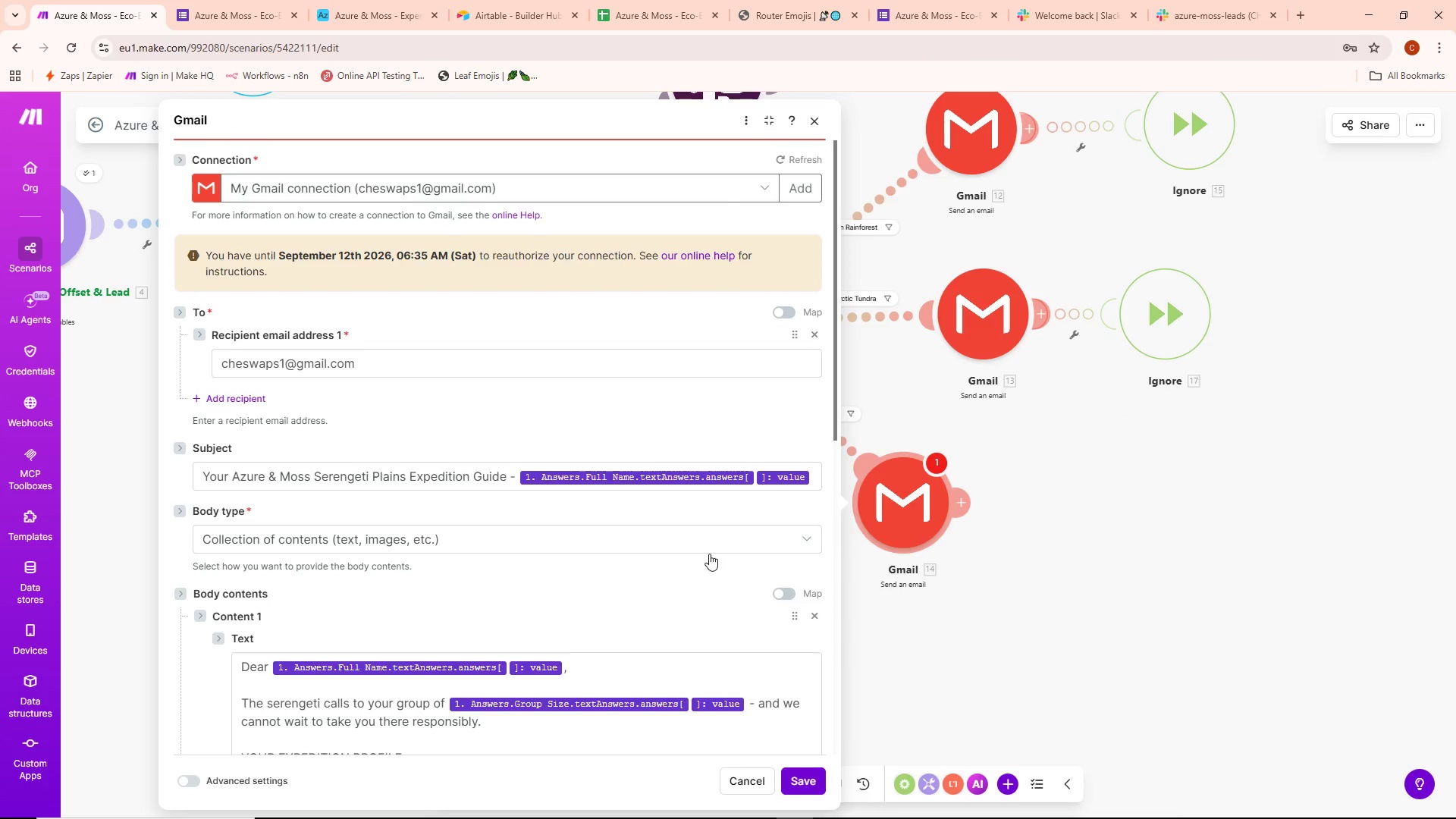 
scroll: coordinate [417, 617], scroll_direction: down, amount: 4.0
 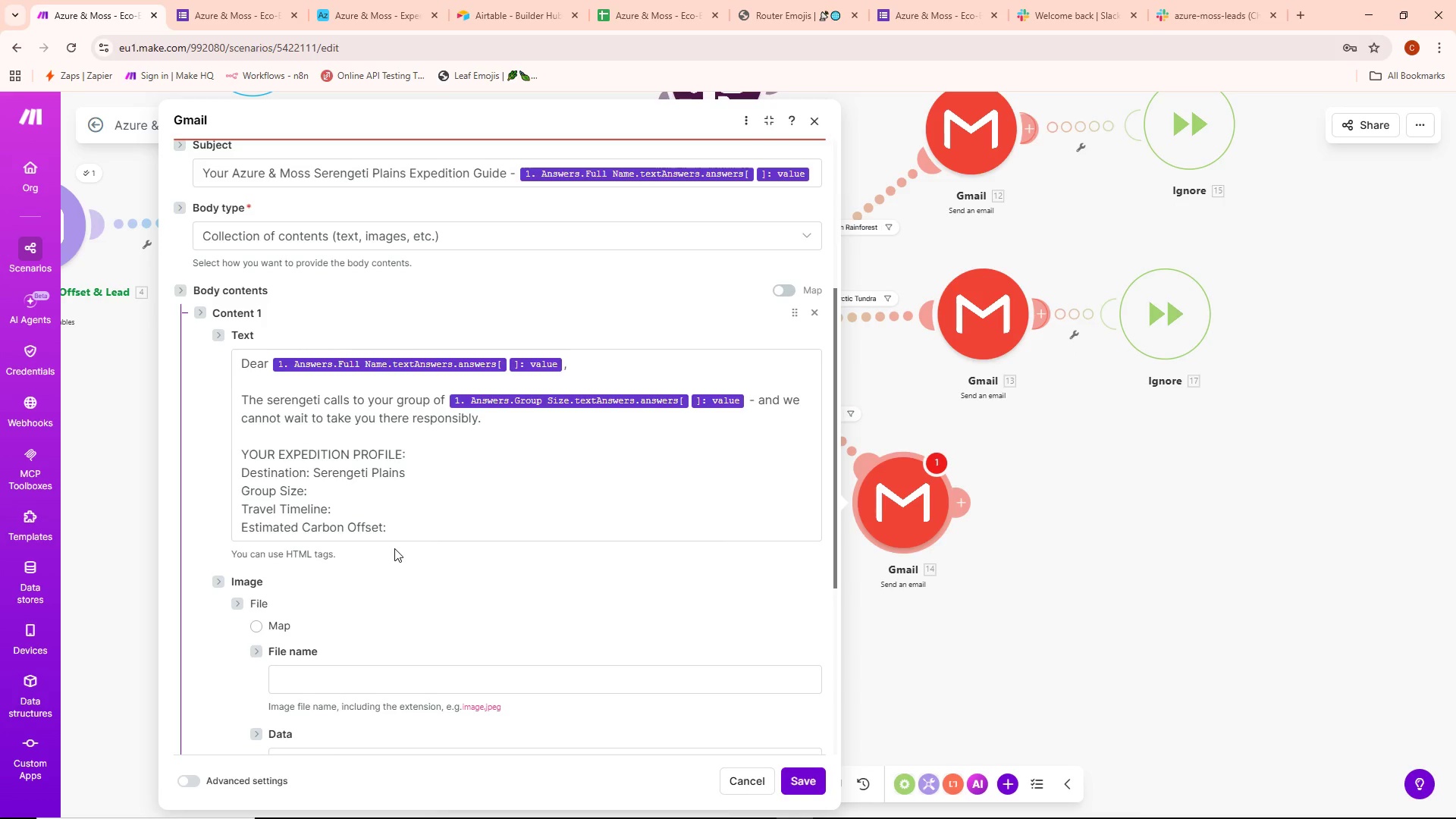 
left_click([334, 479])
 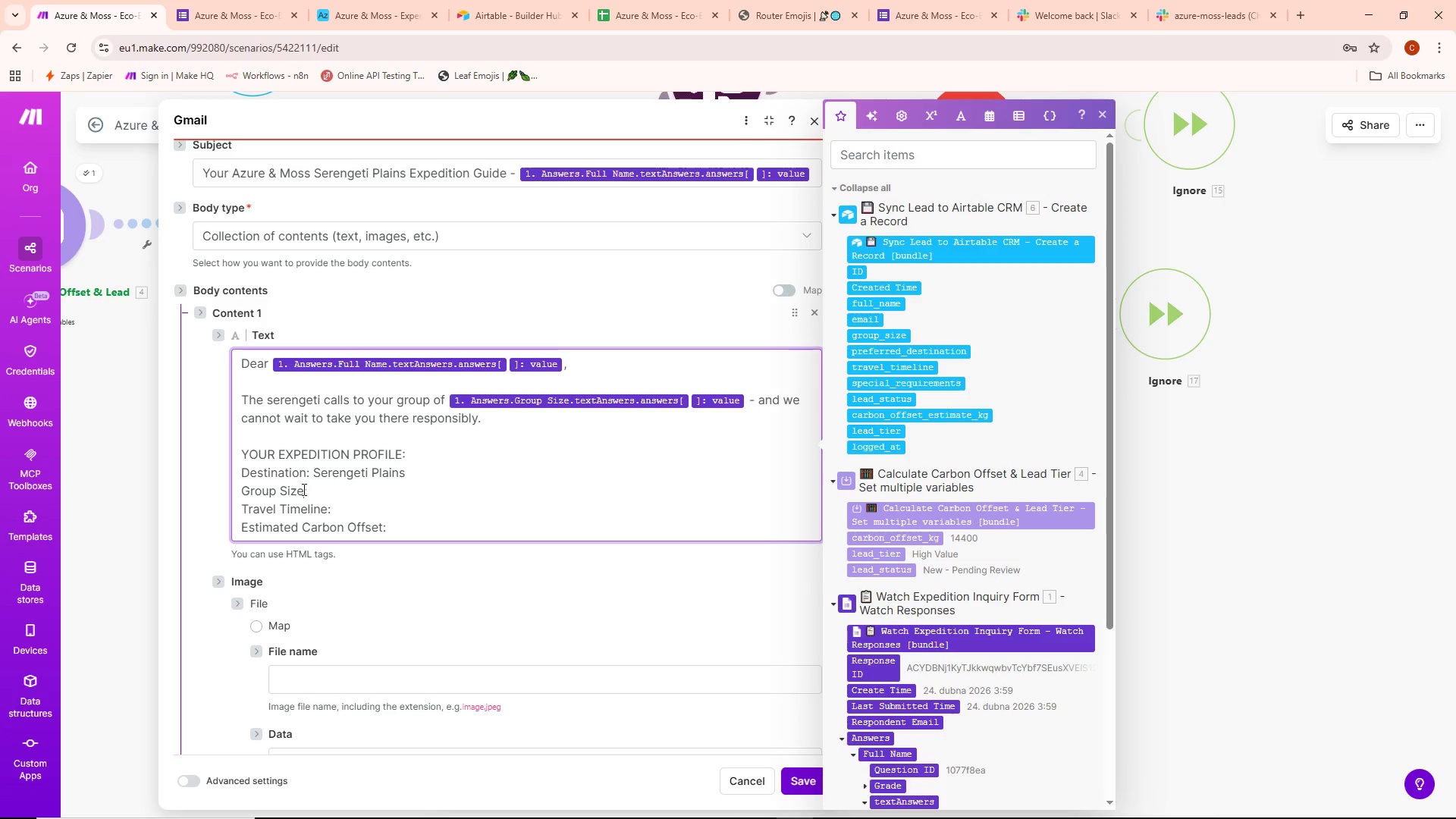 
double_click([325, 490])
 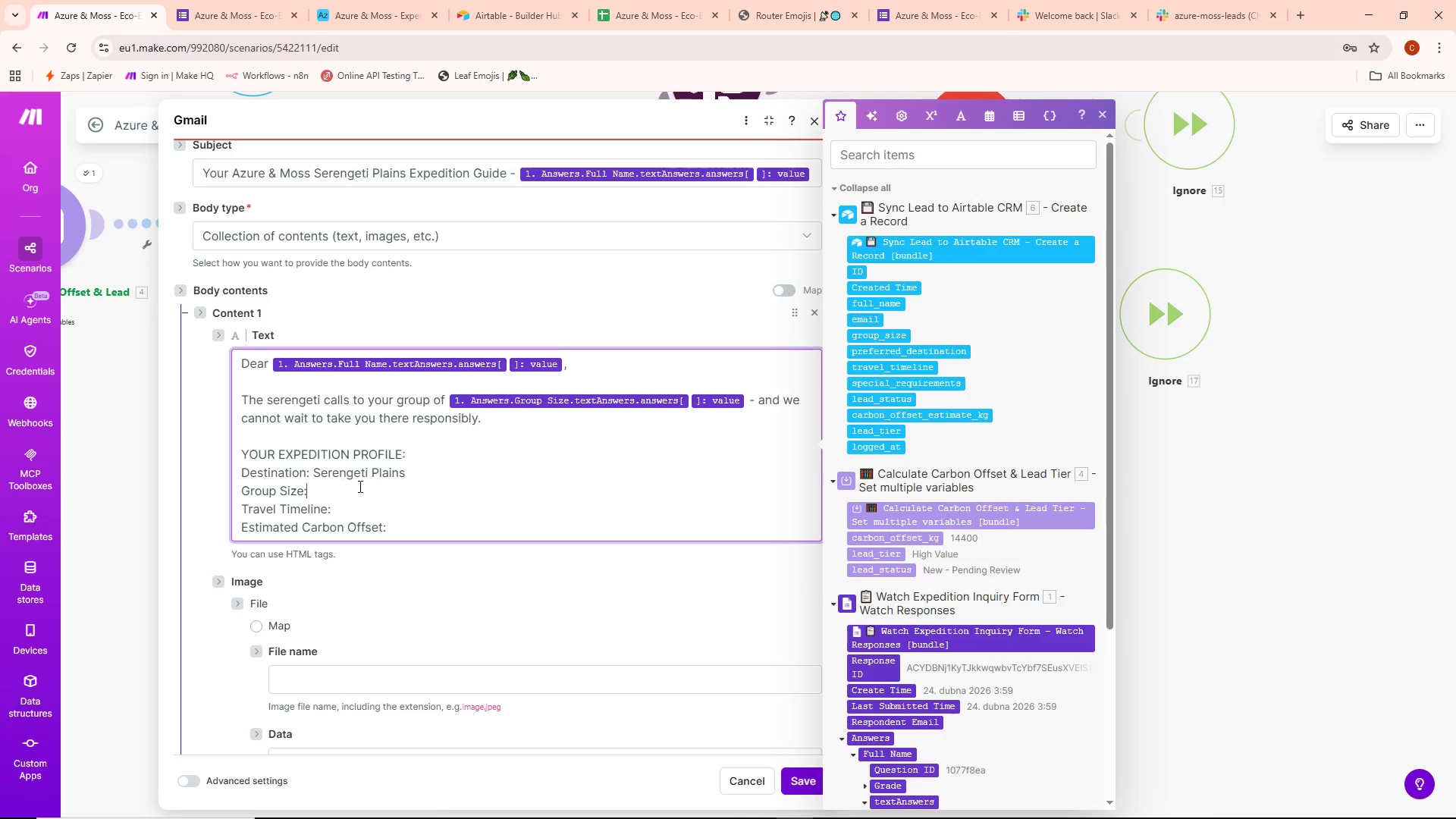 
key(Space)
 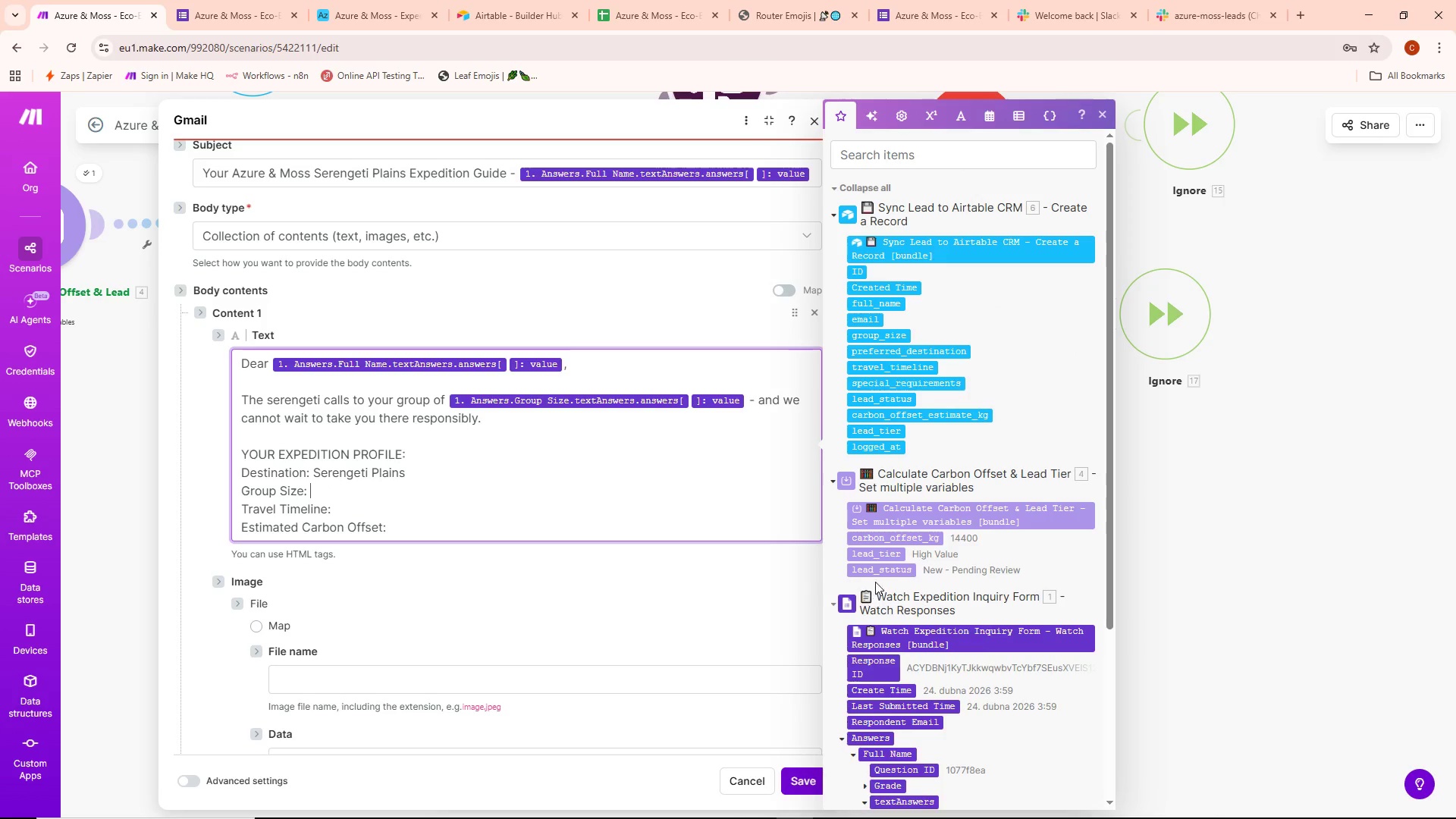 
scroll: coordinate [896, 561], scroll_direction: down, amount: 4.0
 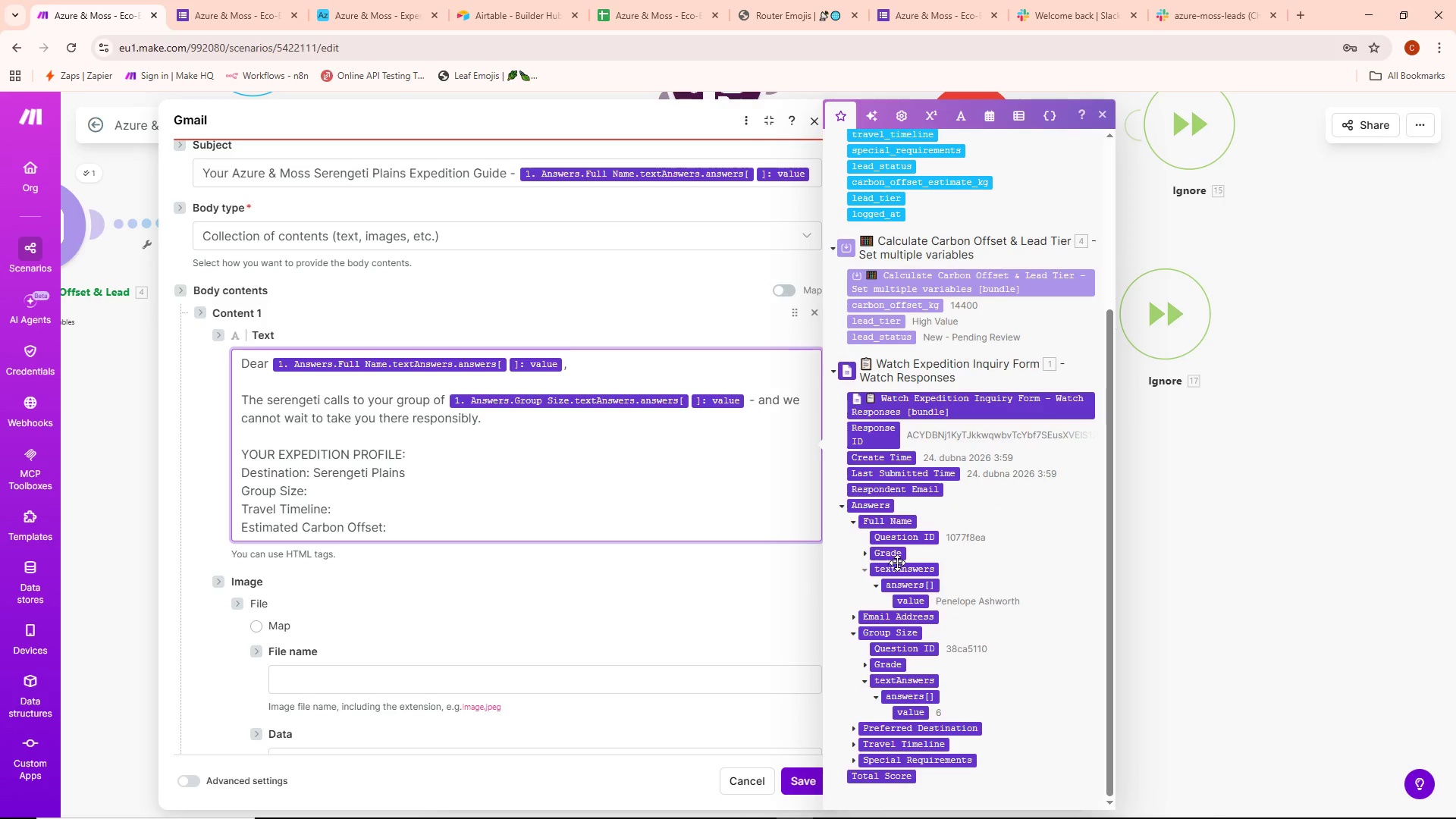 
scroll: coordinate [905, 531], scroll_direction: up, amount: 8.0
 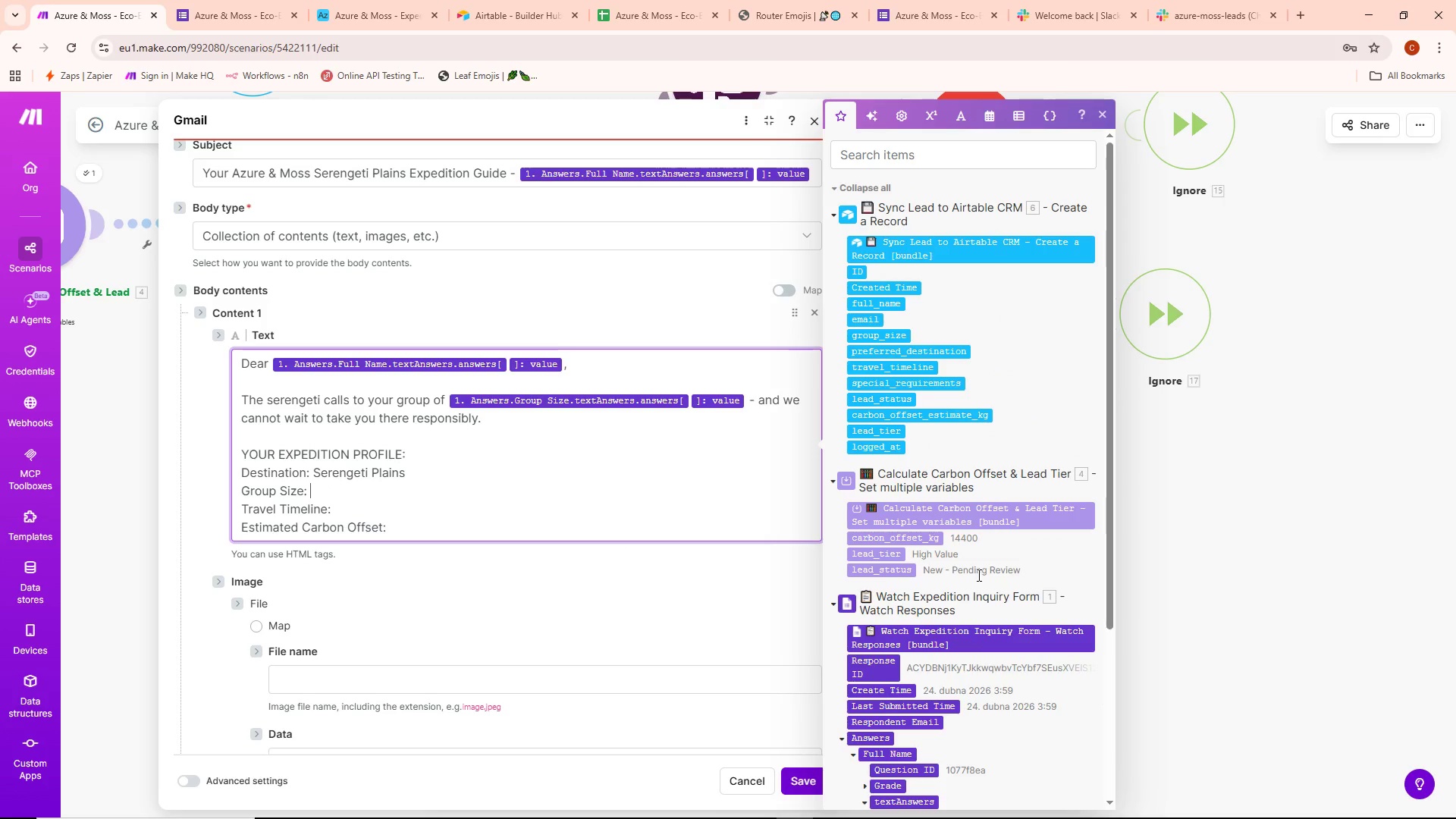 
scroll: coordinate [977, 575], scroll_direction: down, amount: 6.0
 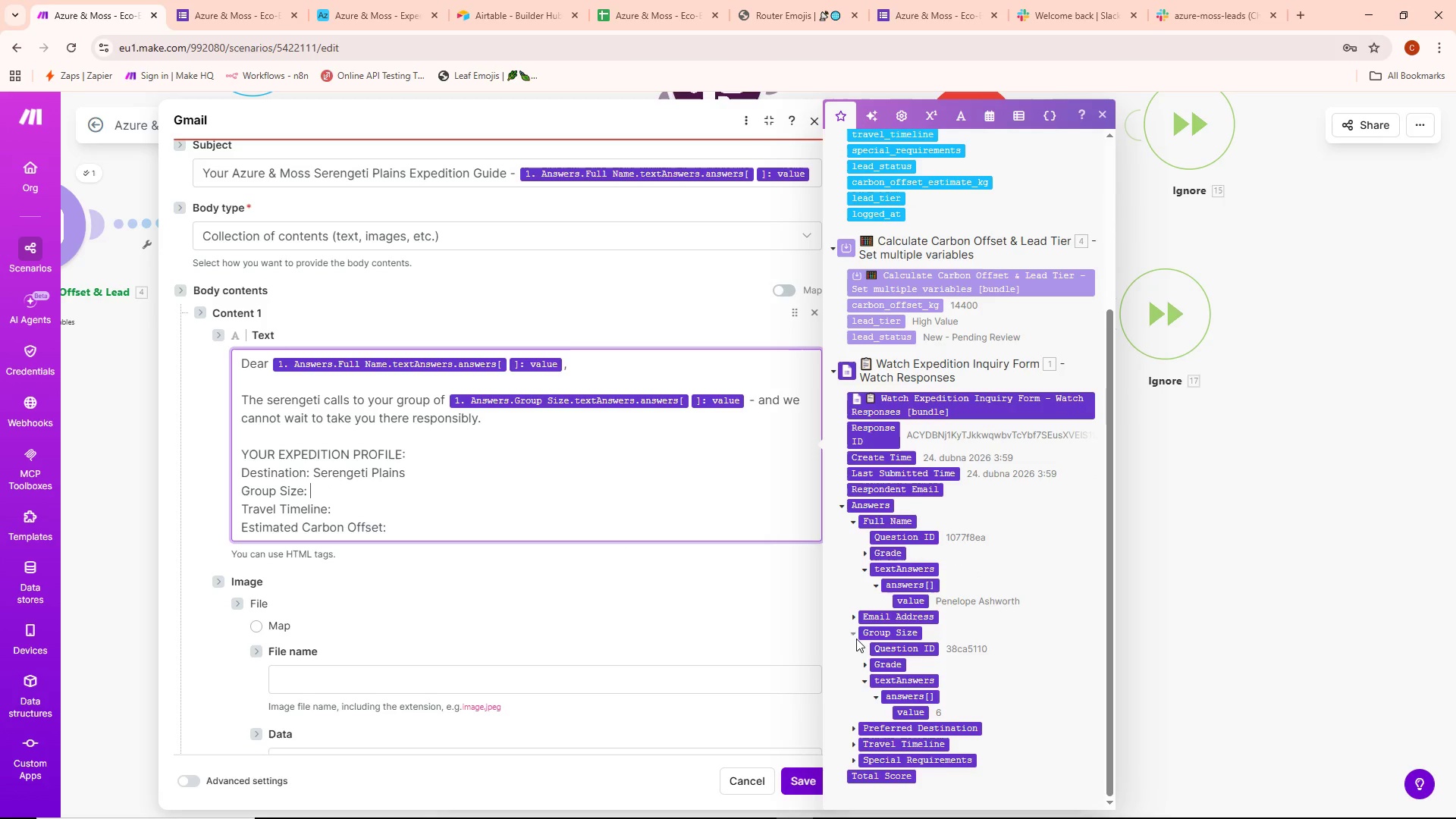 
left_click([915, 715])
 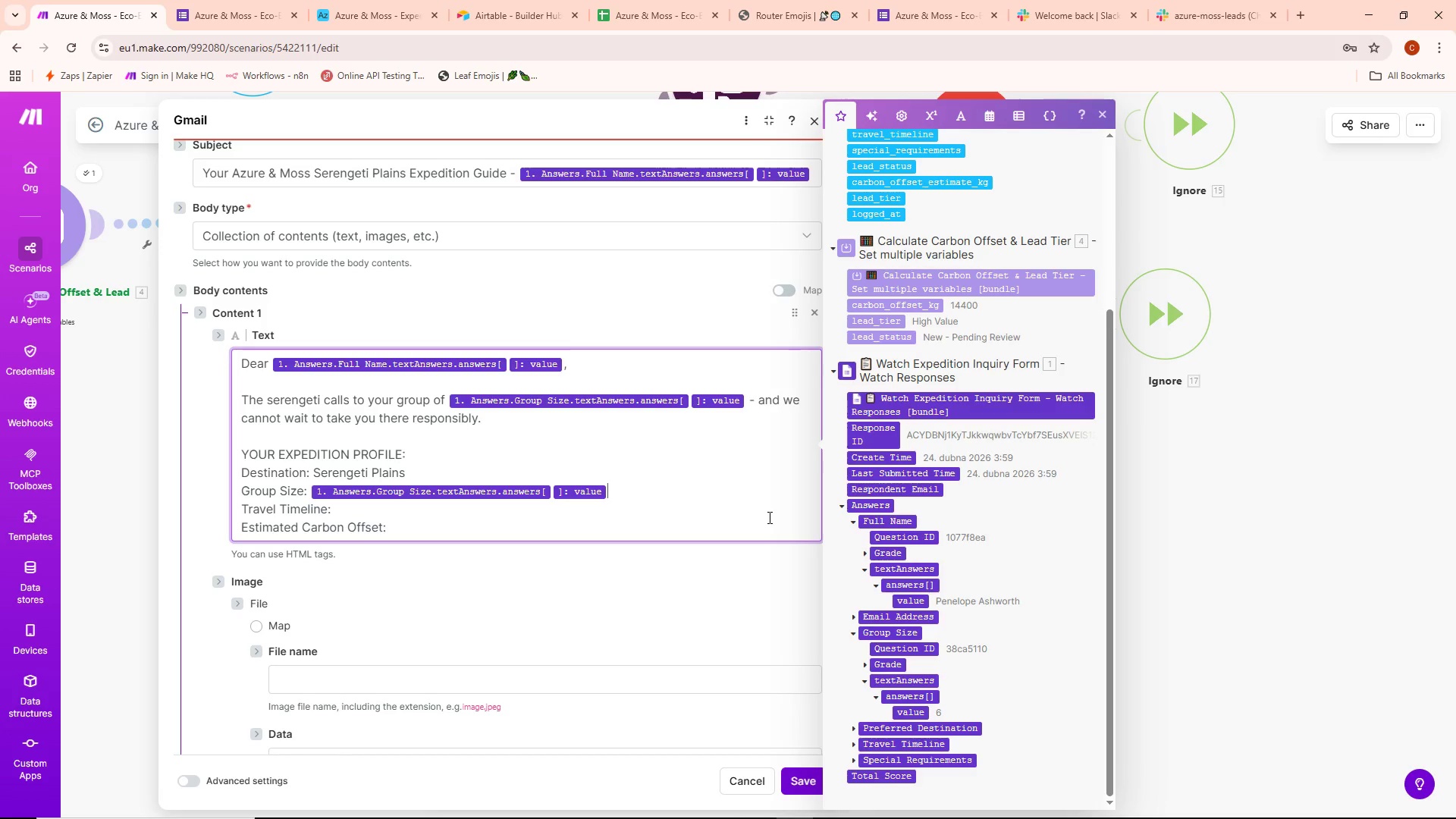 
type( travelers)
 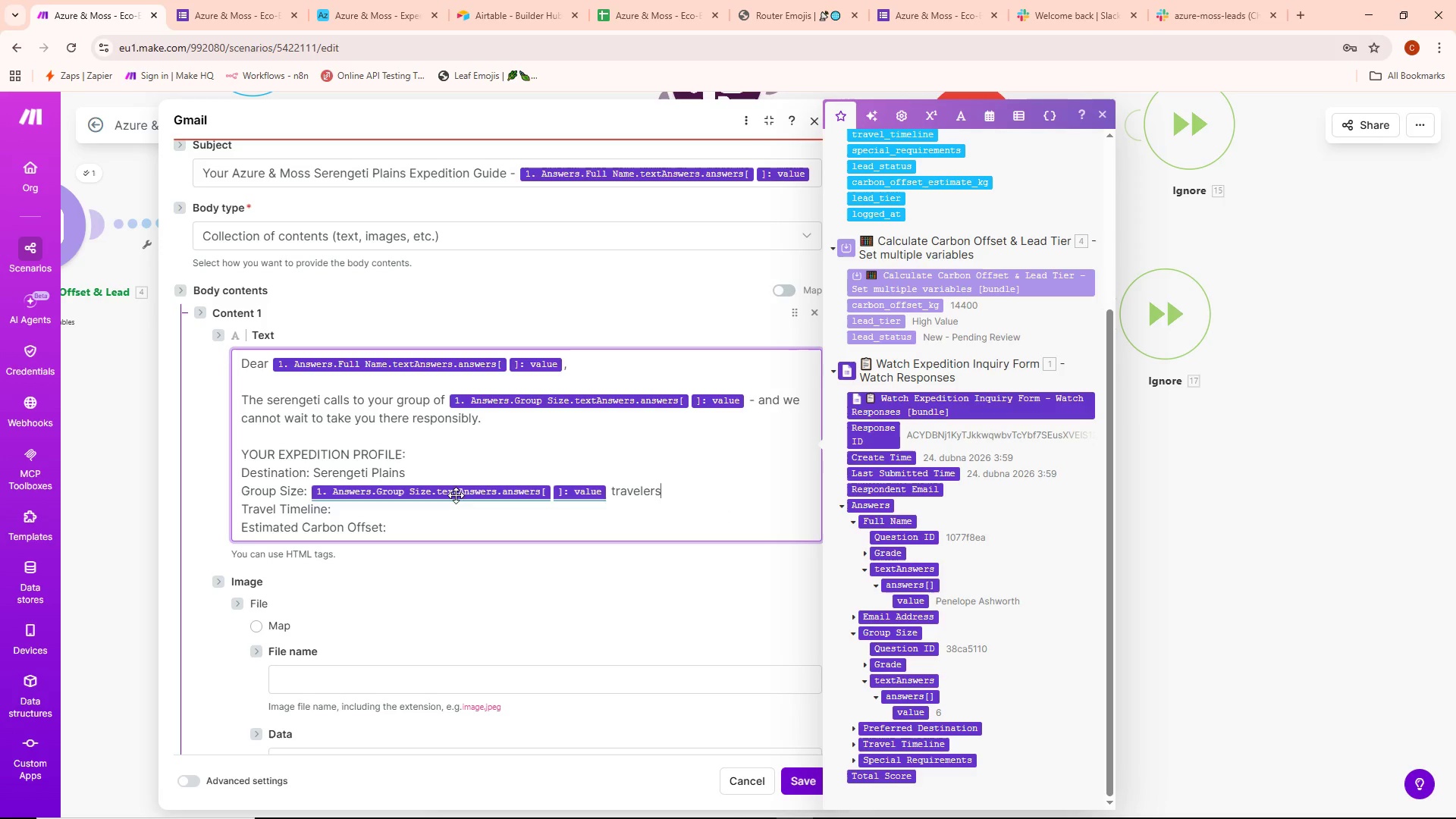 
left_click([366, 522])
 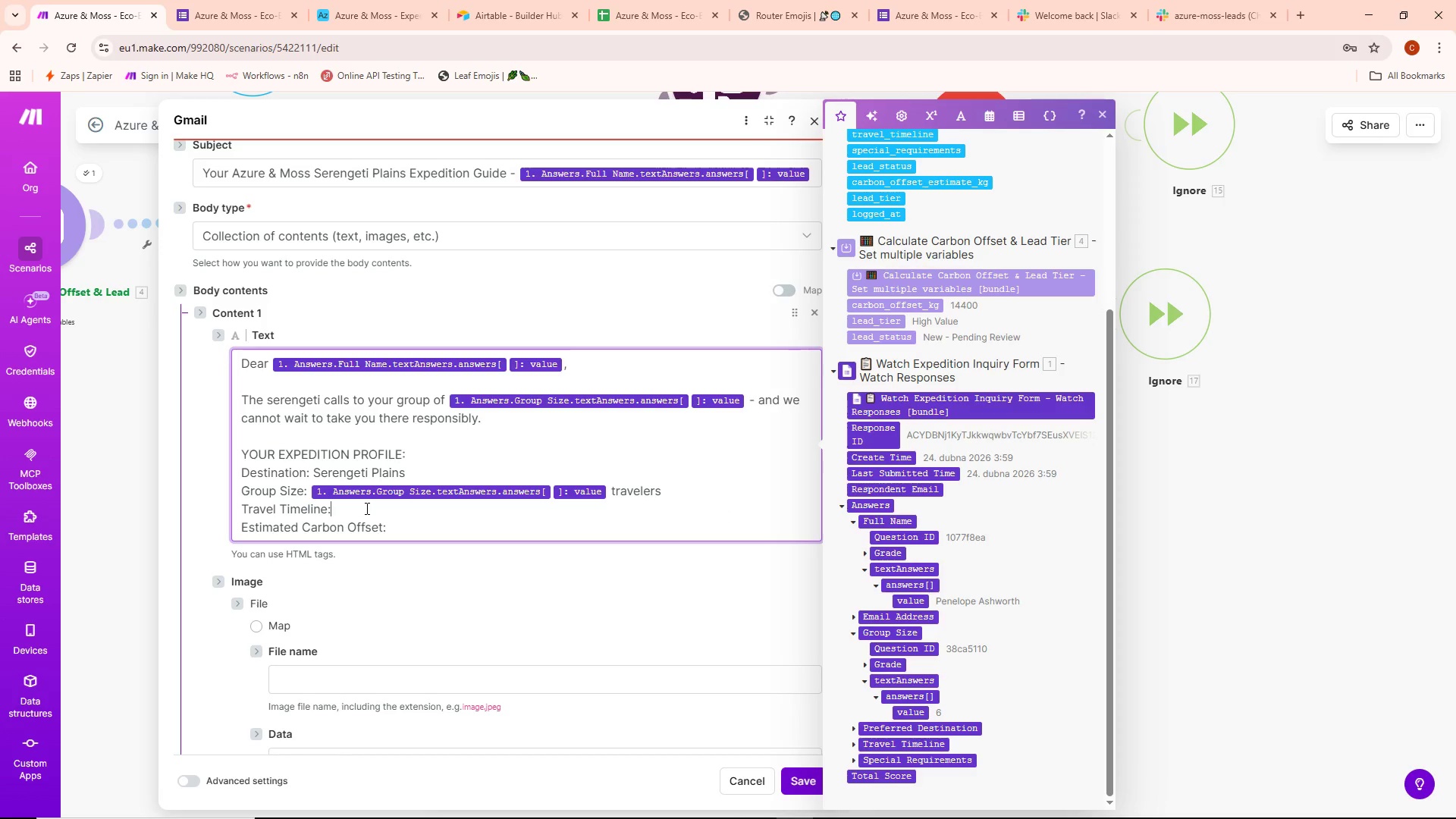 
key(Space)
 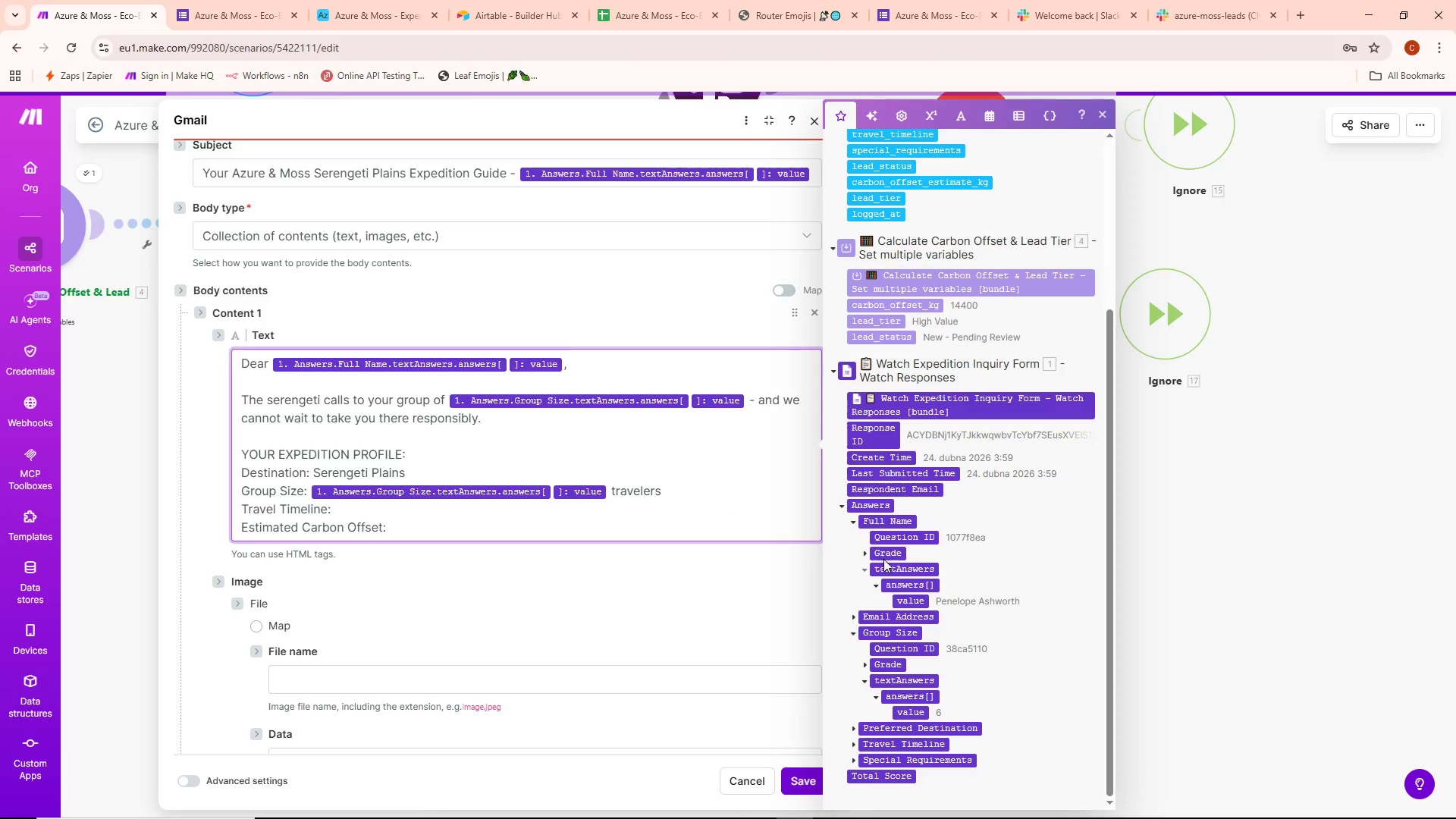 
scroll: coordinate [954, 558], scroll_direction: down, amount: 2.0
 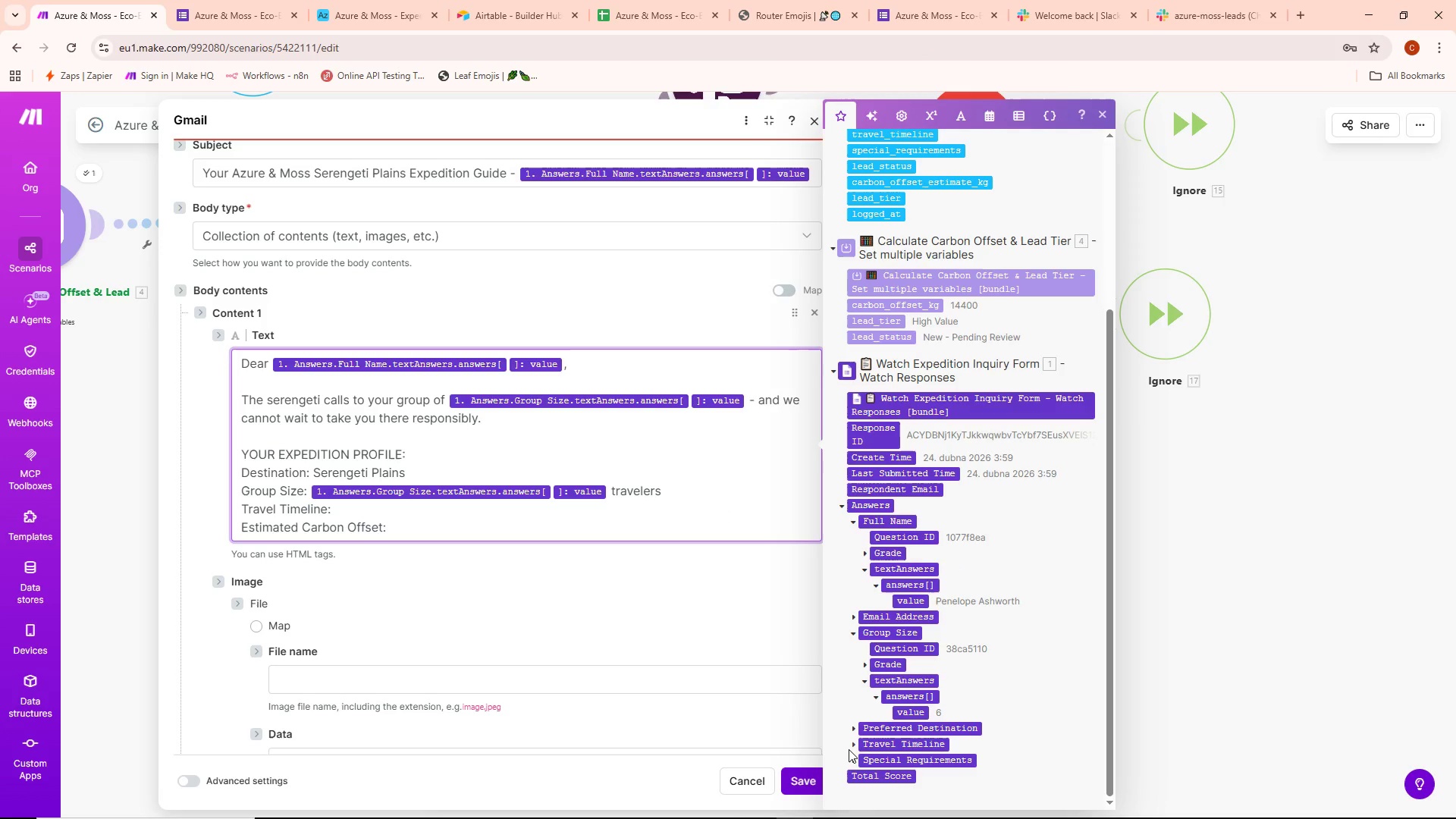 
left_click([852, 745])
 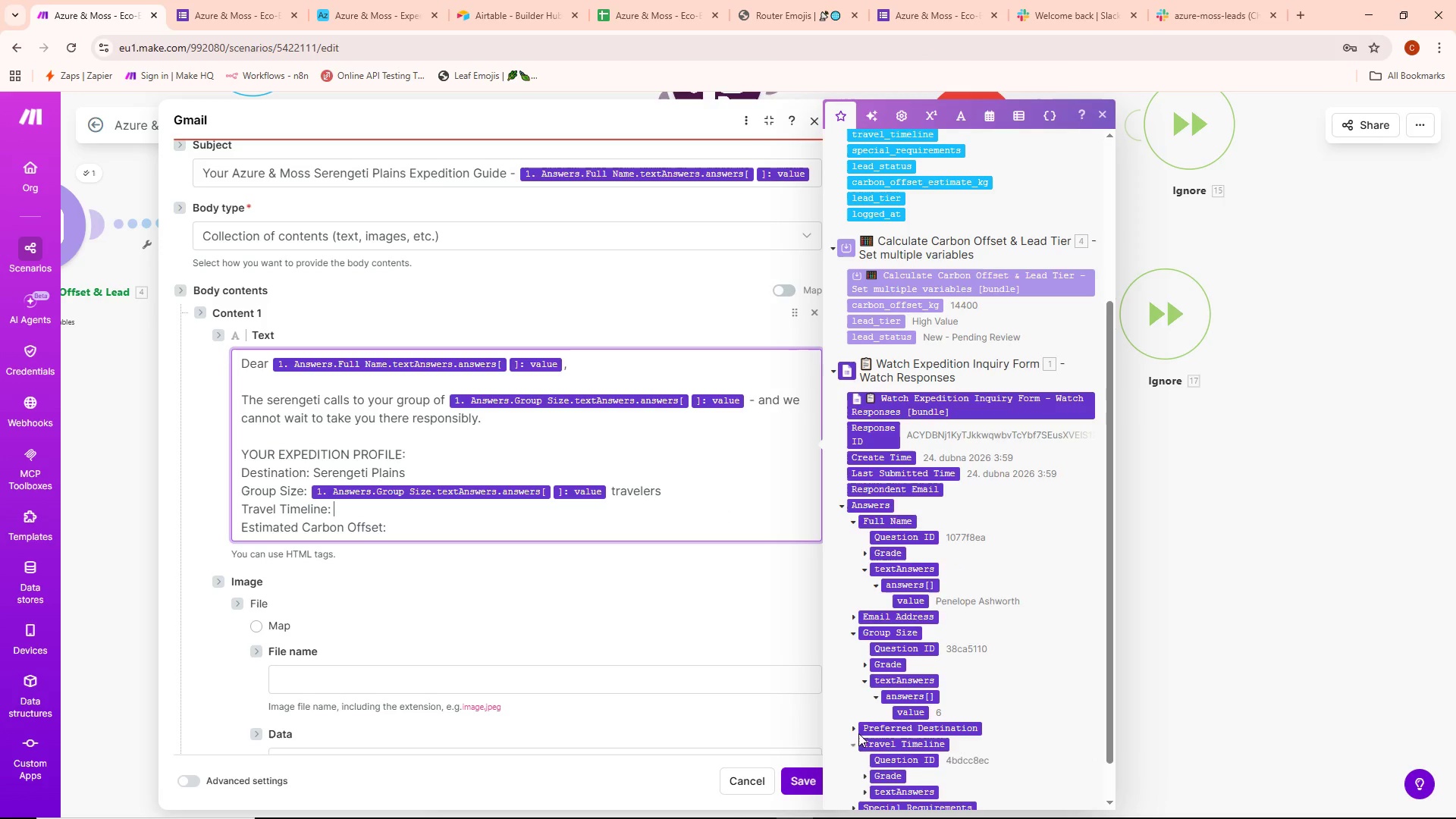 
scroll: coordinate [874, 713], scroll_direction: down, amount: 3.0
 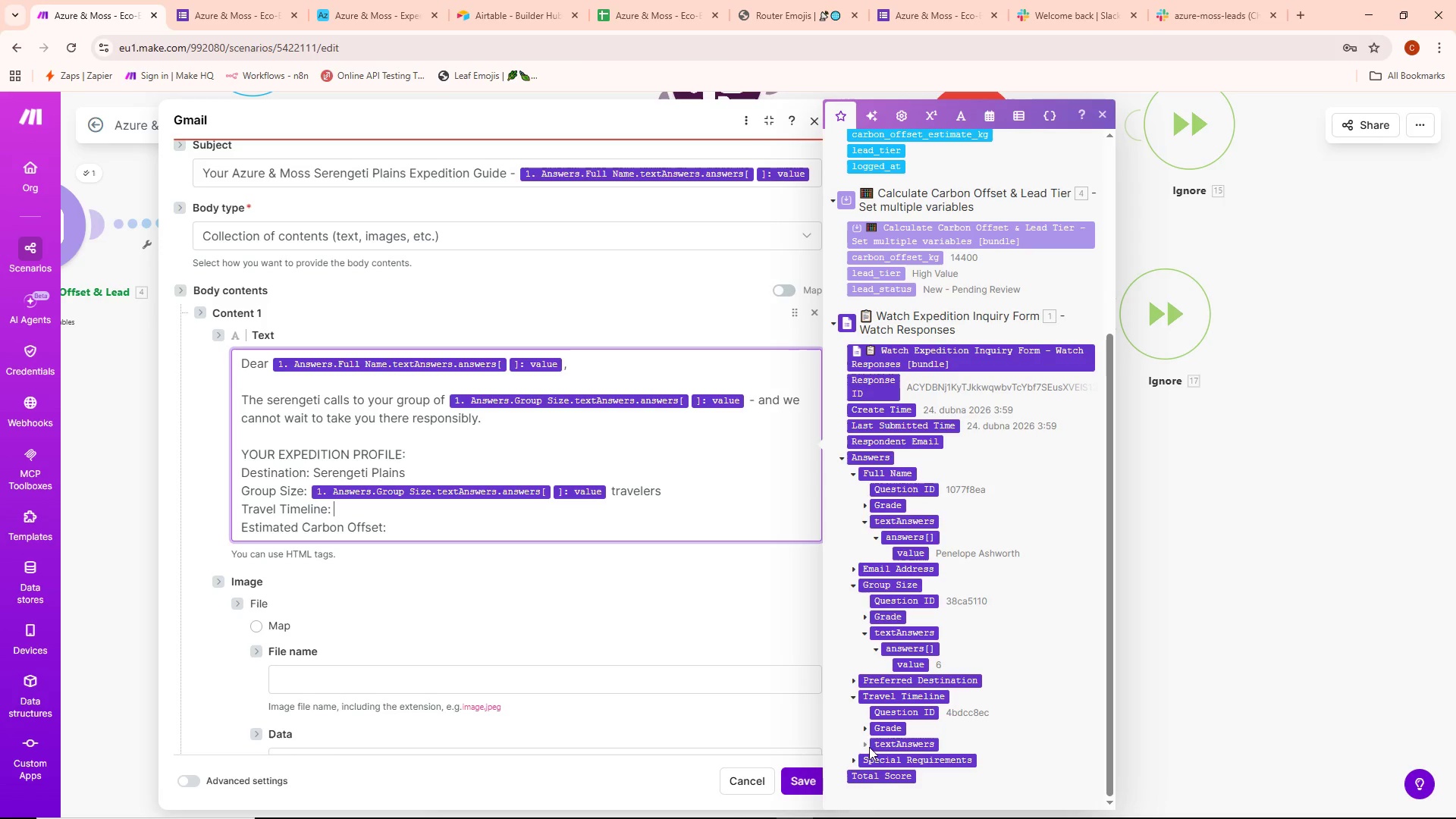 
left_click([863, 747])
 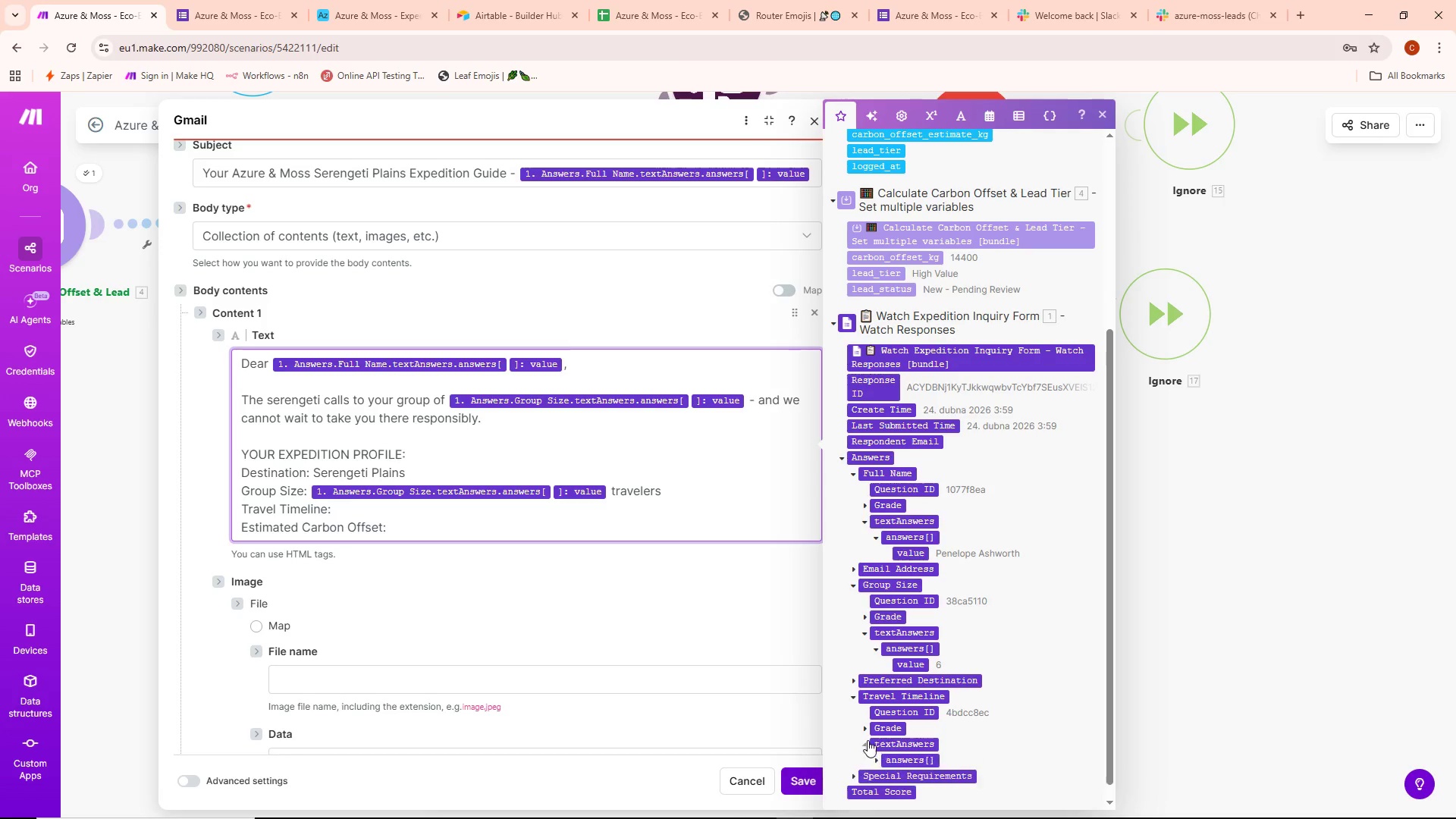 
scroll: coordinate [920, 681], scroll_direction: down, amount: 5.0
 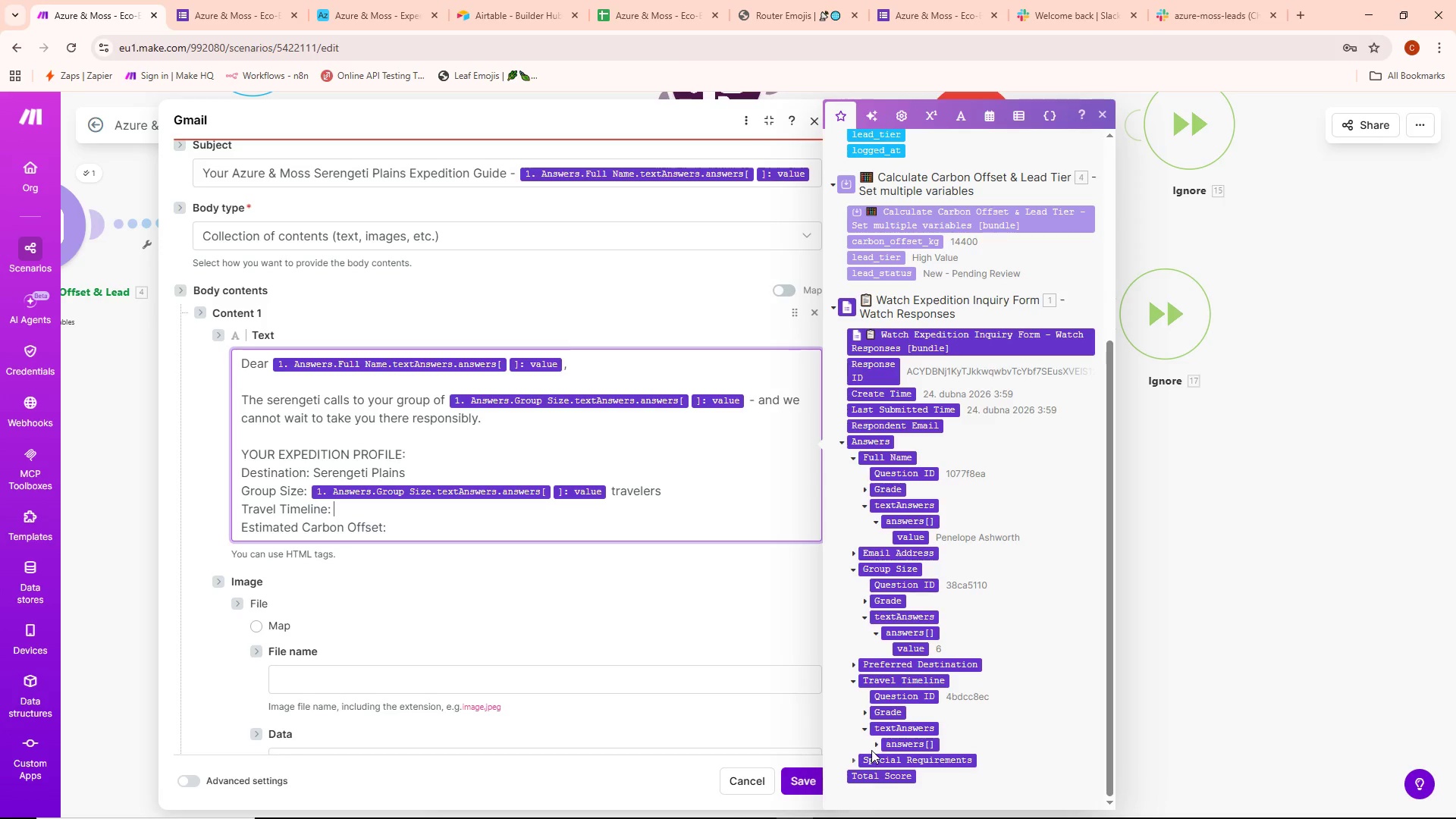 
left_click([877, 745])
 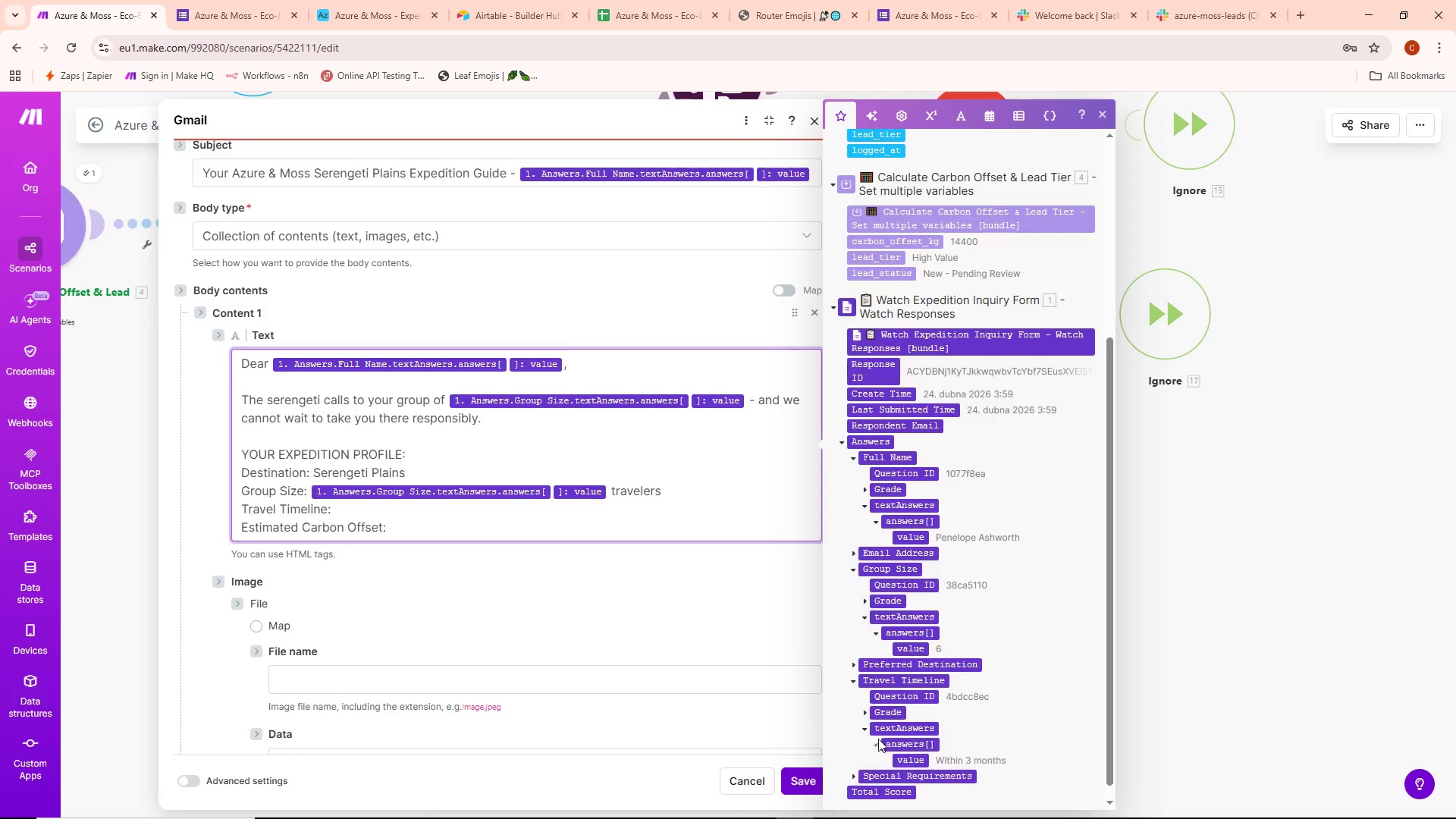 
scroll: coordinate [905, 696], scroll_direction: down, amount: 4.0
 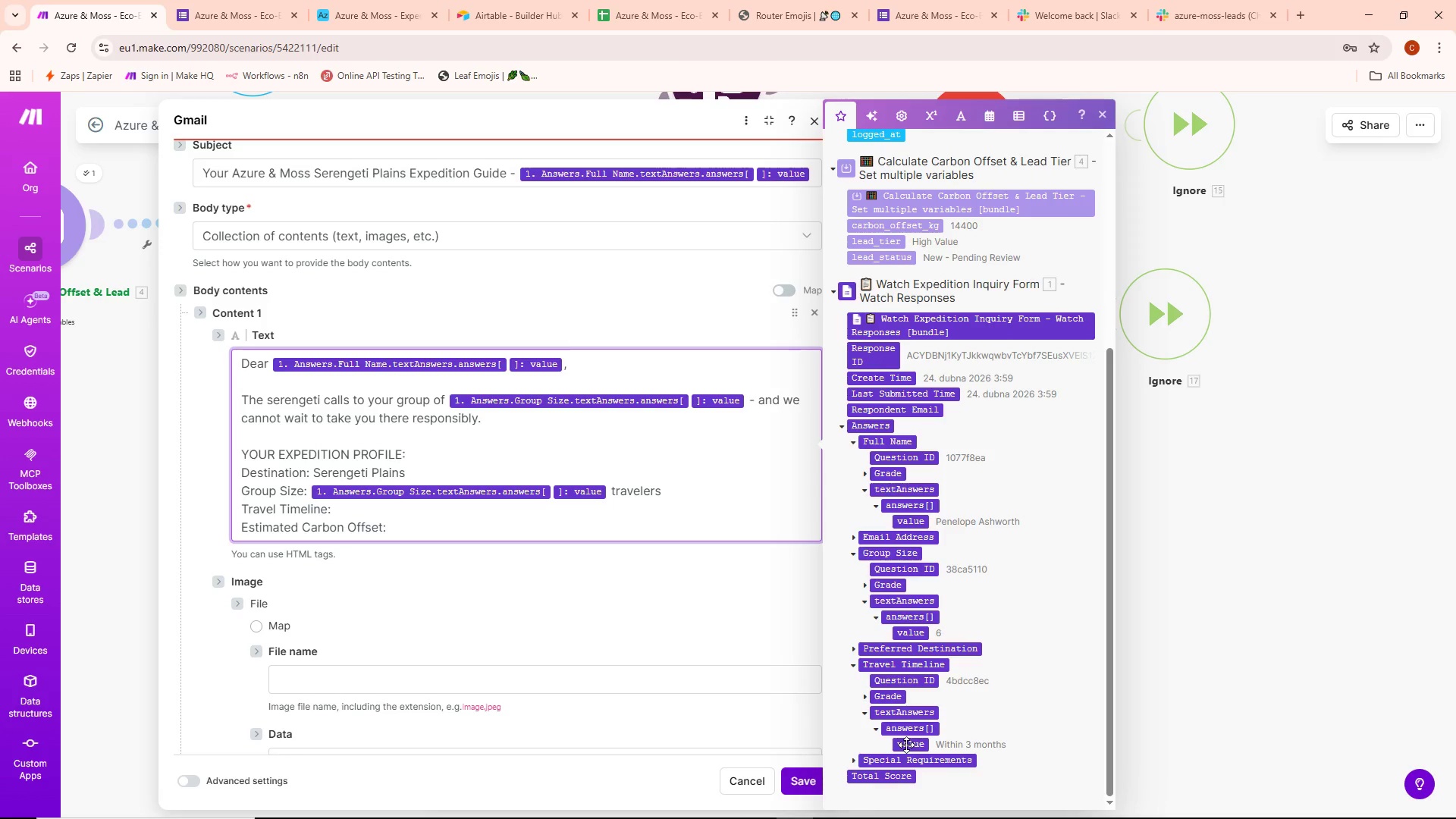 
left_click([906, 745])
 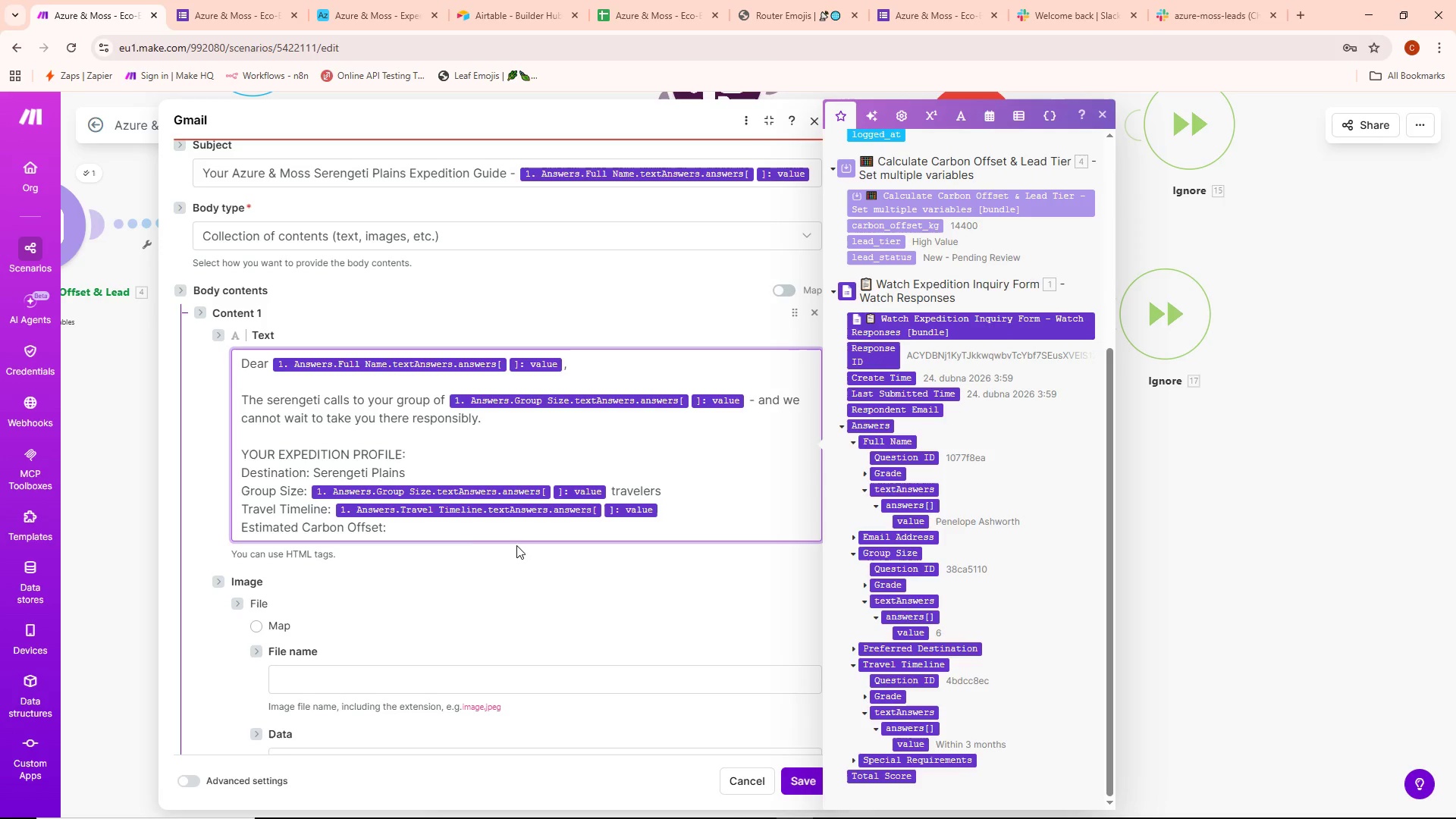 
left_click([469, 526])
 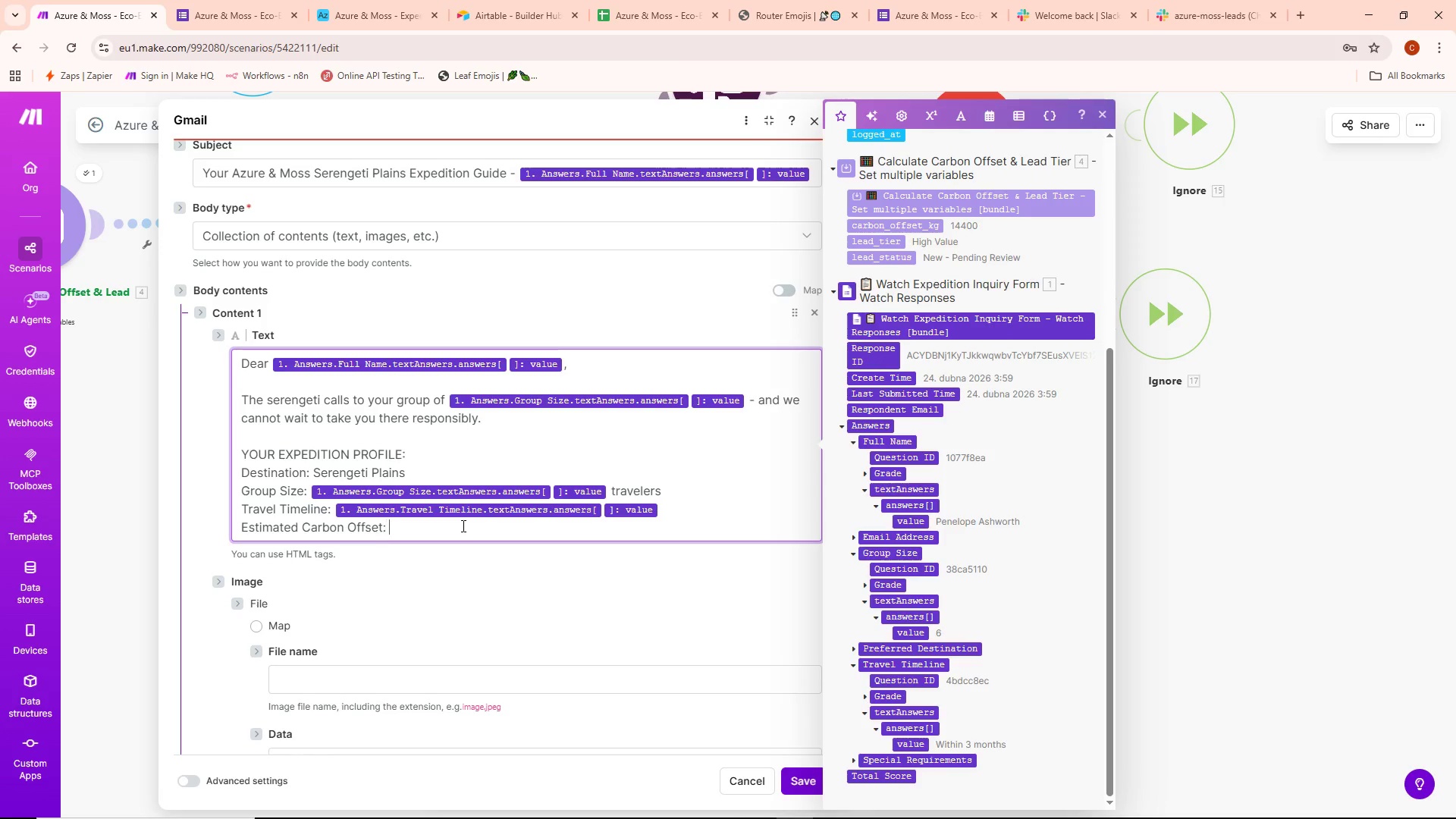 
key(Space)
 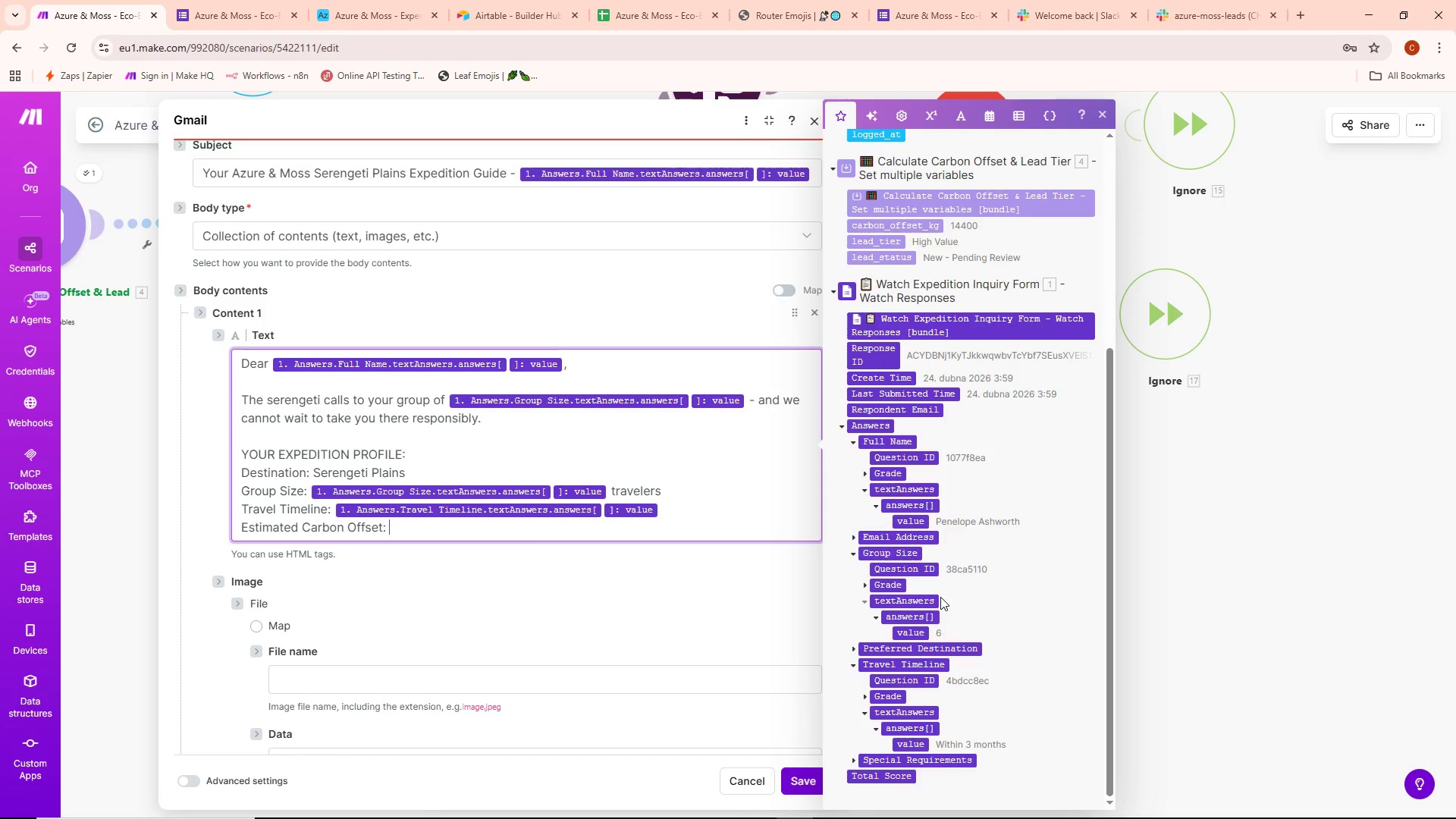 
scroll: coordinate [940, 597], scroll_direction: up, amount: 3.0
 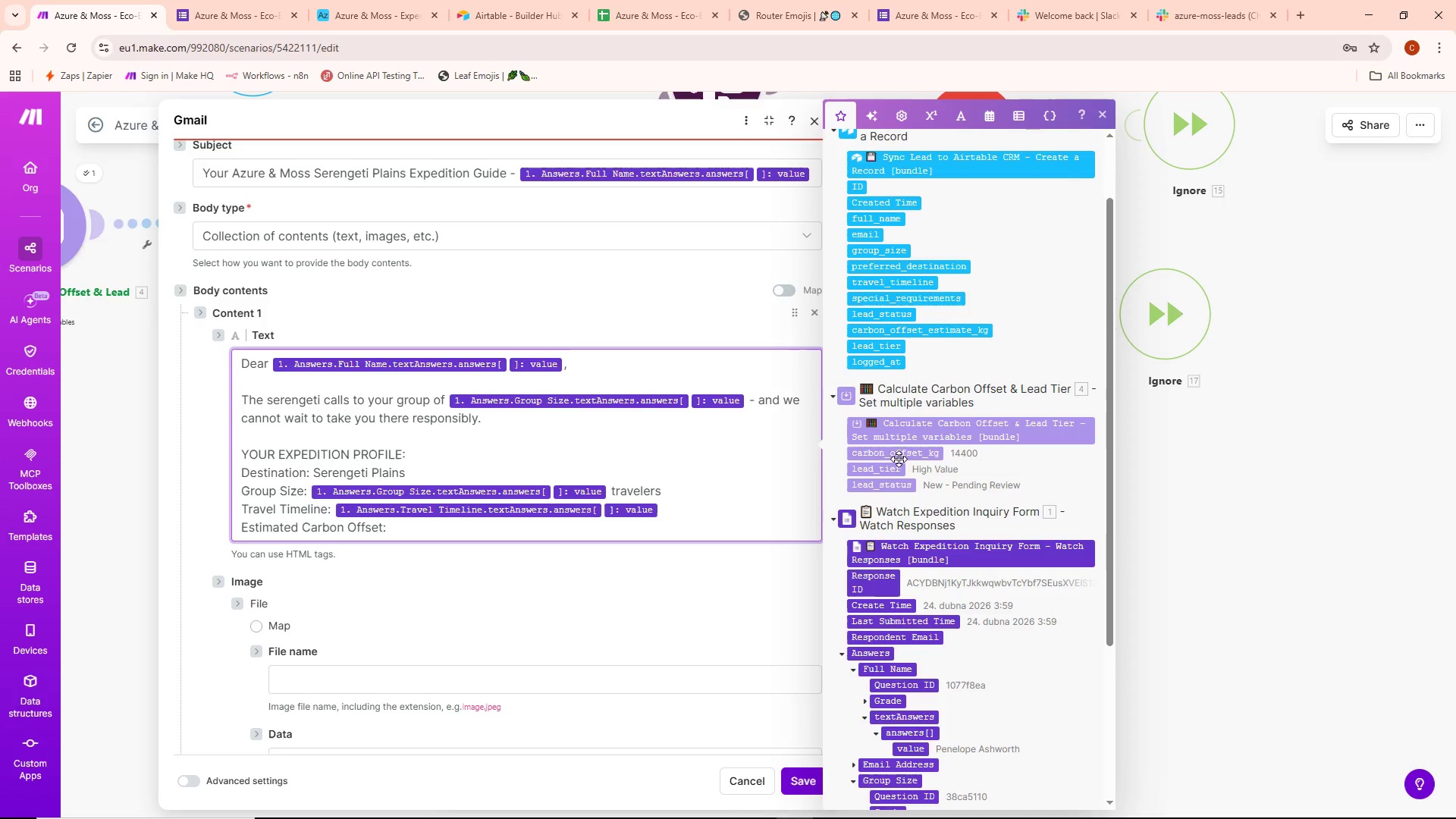 
left_click([899, 453])
 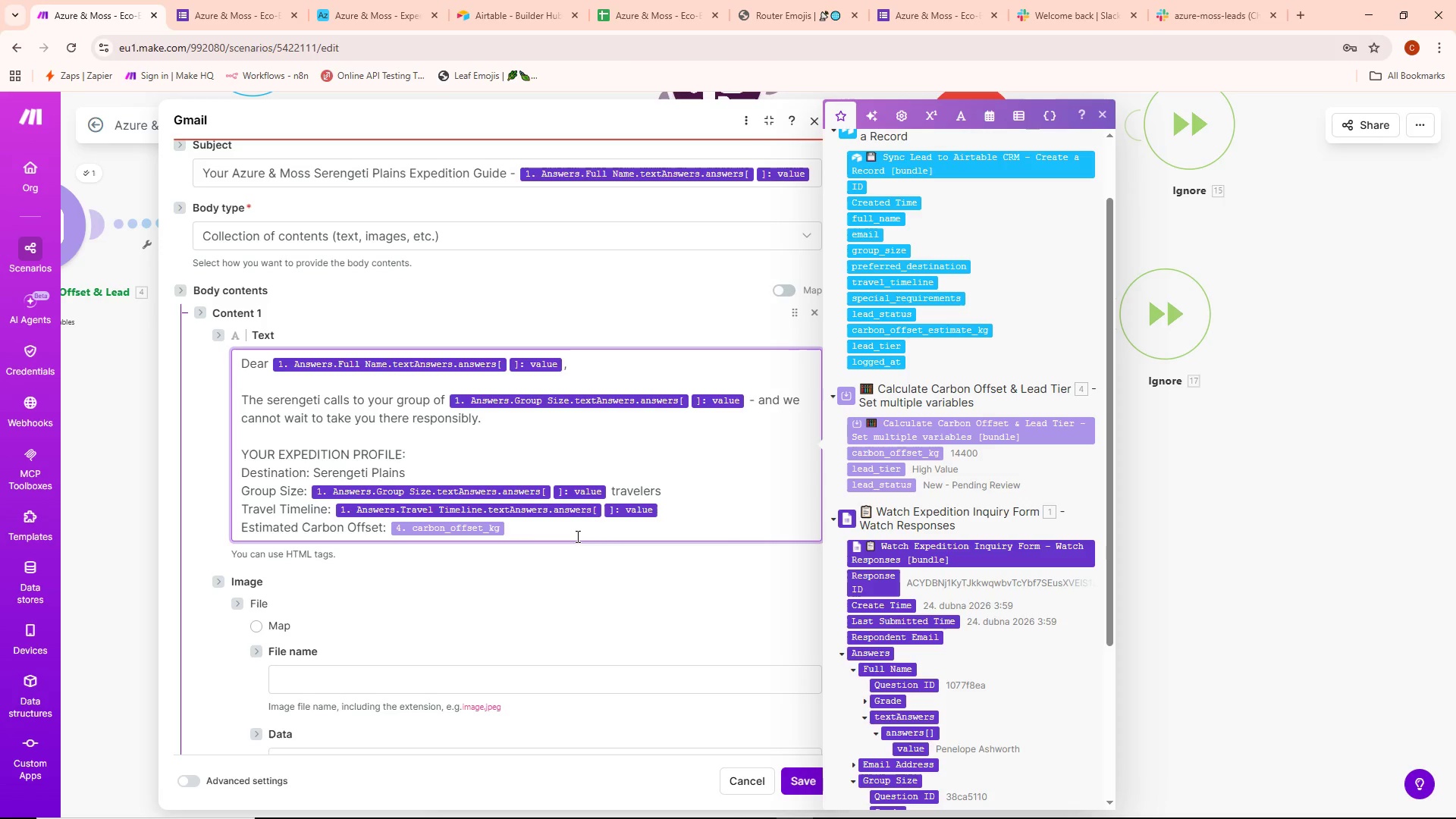 
wait(9.23)
 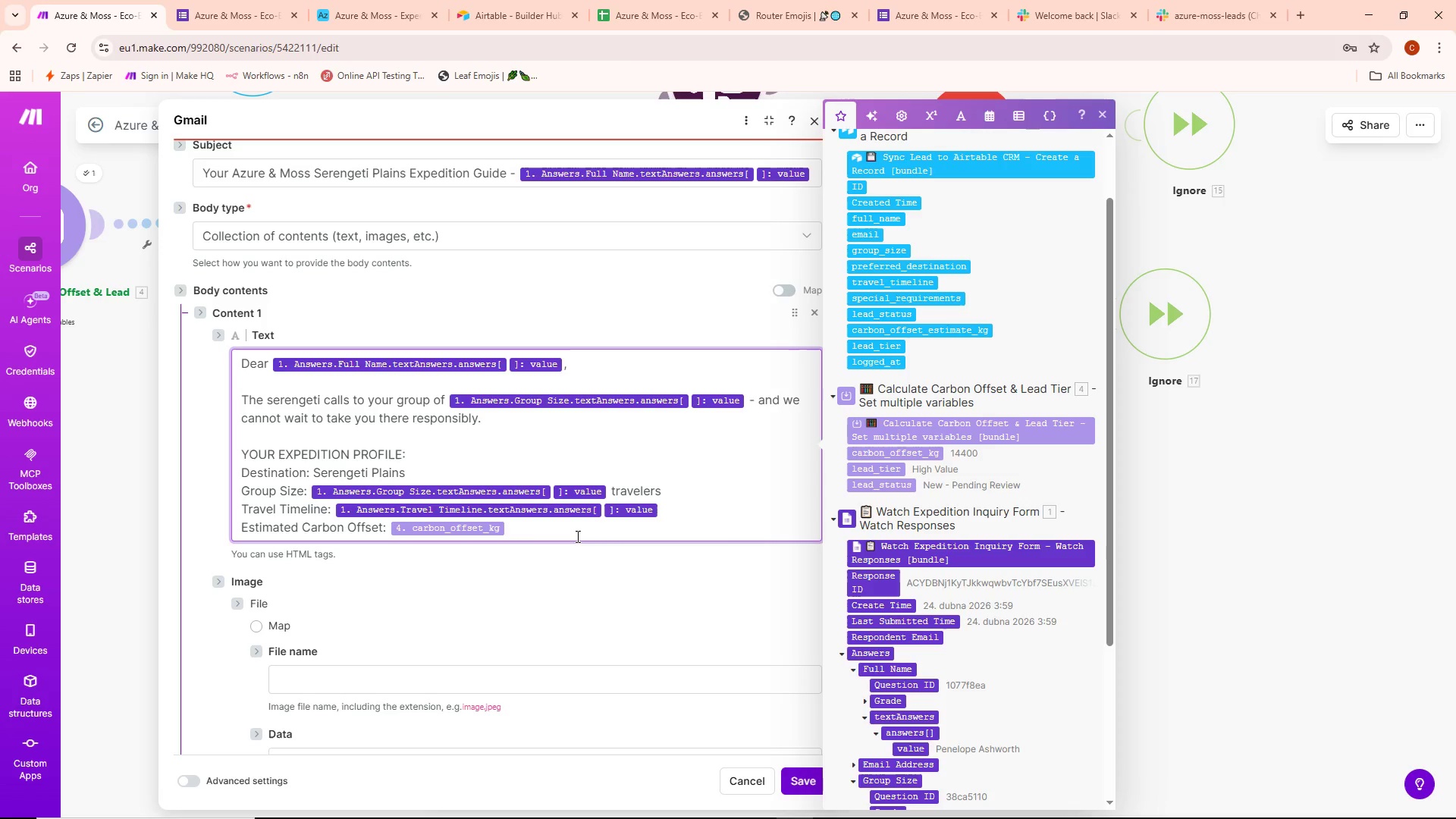 
type(kg CO2)
 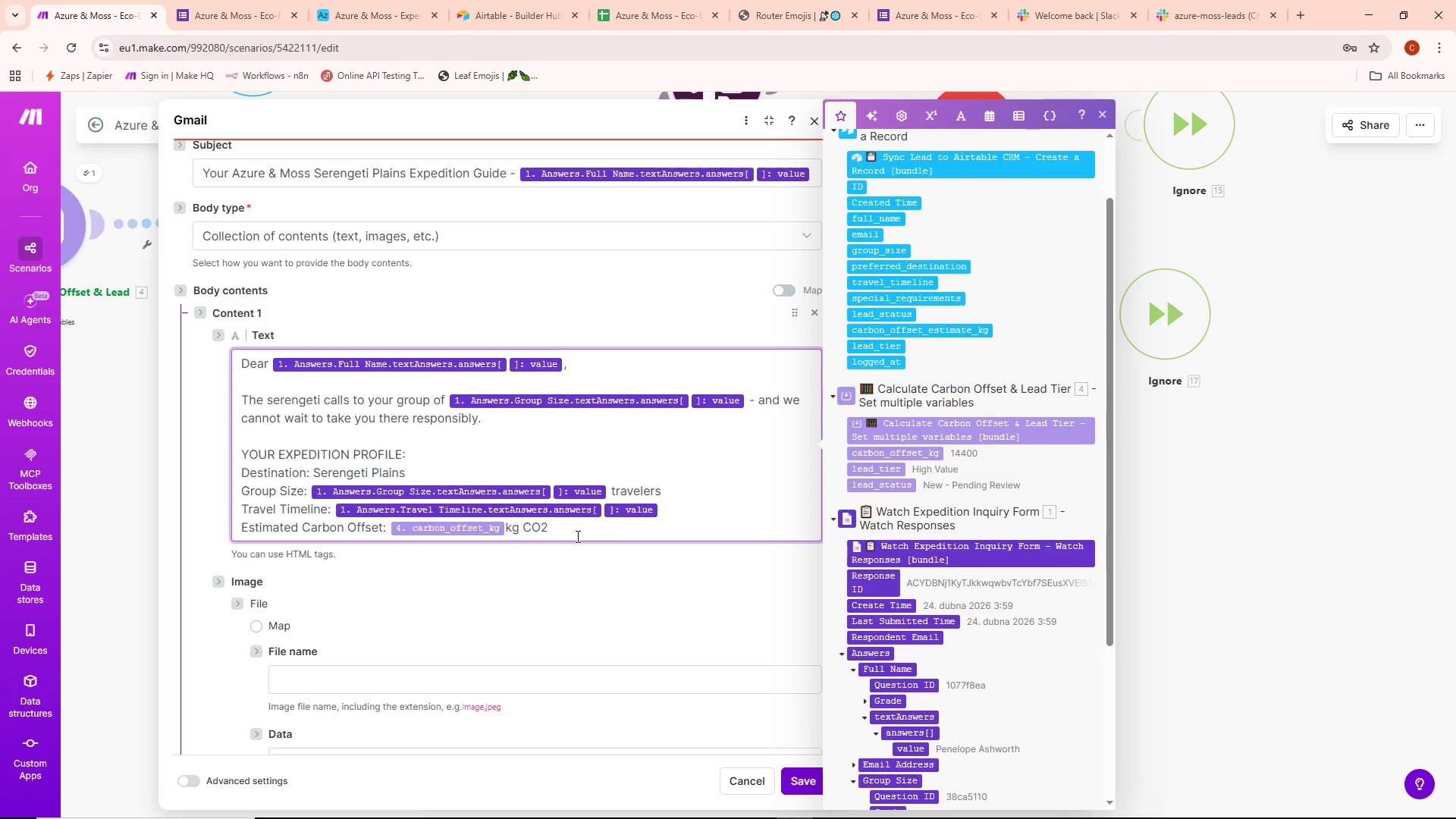 
left_click([705, 470])
 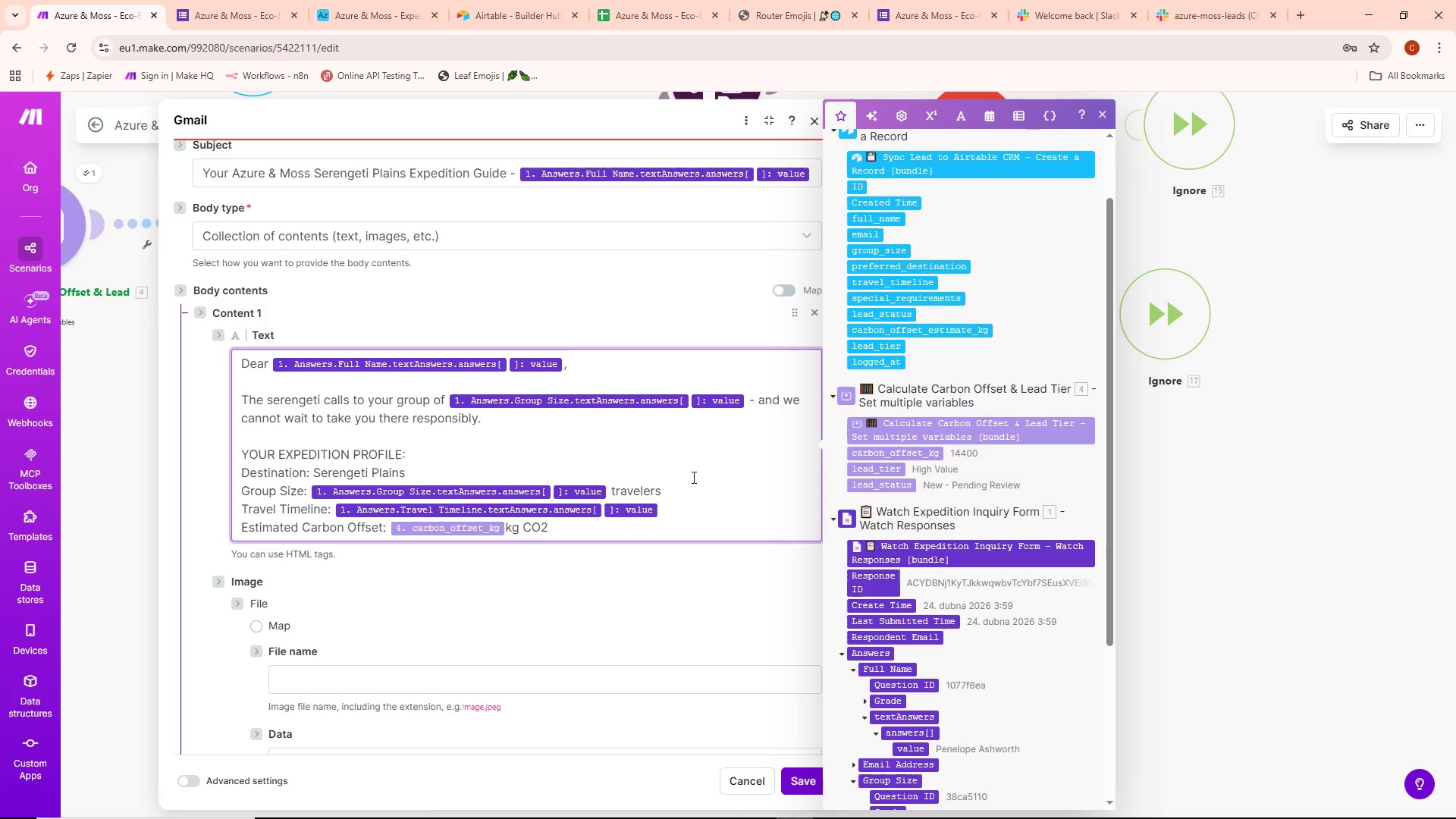 
scroll: coordinate [692, 477], scroll_direction: down, amount: 1.0
 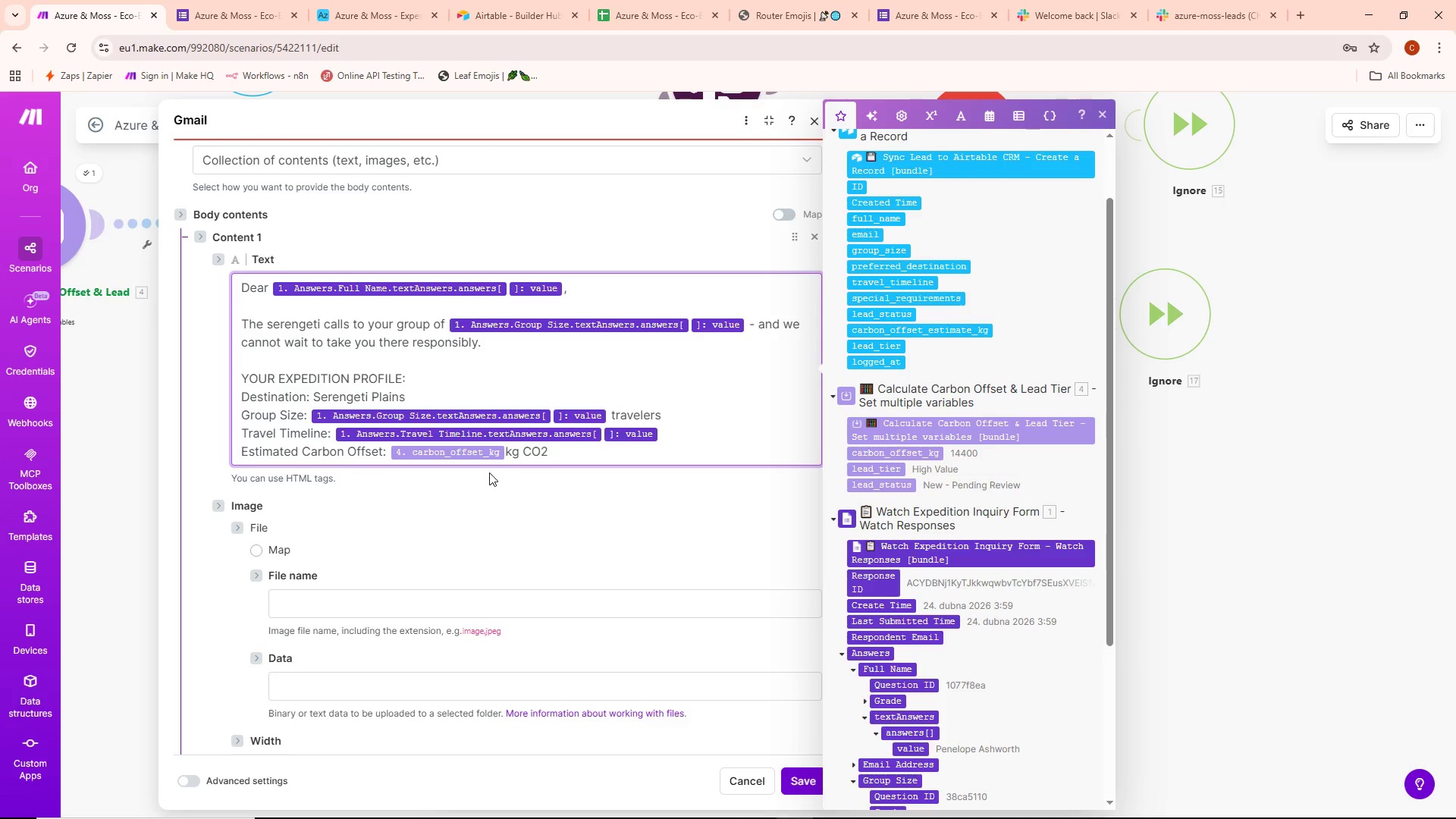 
key(Enter)
 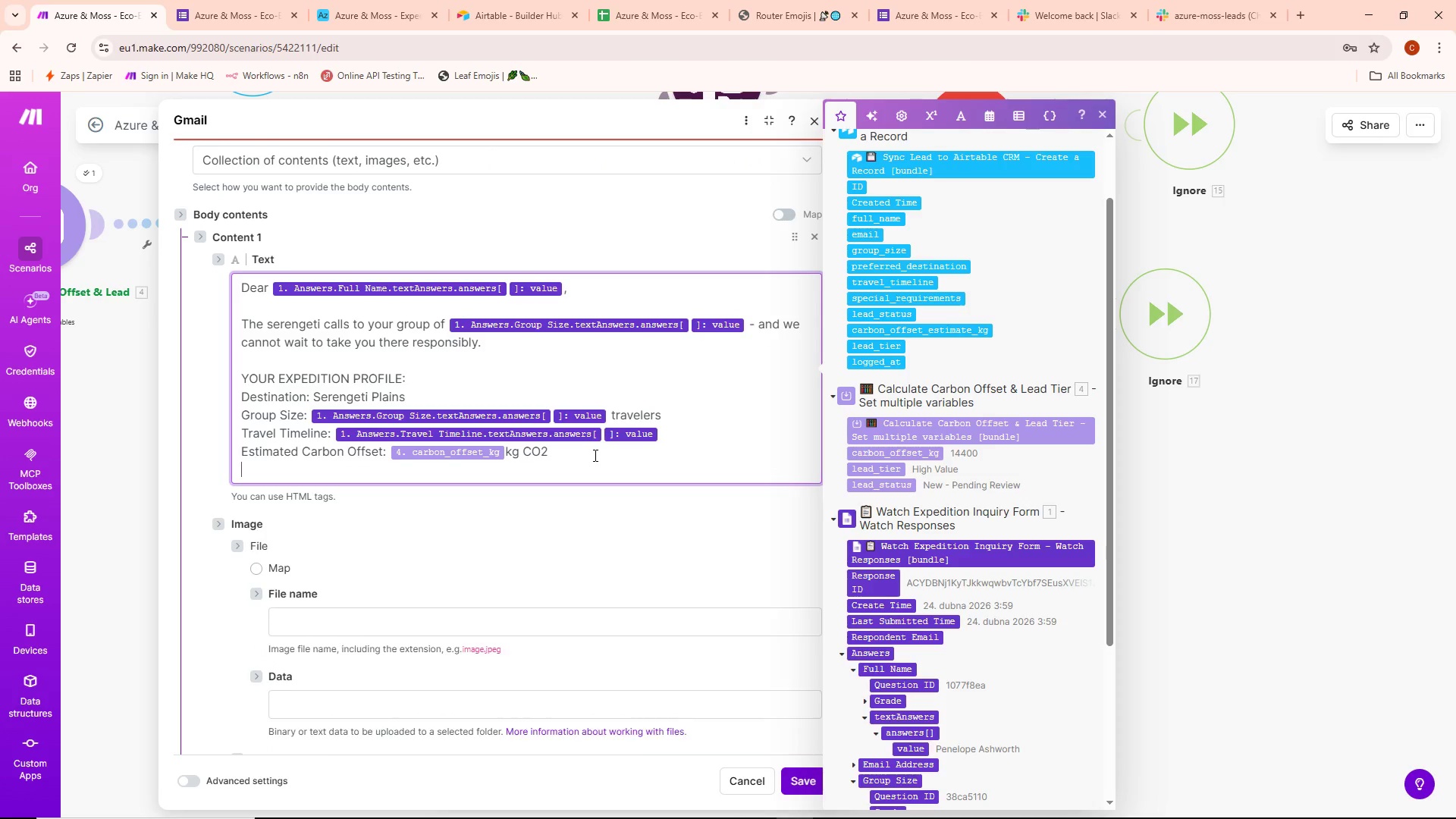 
key(Enter)
 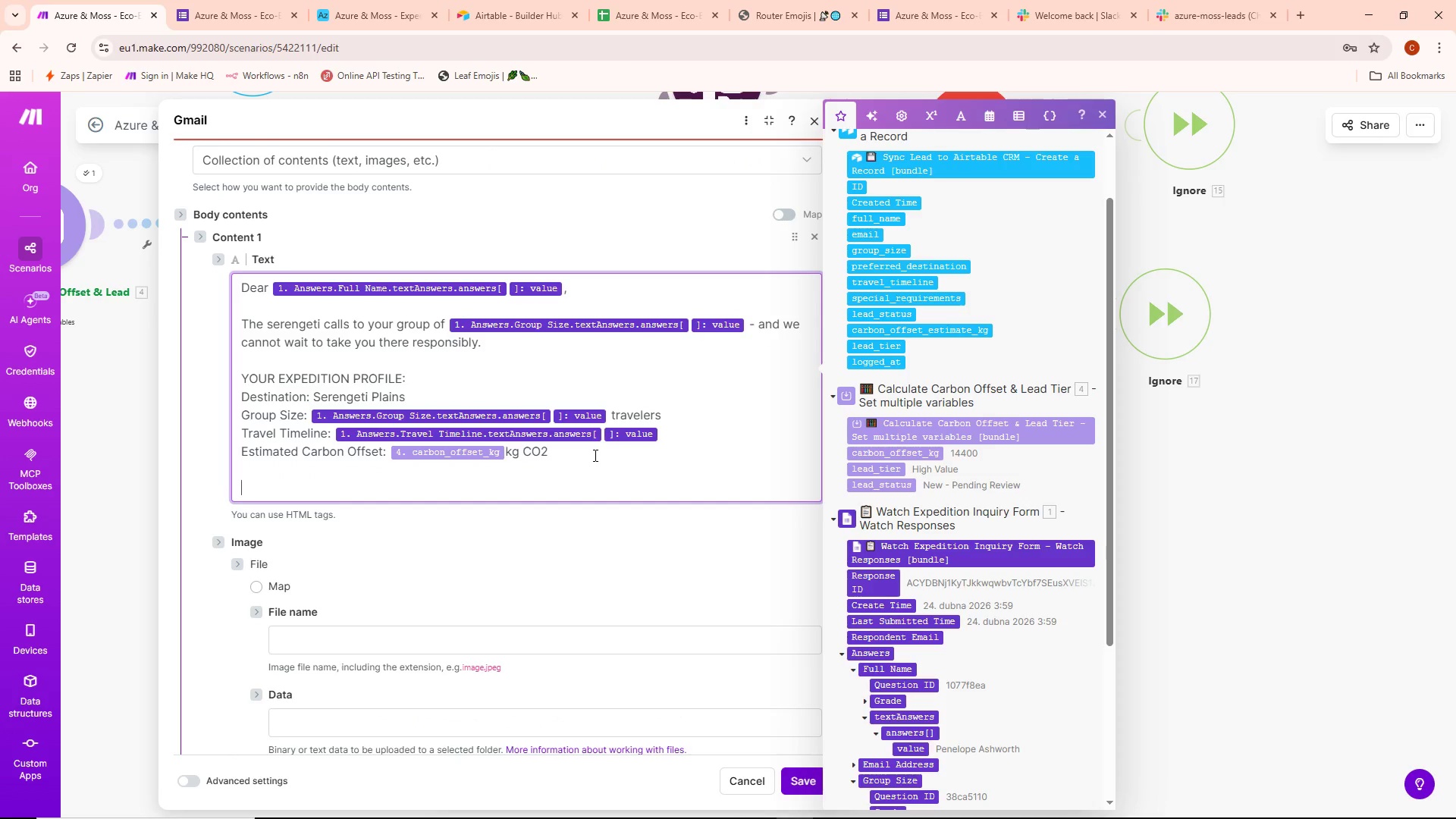 
type(YOUR SUSTAINABILITYU)
key(Backspace)
type( GUIDE:)
 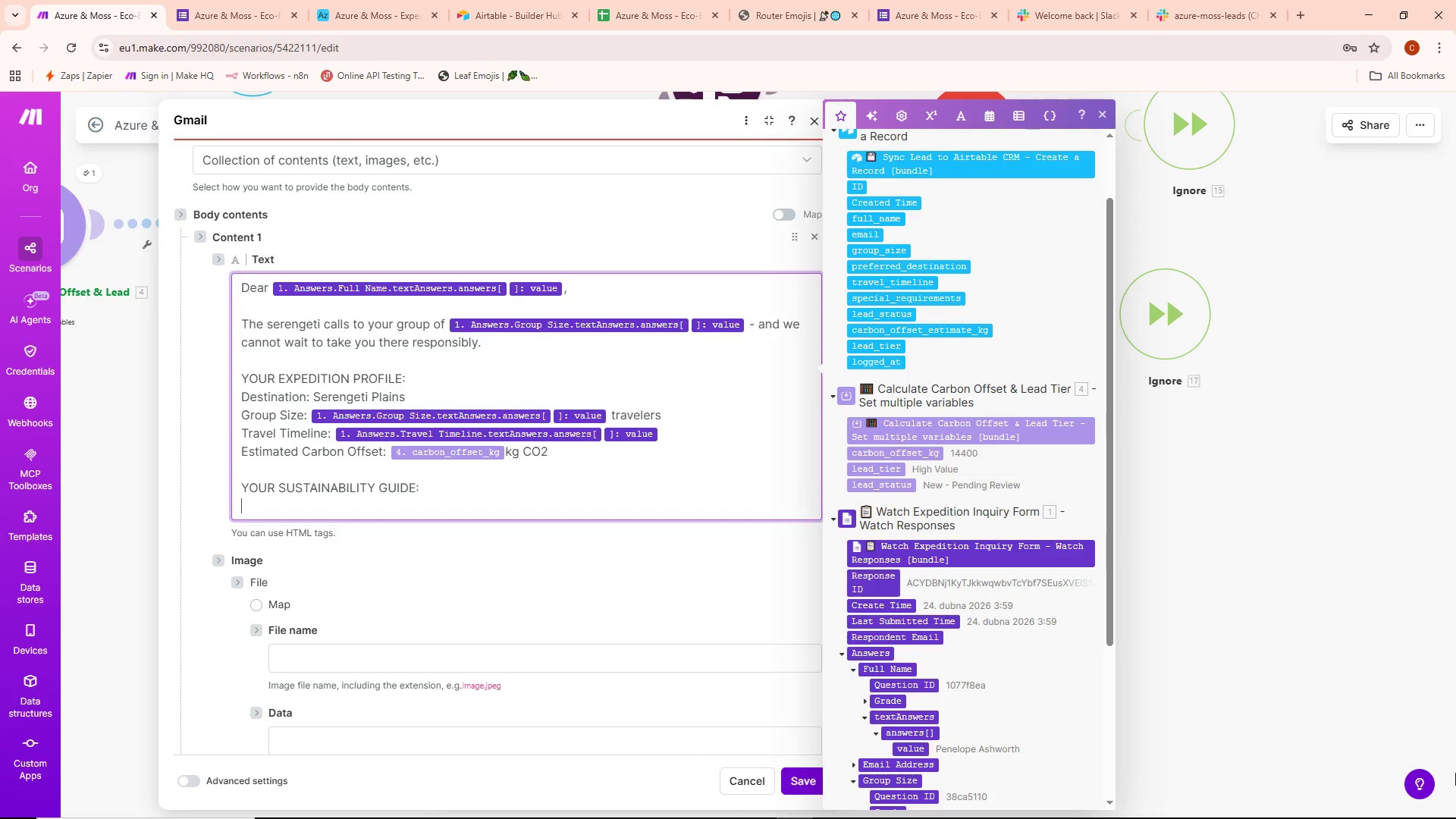 
 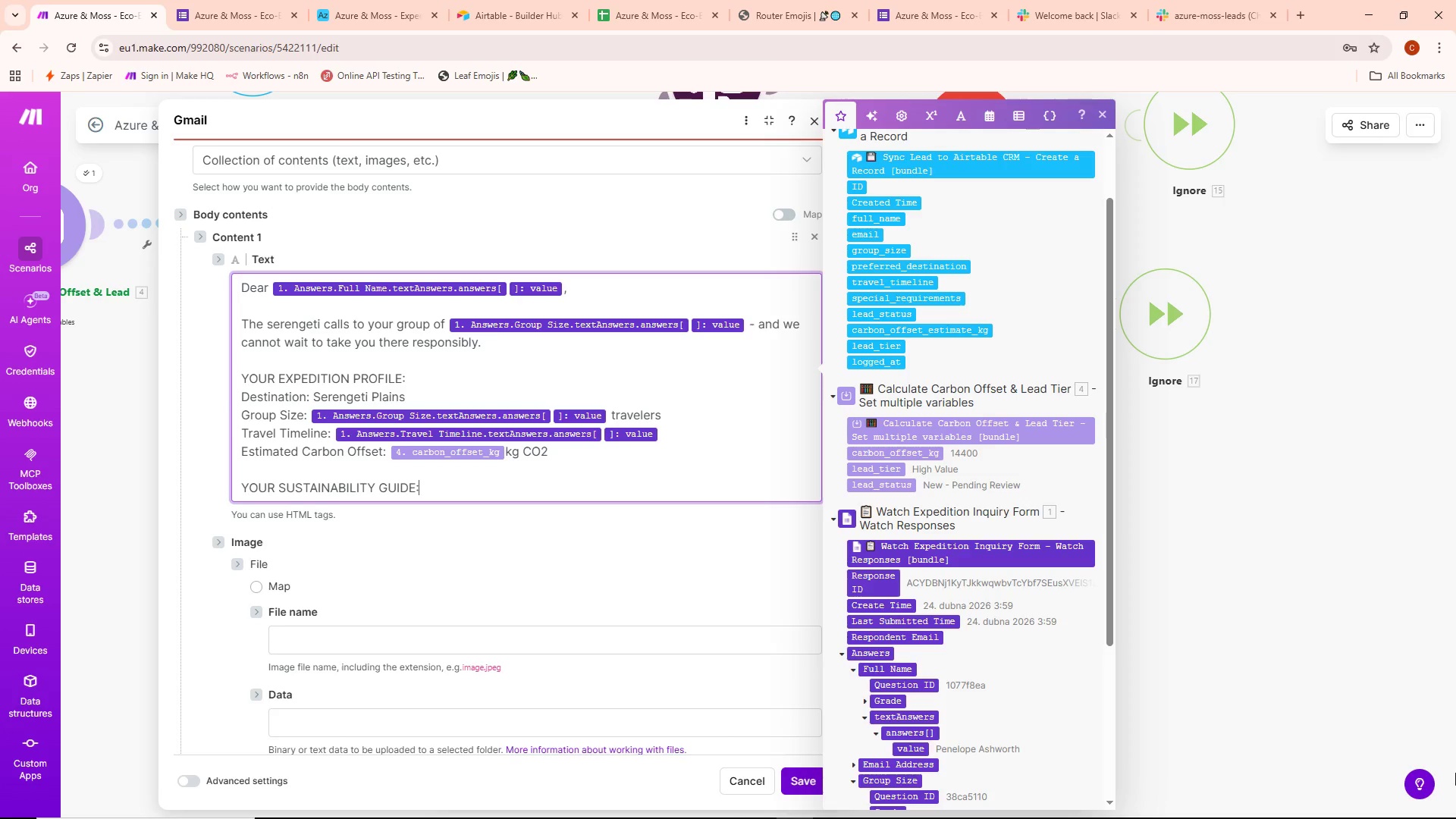 
key(Enter)
 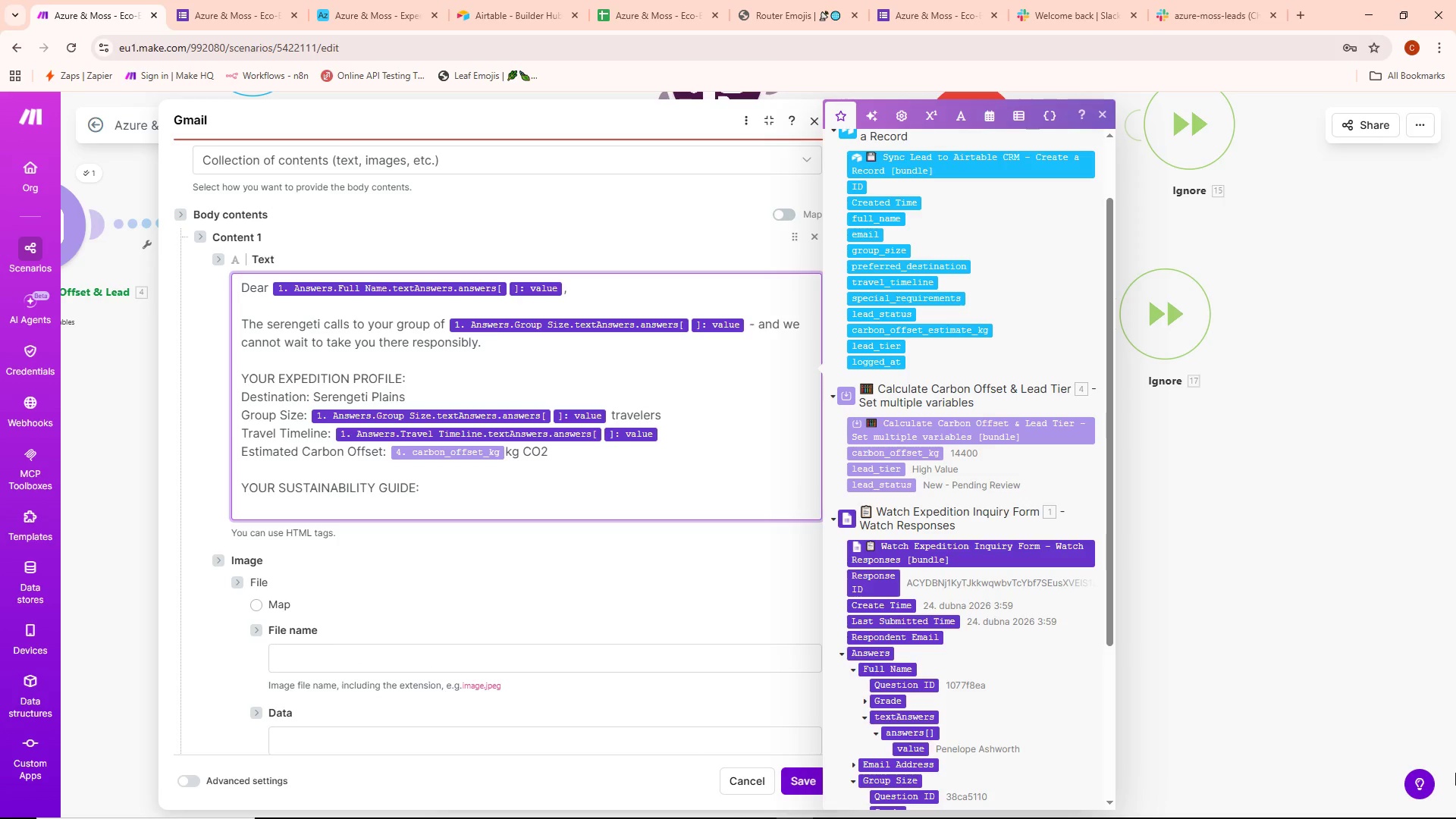 
type(Your Serengeti)
 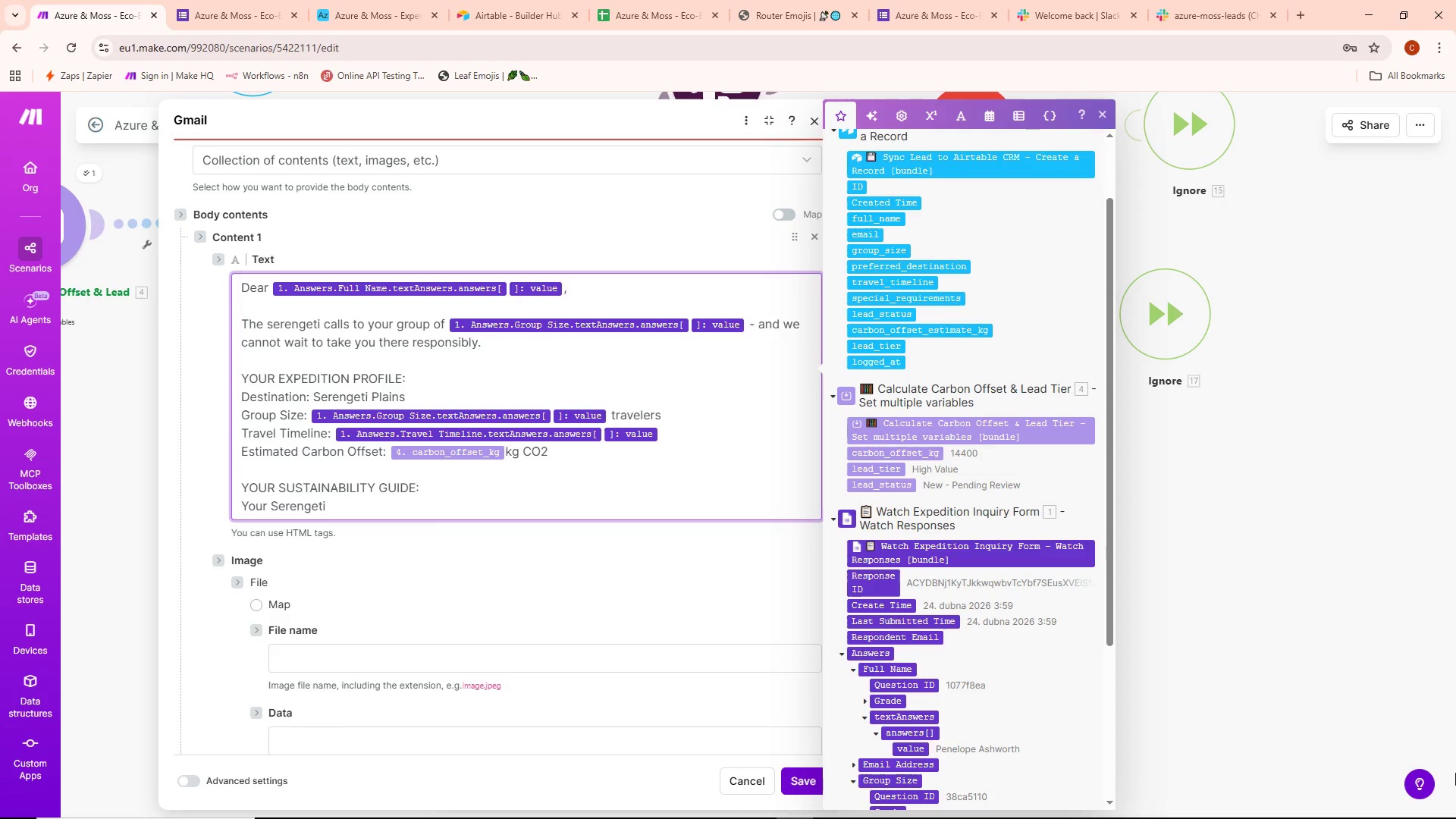 
type(lains Sustainability & Preparation Guide In)
key(Backspace)
key(Backspace)
type(includes:)
 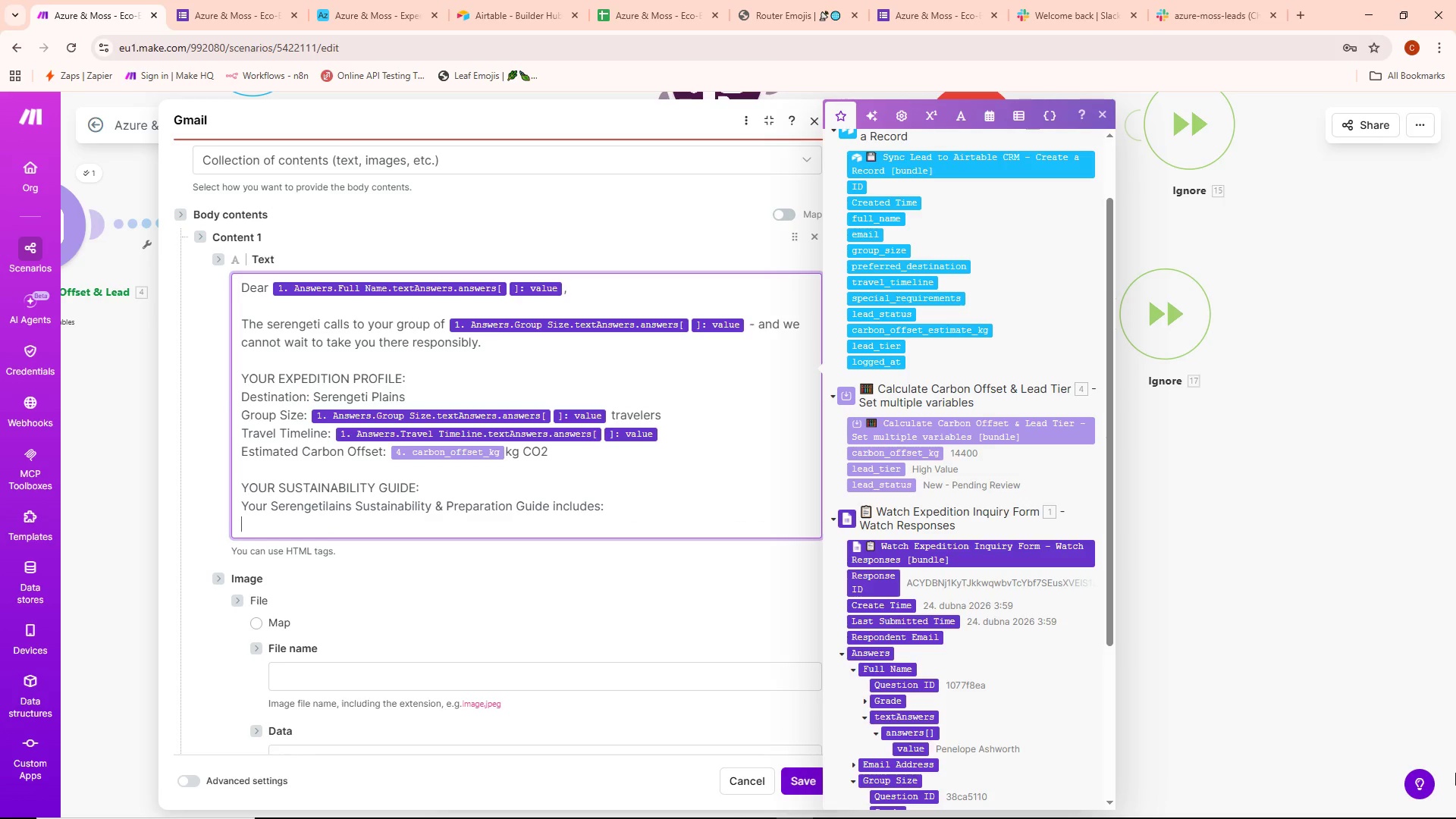 
 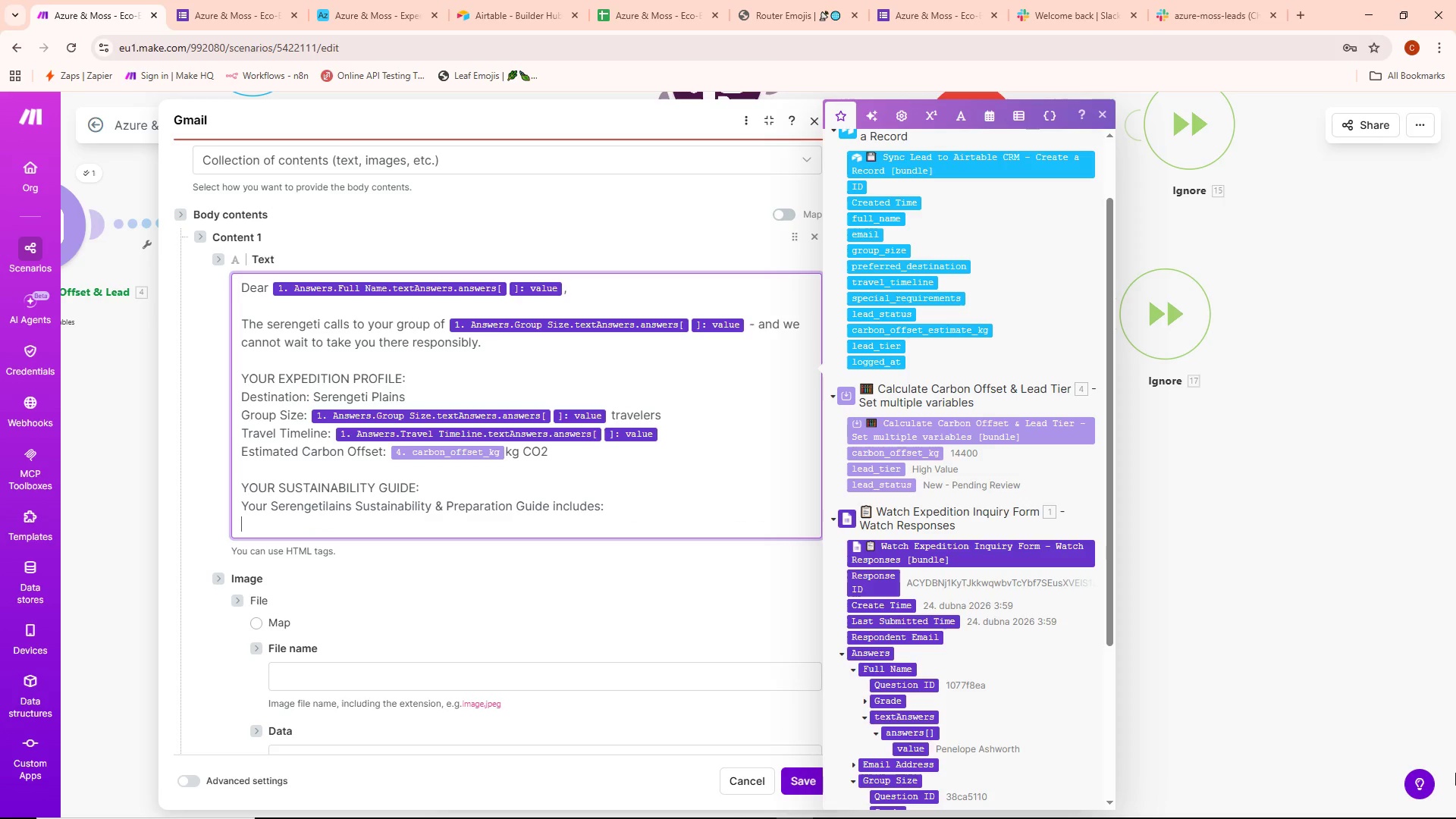 
key(Enter)
 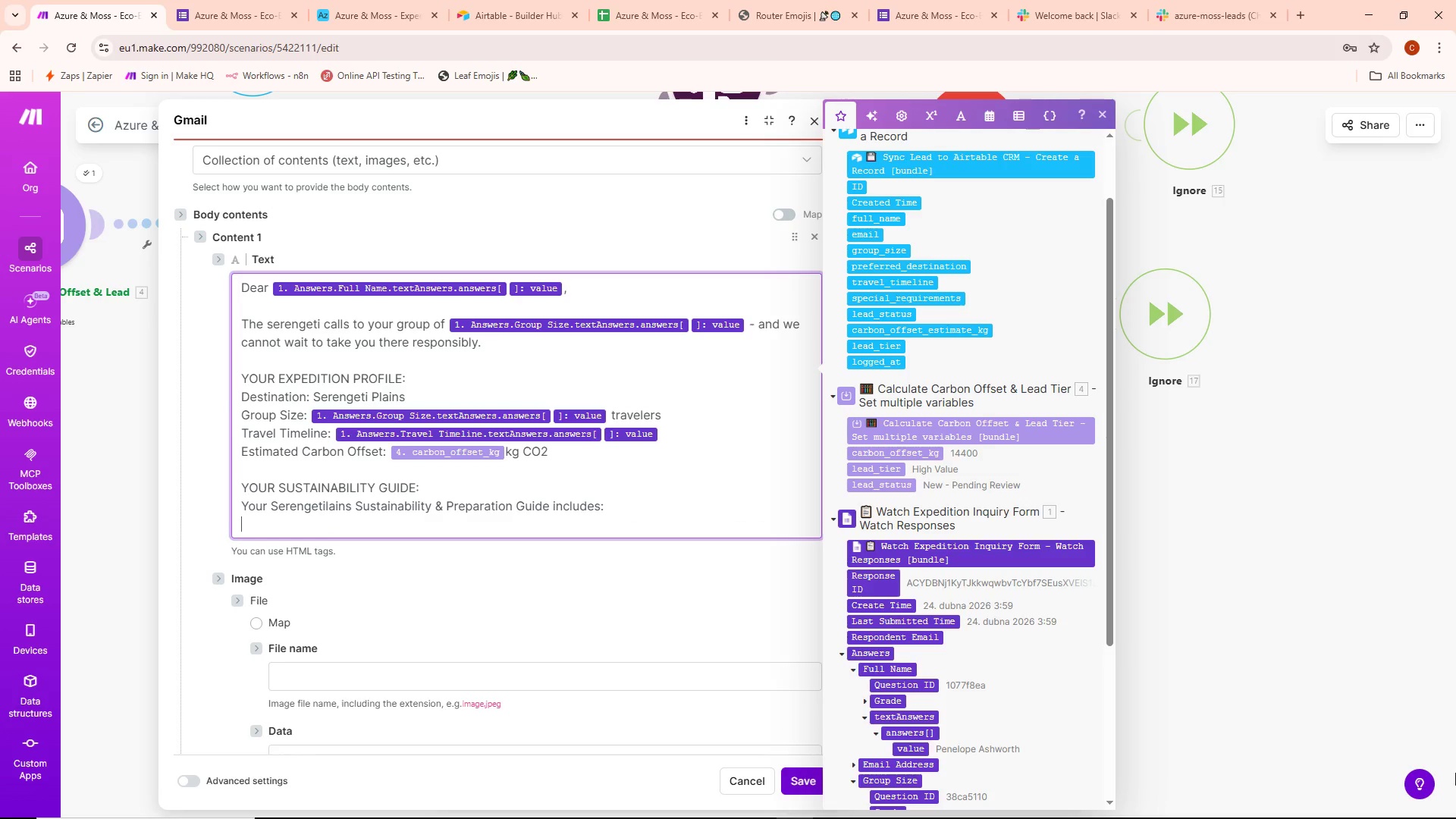 
key(Enter)
 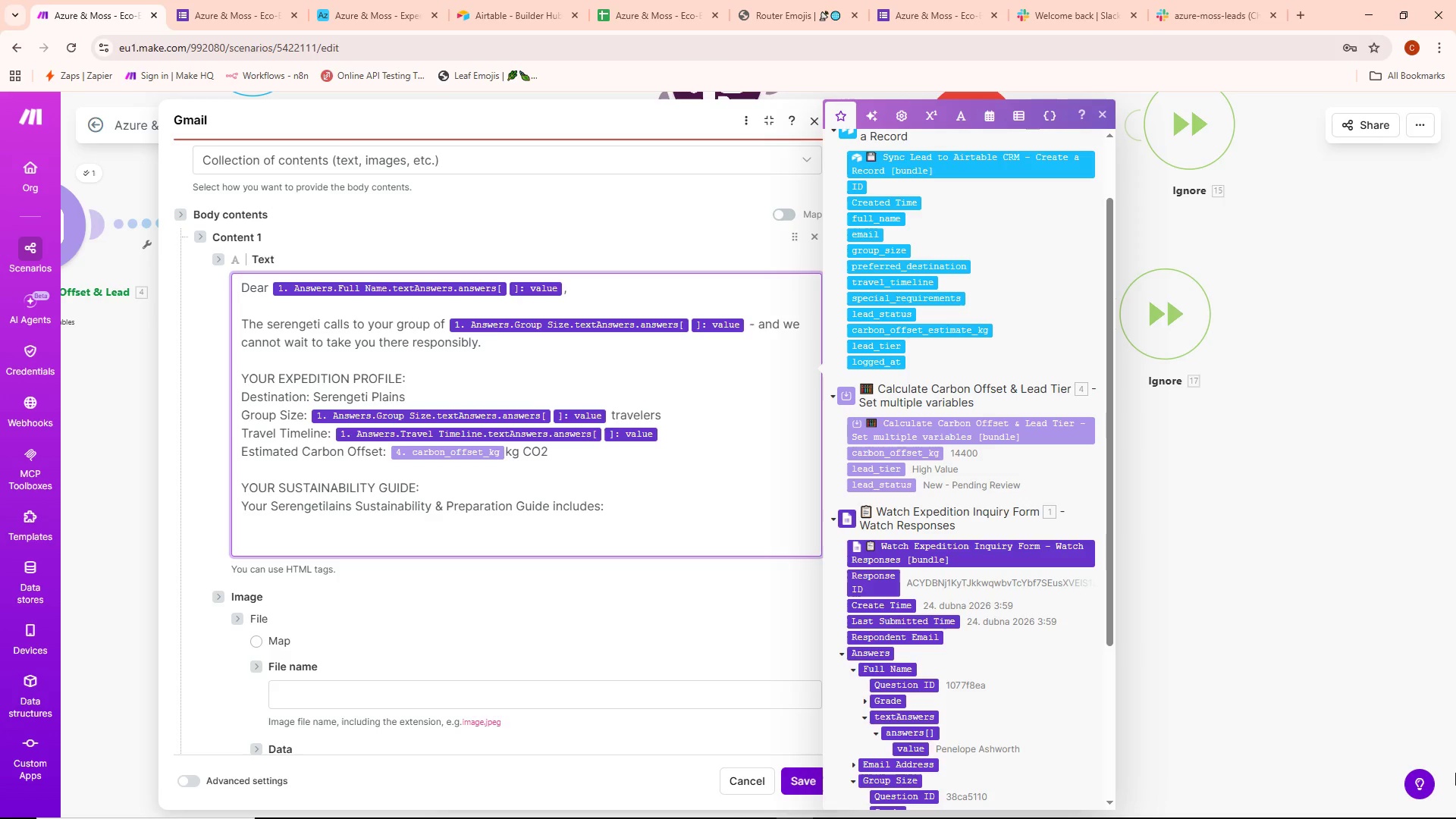 
wait(5.23)
 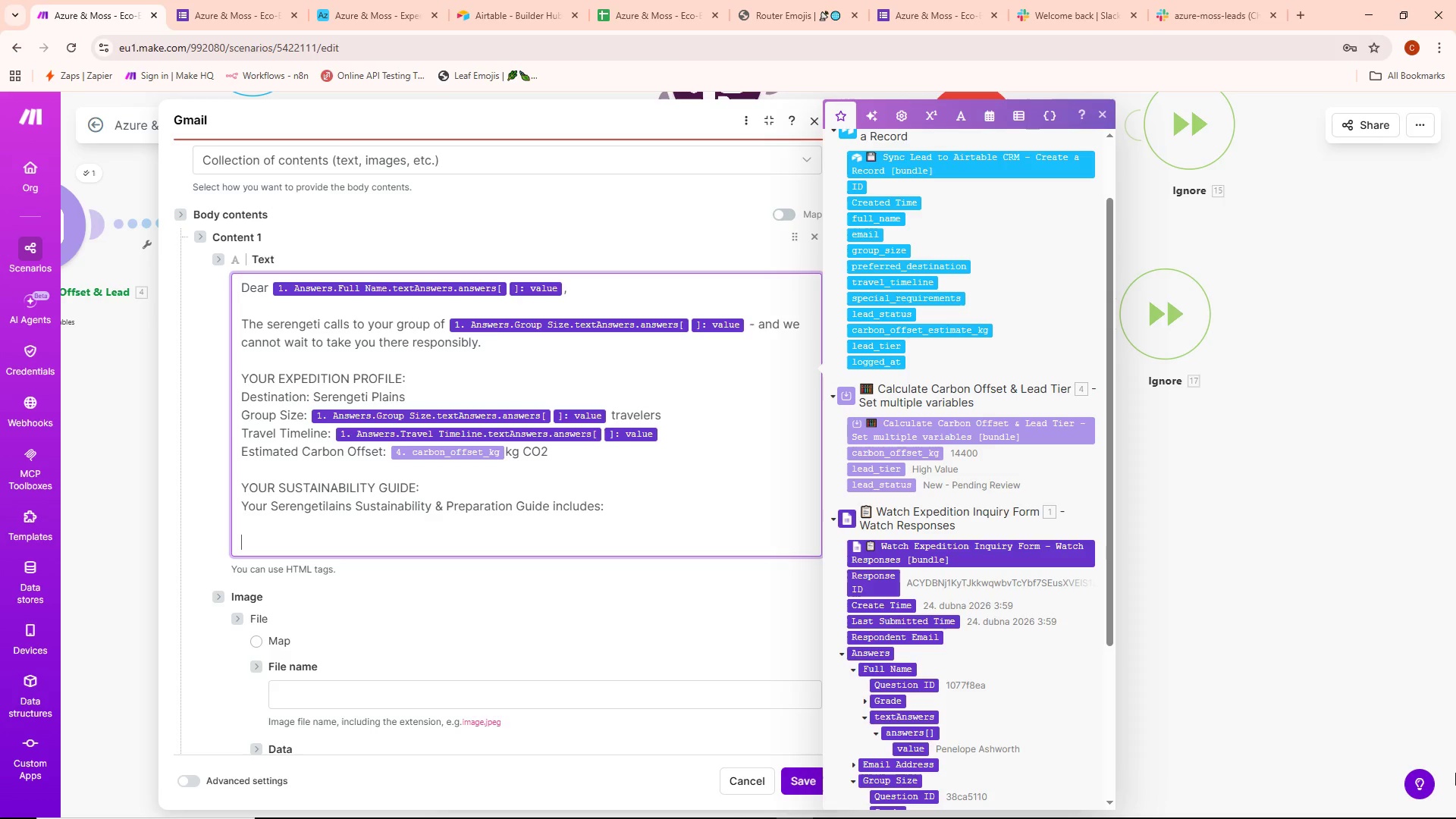 
type( )
key(Backspace)
type(- Big Five wildlife traf)
key(Backspace)
key(Backspace)
type(c)
key(Backspace)
type(acking ethics and distance rules )
 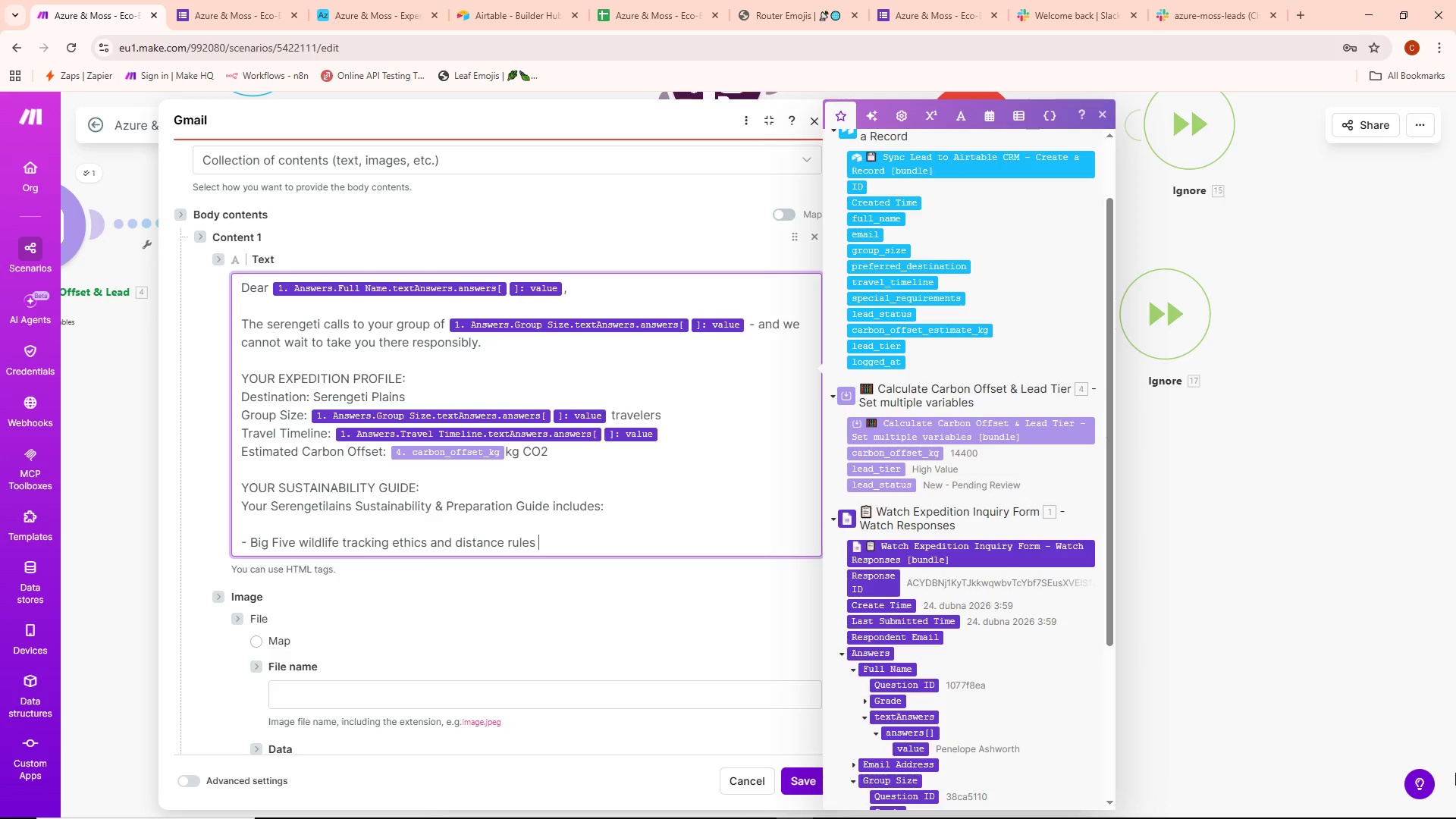 
key(Enter)
 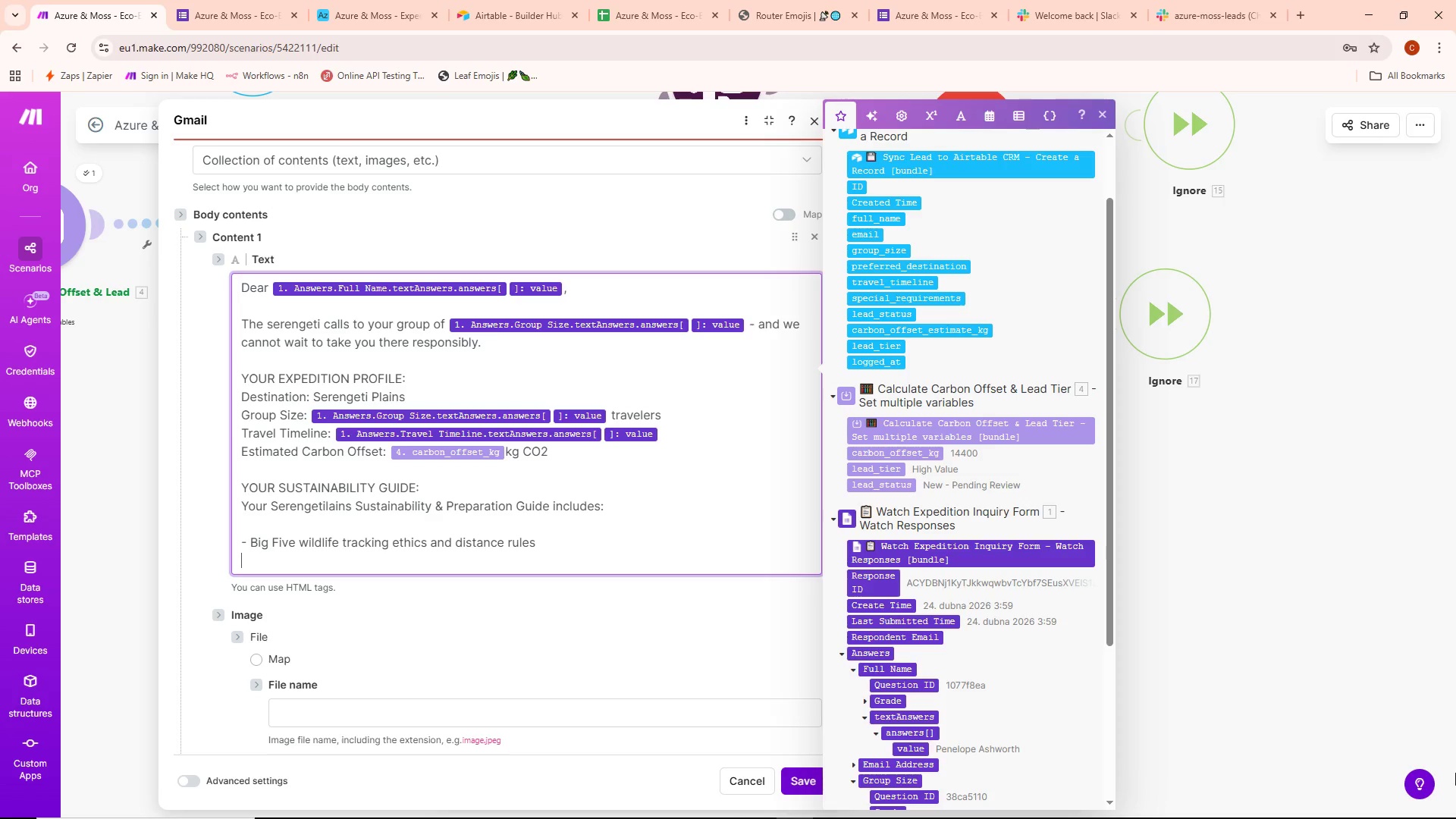 
type(- m)
key(Backspace)
type(Maasi community engagement and cultural po)
key(Backspace)
type(rotocol)
 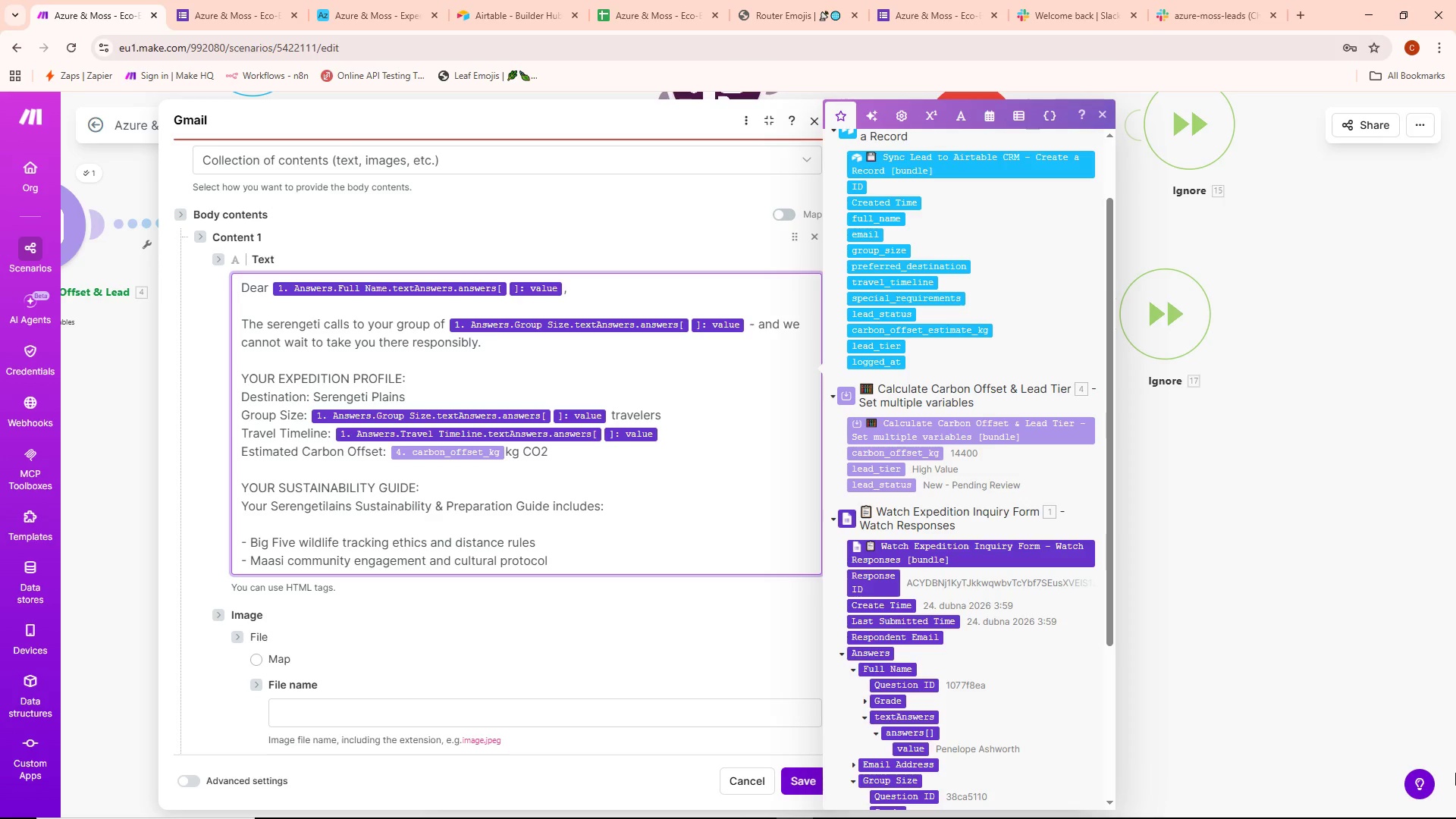 
key(Enter)
 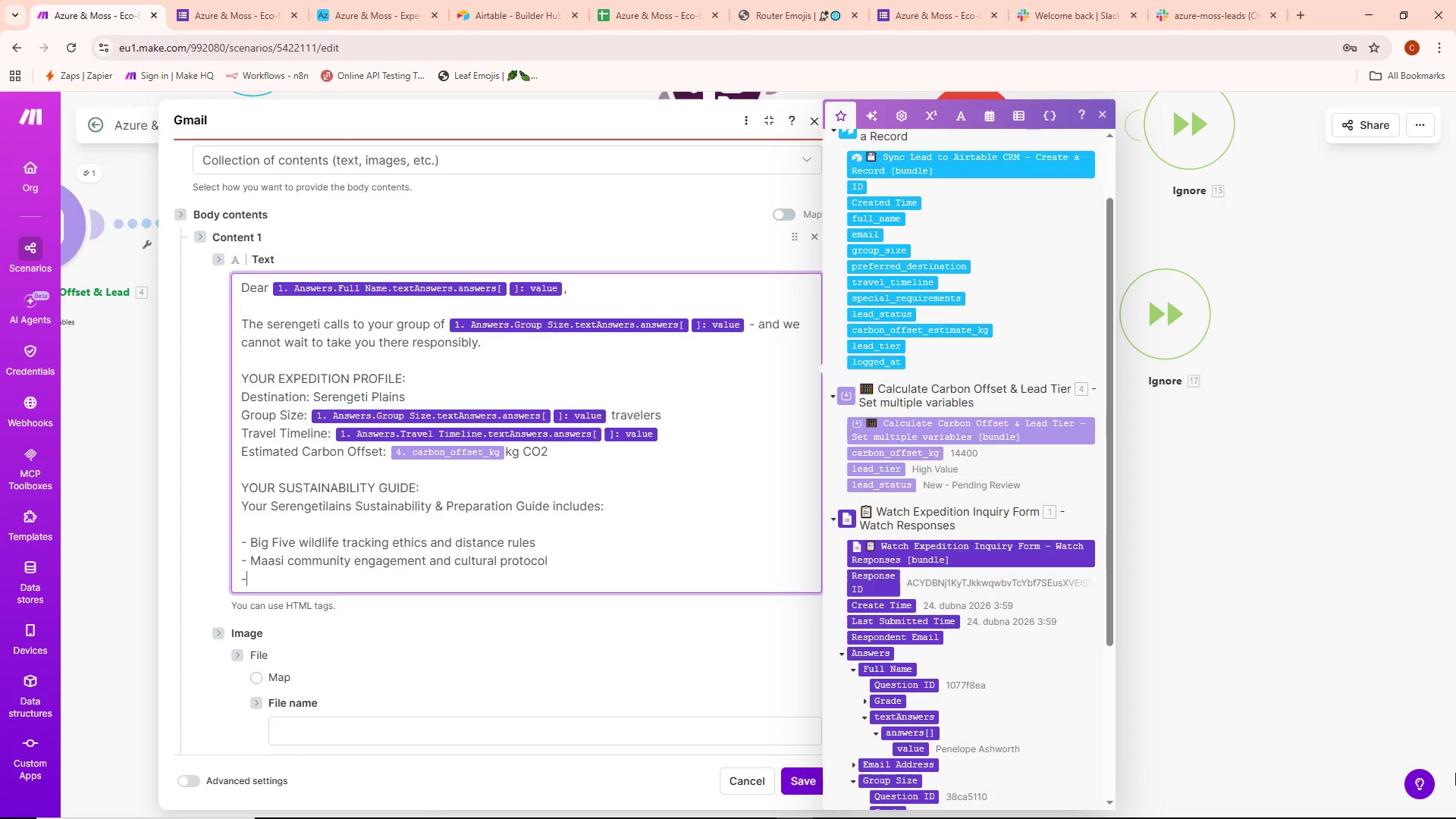 
key(Minus)
 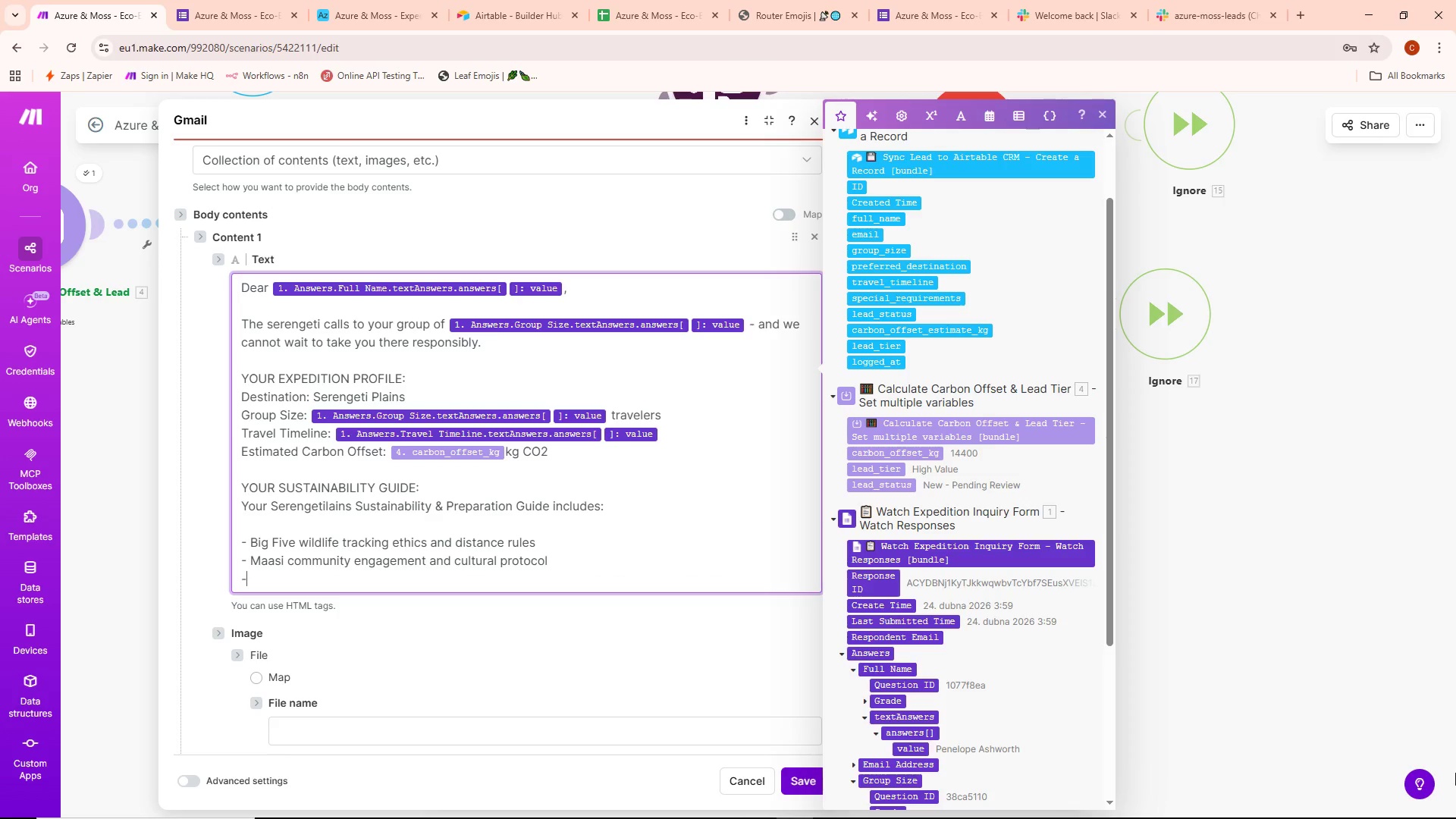 
key(Space)
 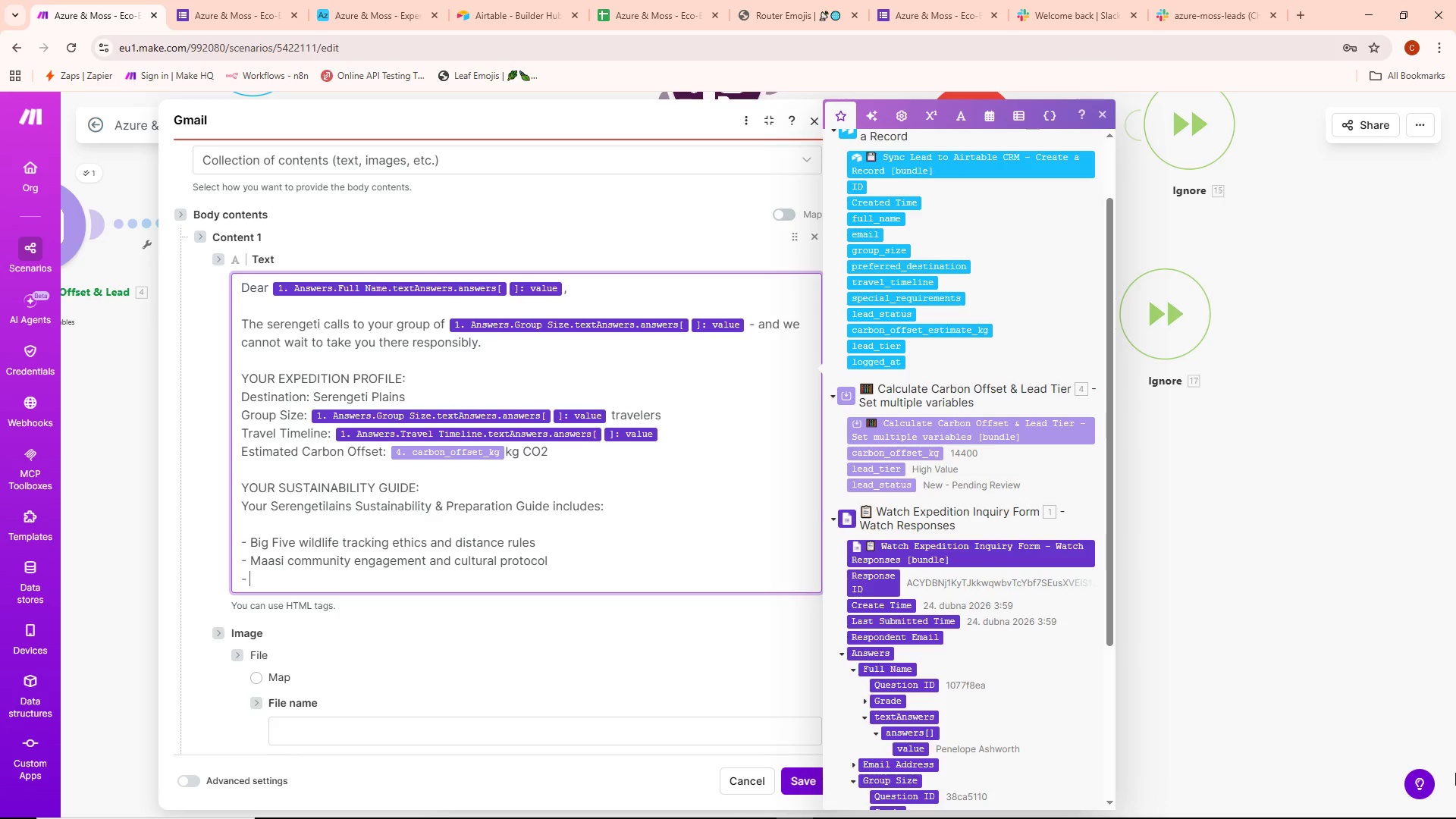 
wait(6.36)
 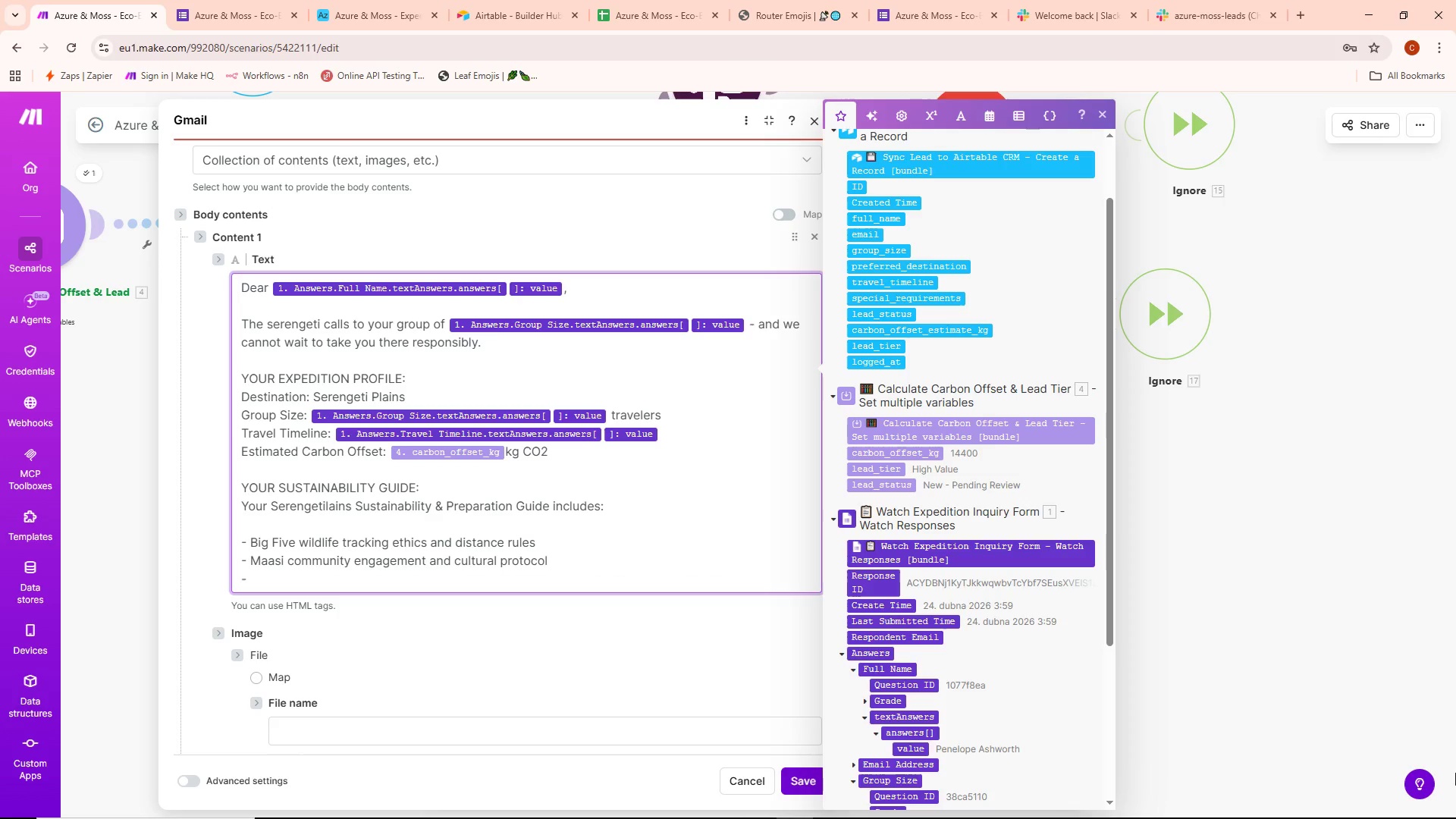 
left_click([605, 555])
 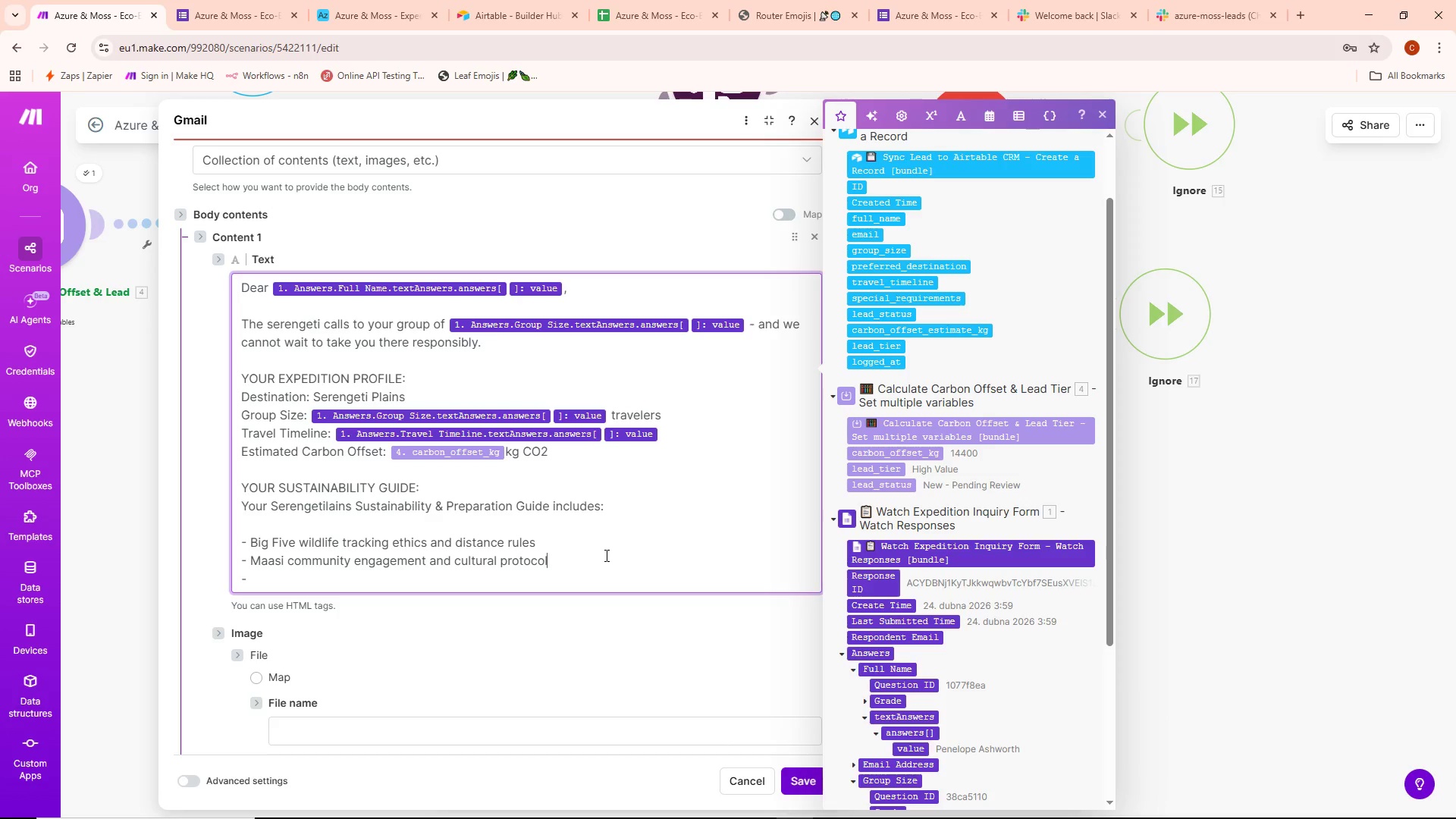 
key(S)
 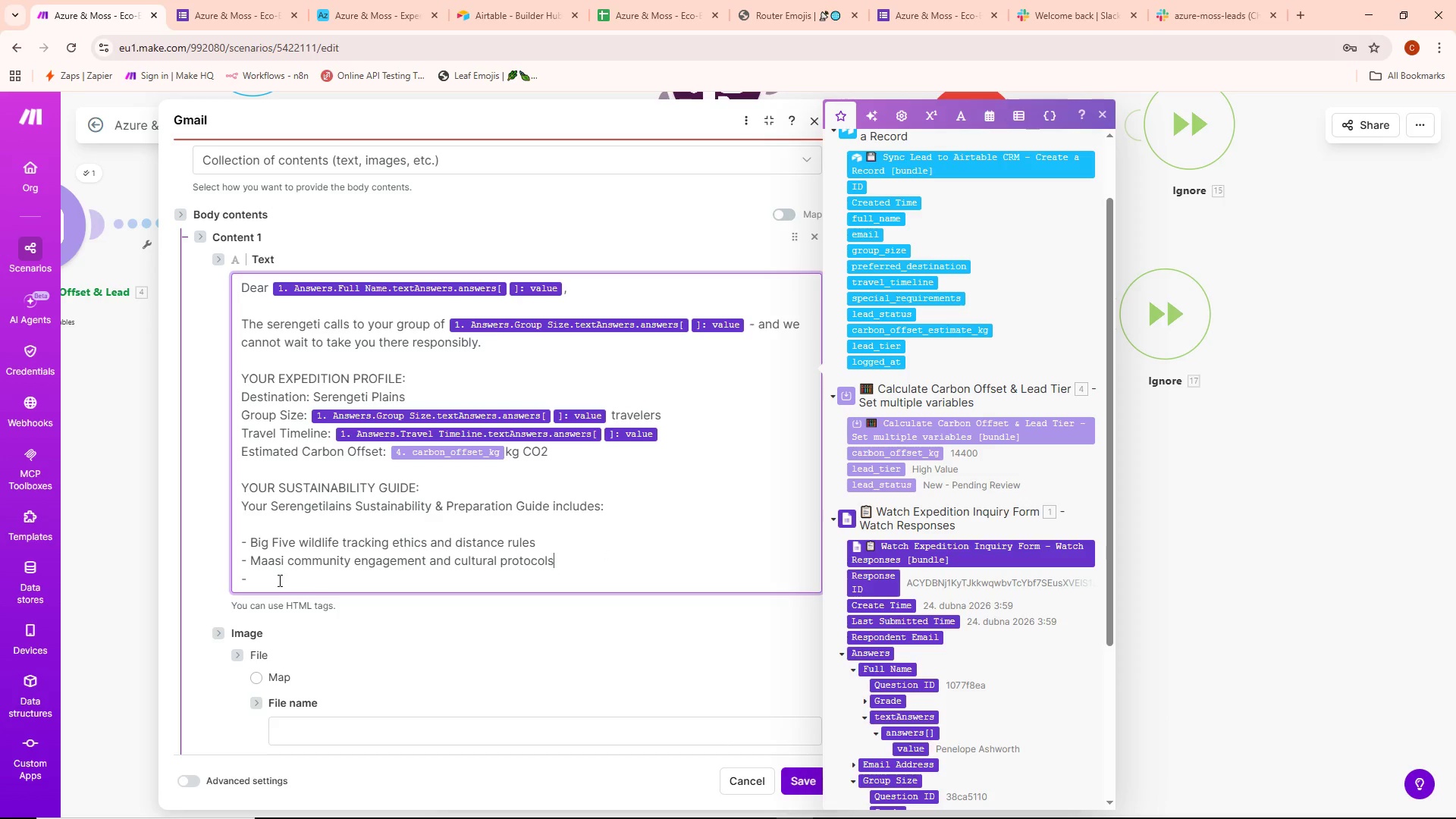 
left_click([278, 574])
 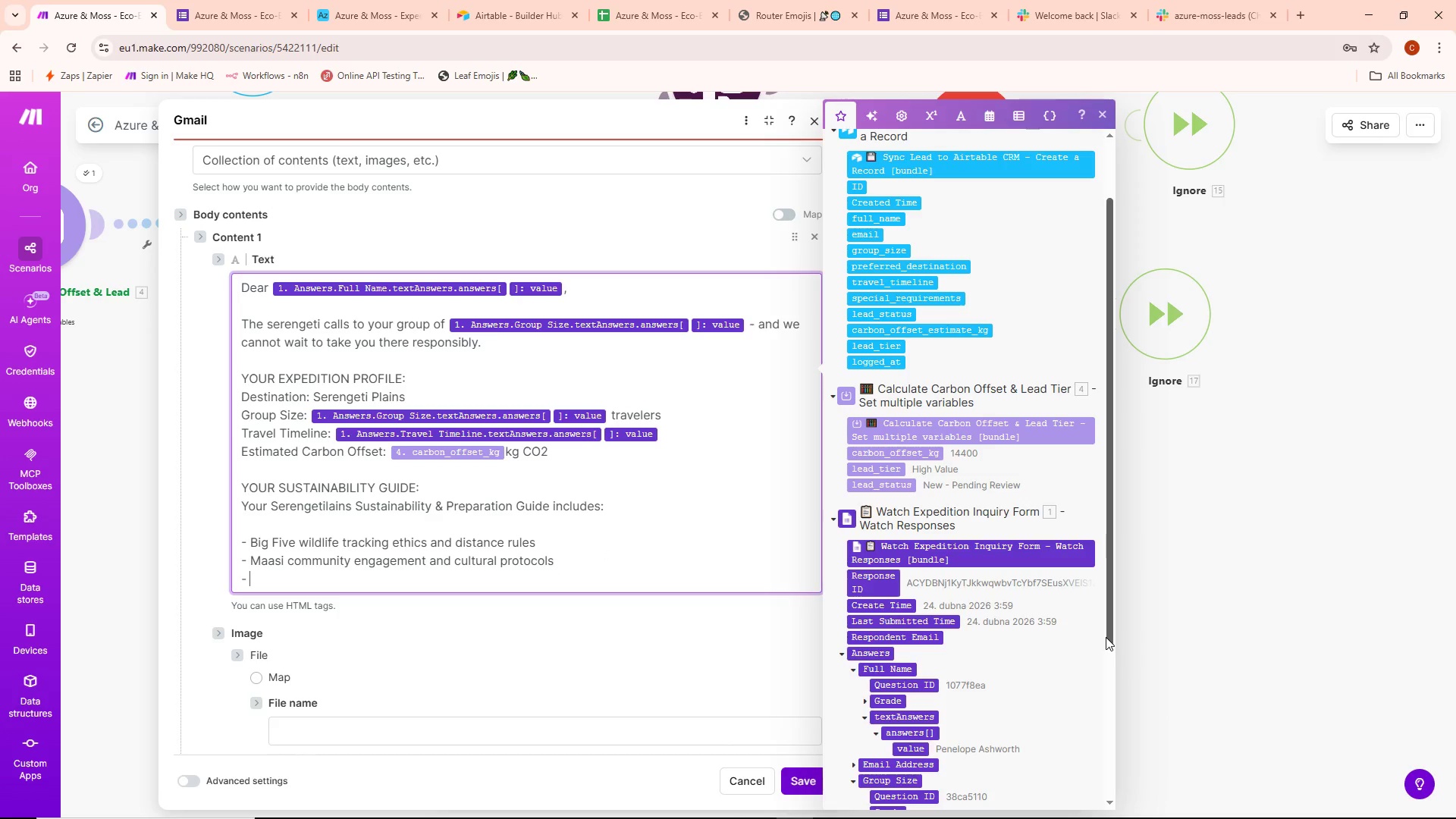 
type(Eco-cerified)
 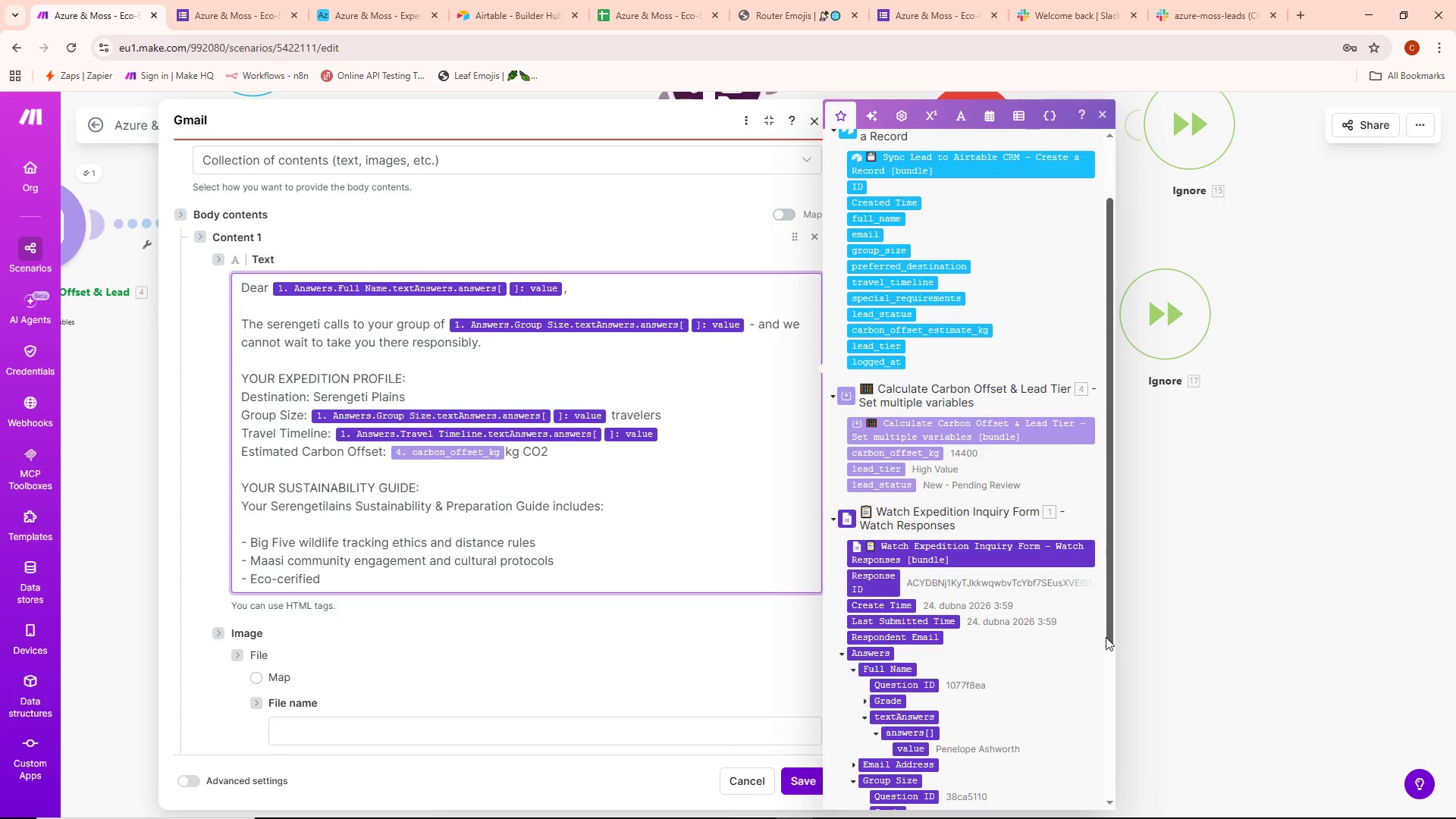 
key(ArrowLeft)
 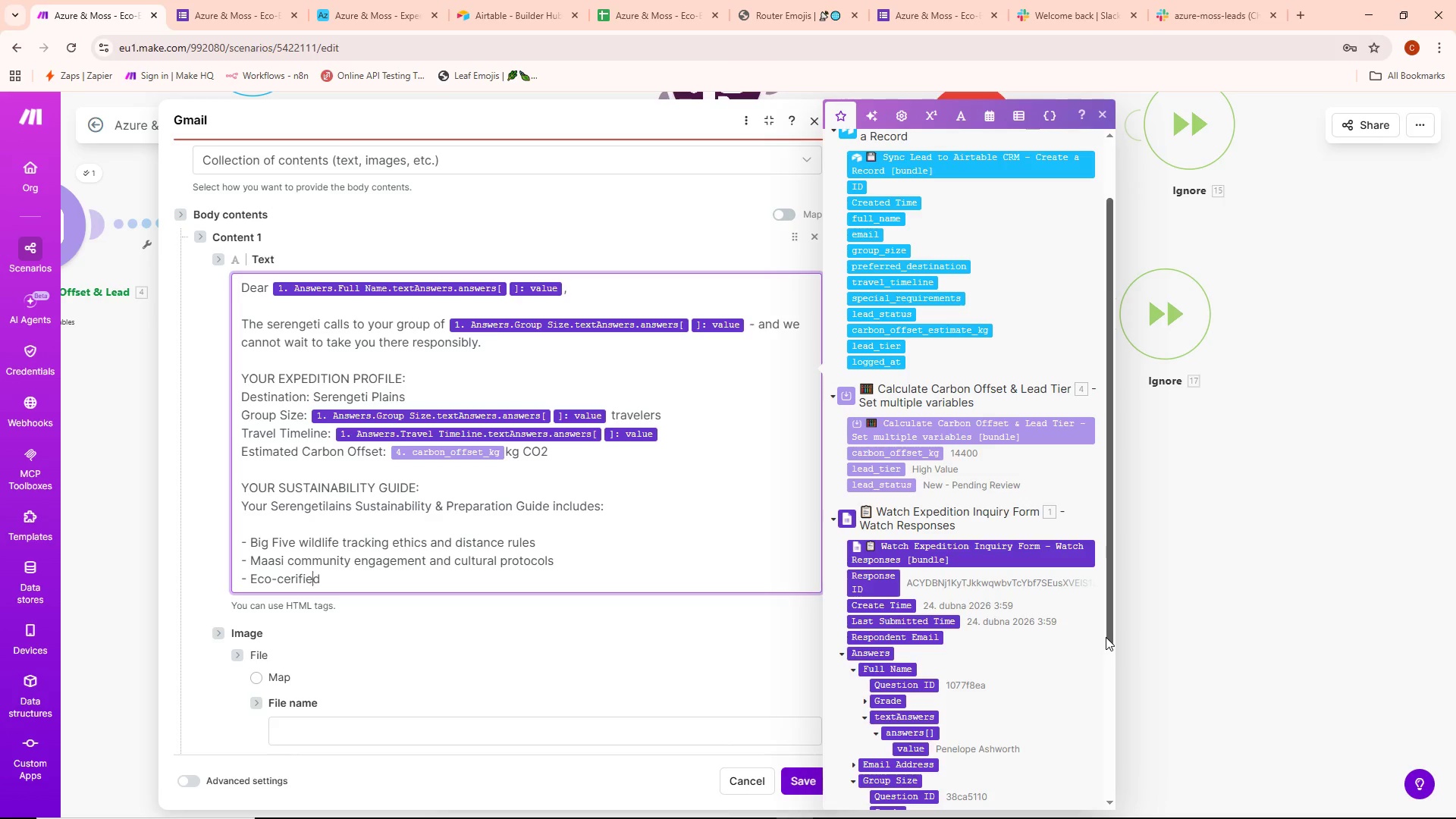 
key(ArrowLeft)
 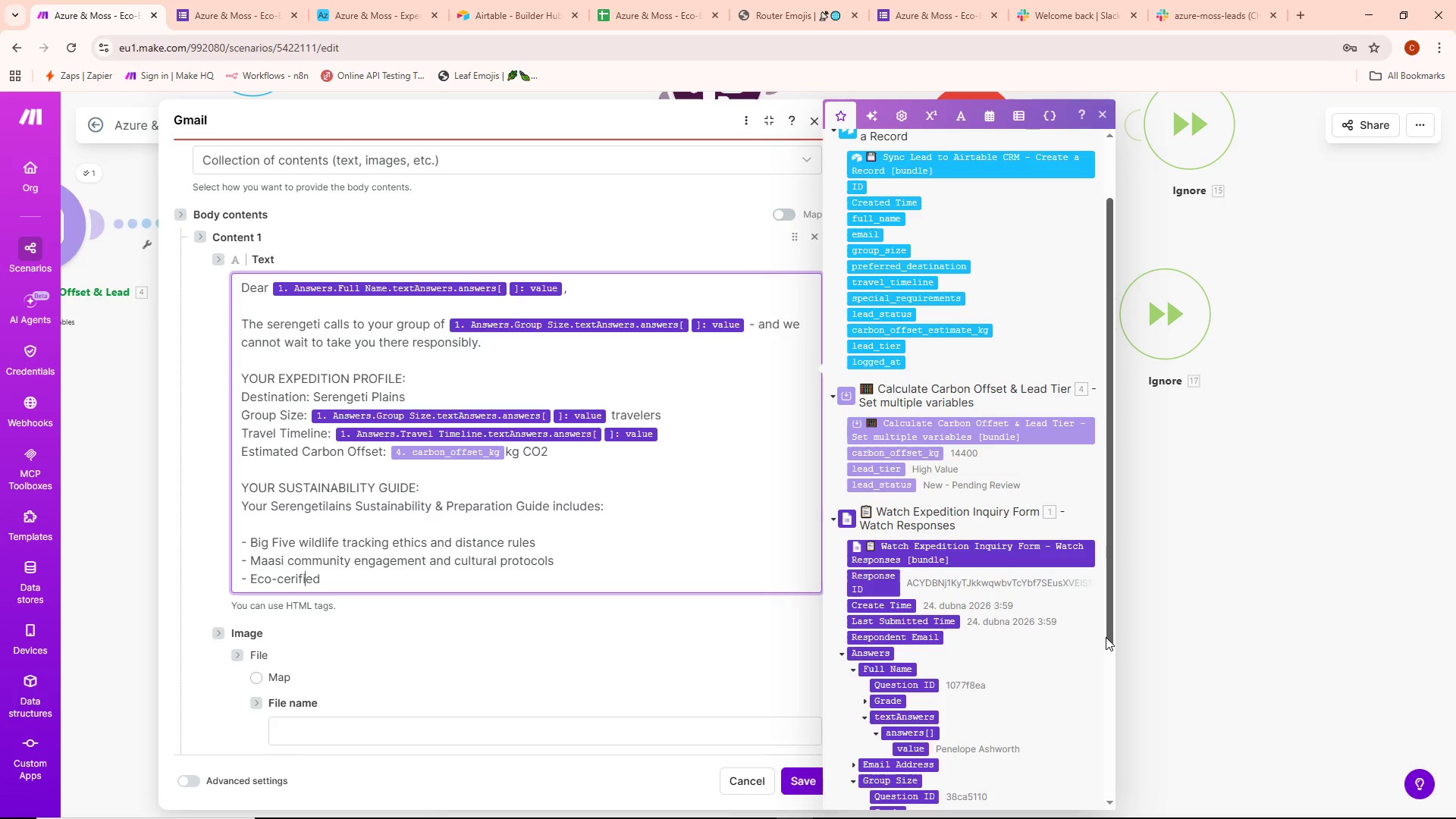 
key(ArrowLeft)
 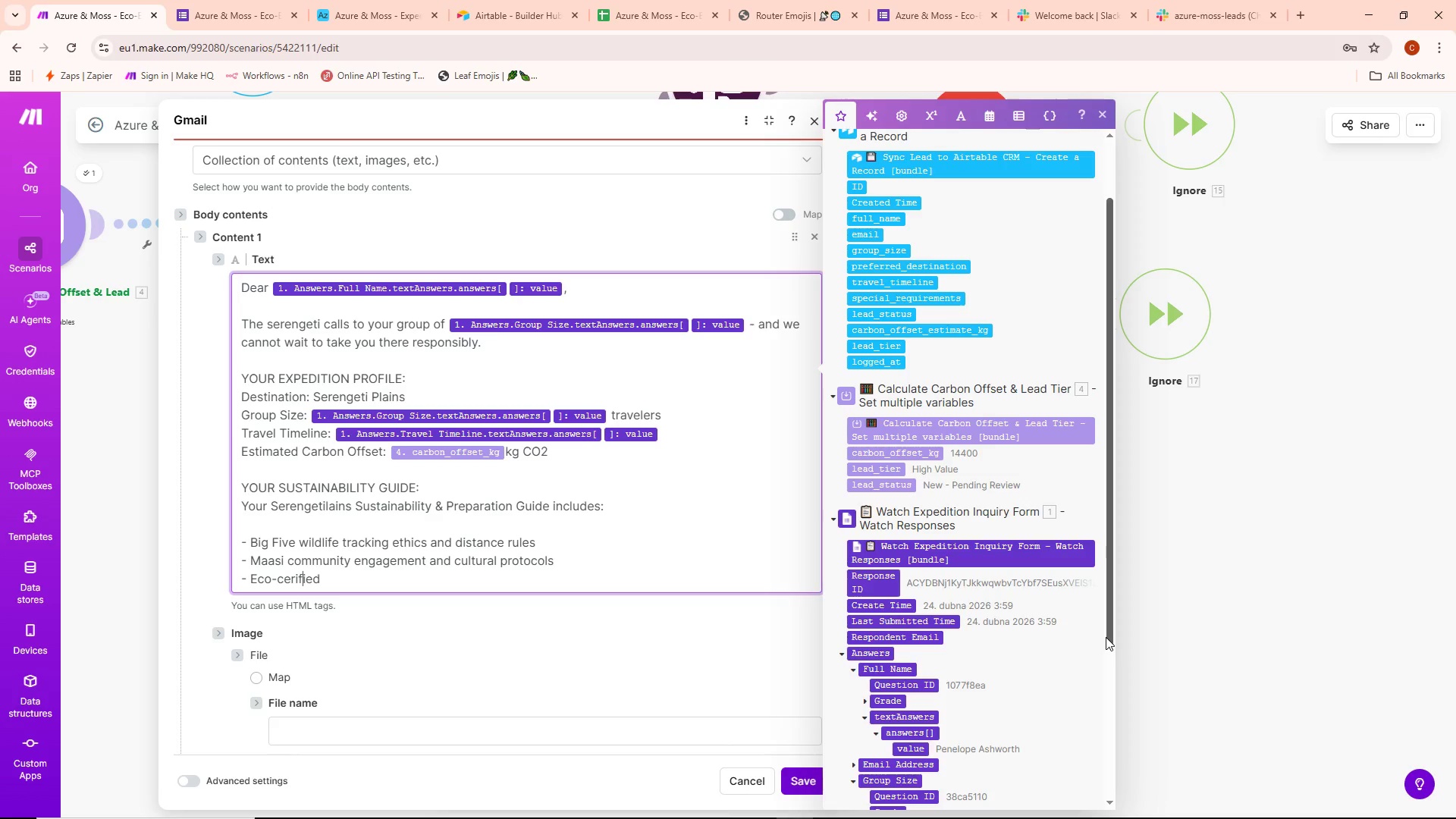 
key(ArrowLeft)
 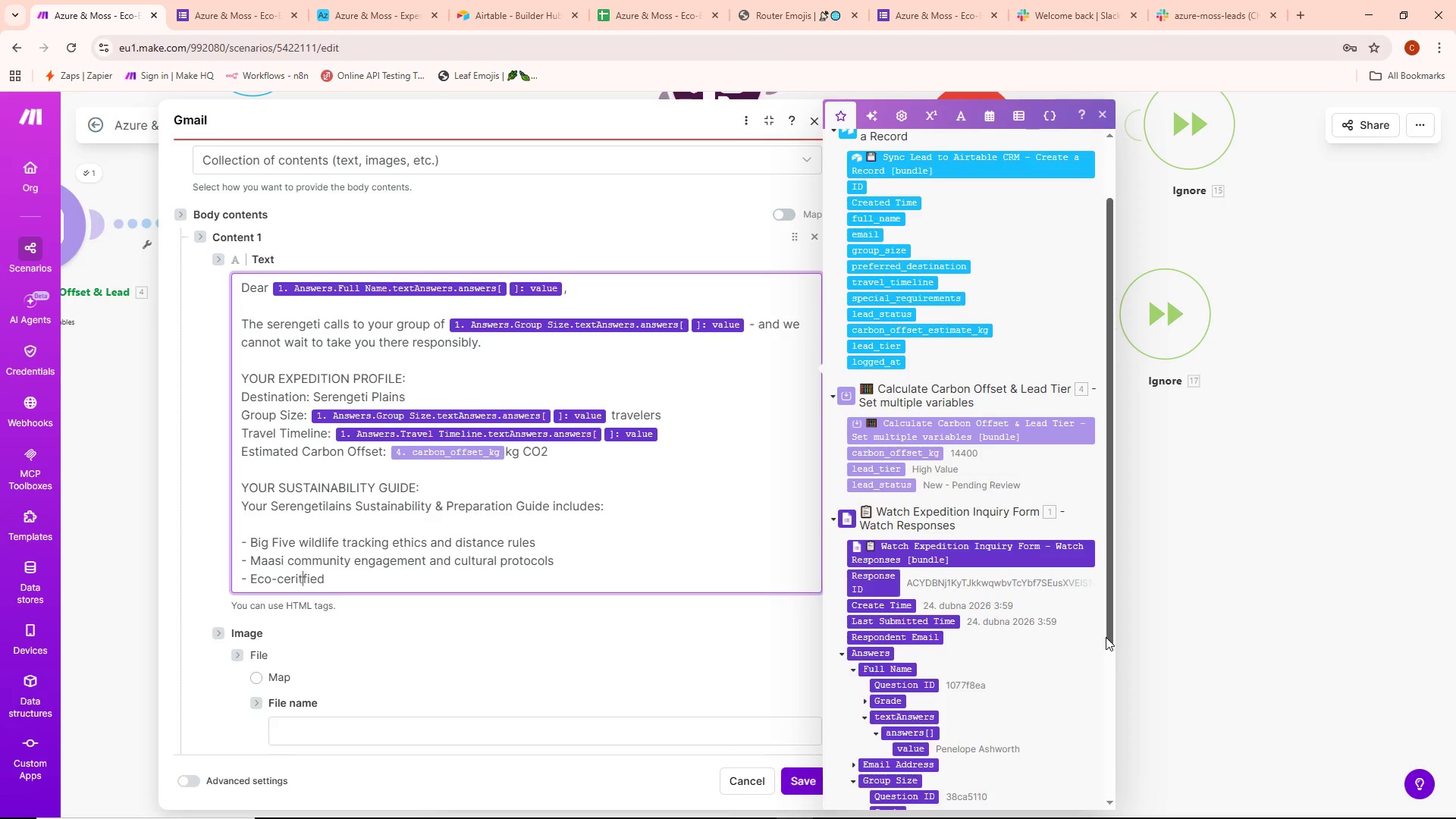 
type(t)
key(Backspace)
key(Backspace)
type(ti)
 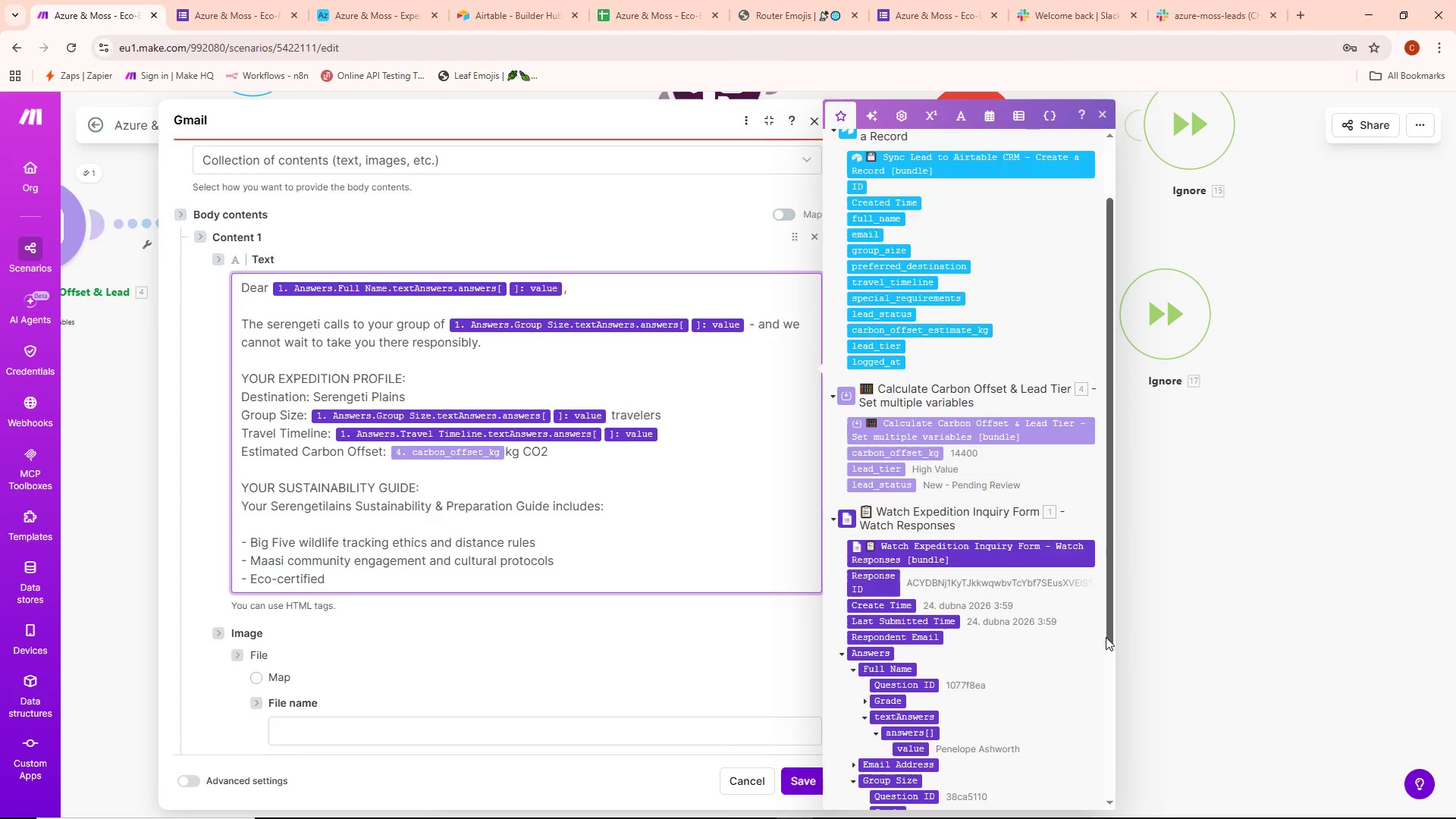 
key(ArrowRight)
 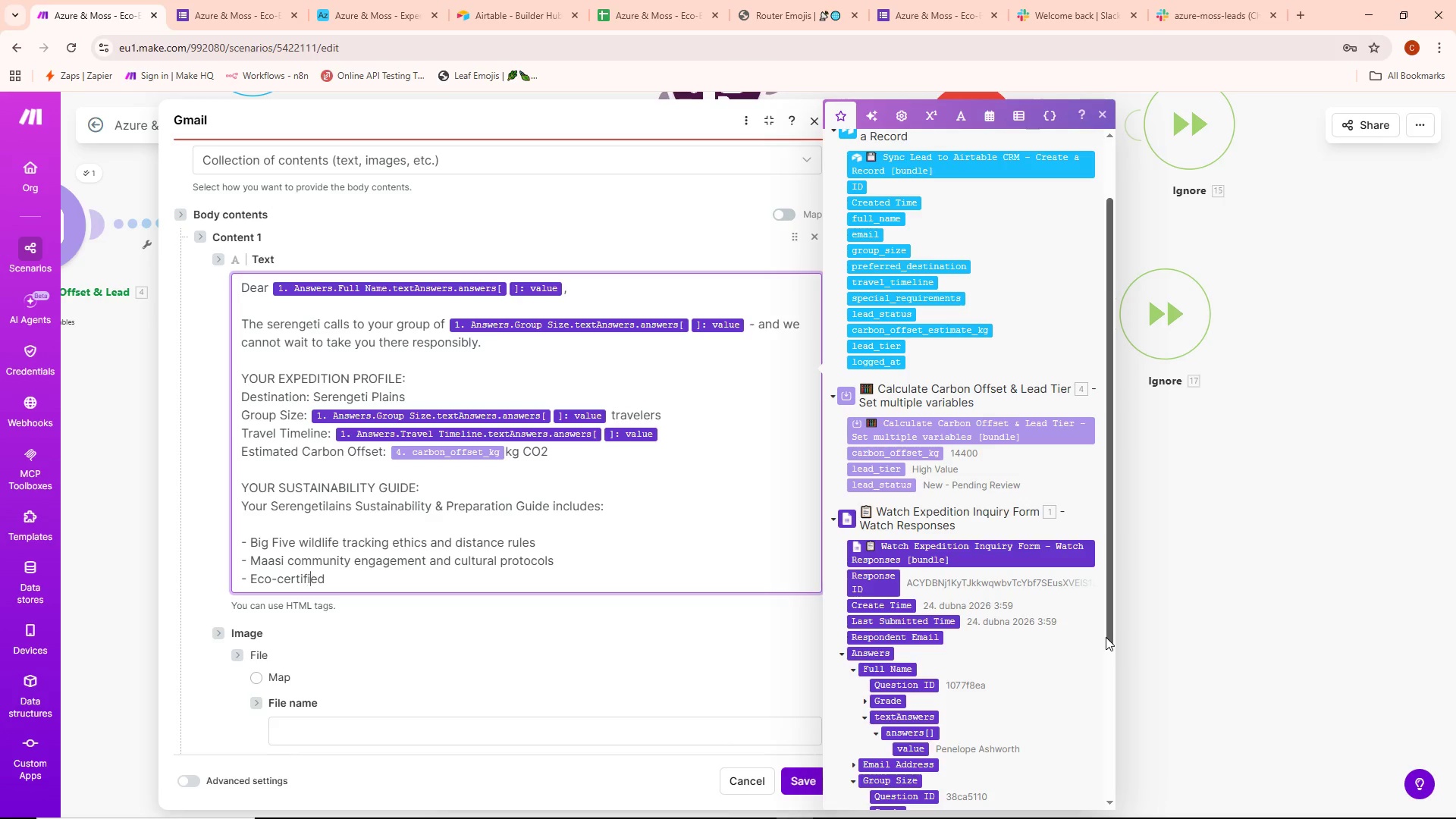 
key(ArrowRight)
 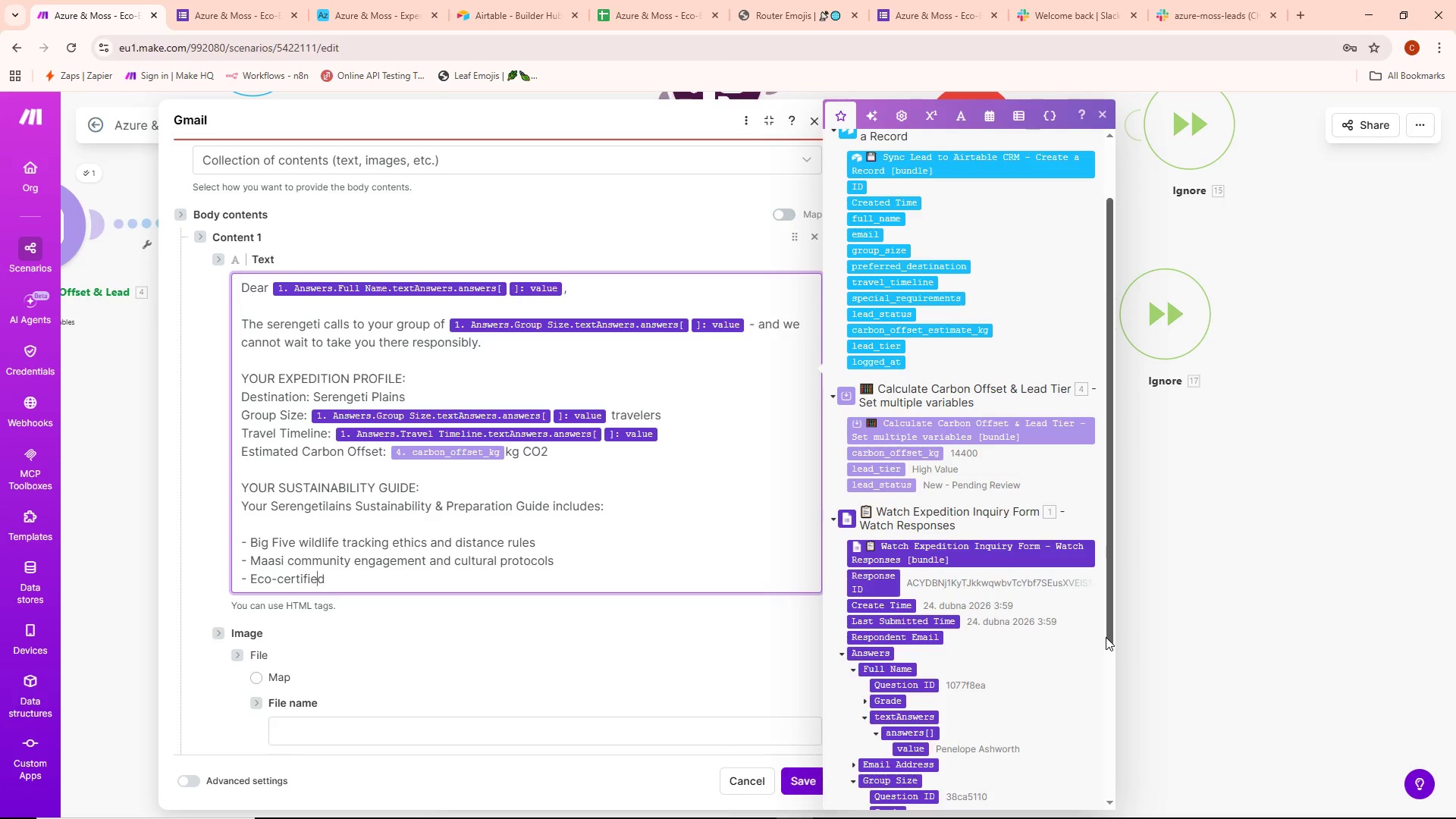 
key(ArrowRight)
 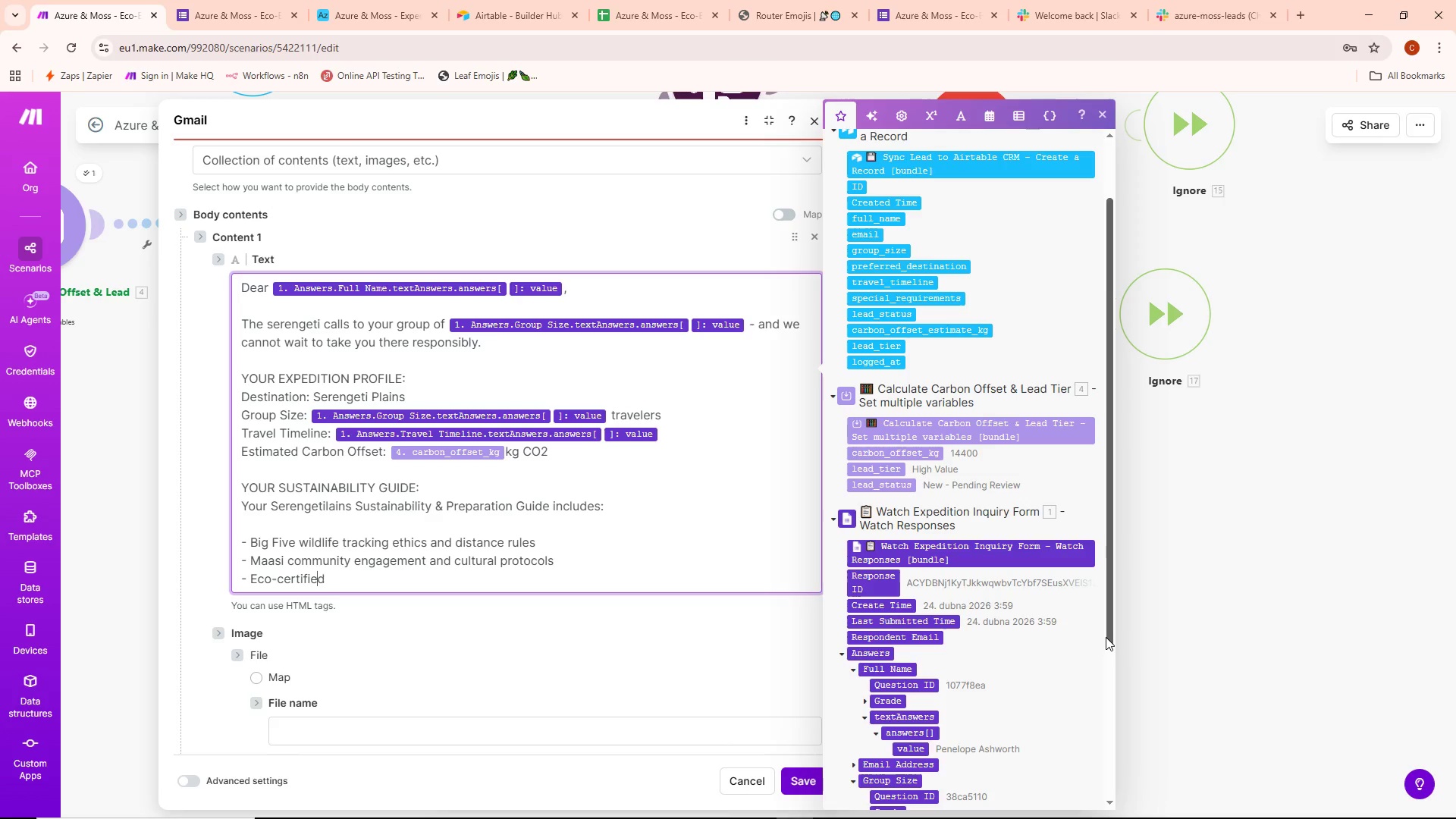 
key(ArrowRight)
 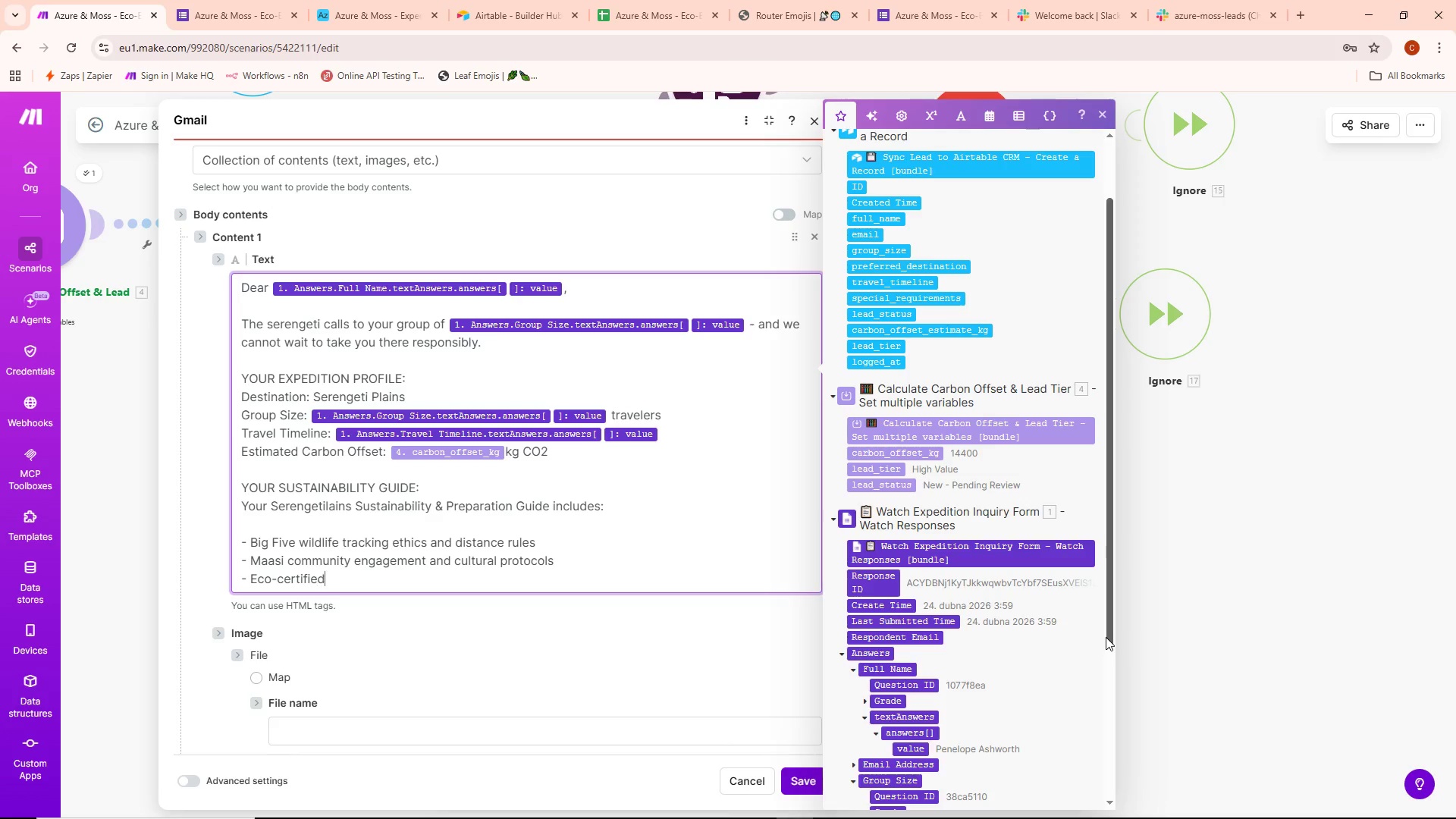 
key(ArrowRight)
 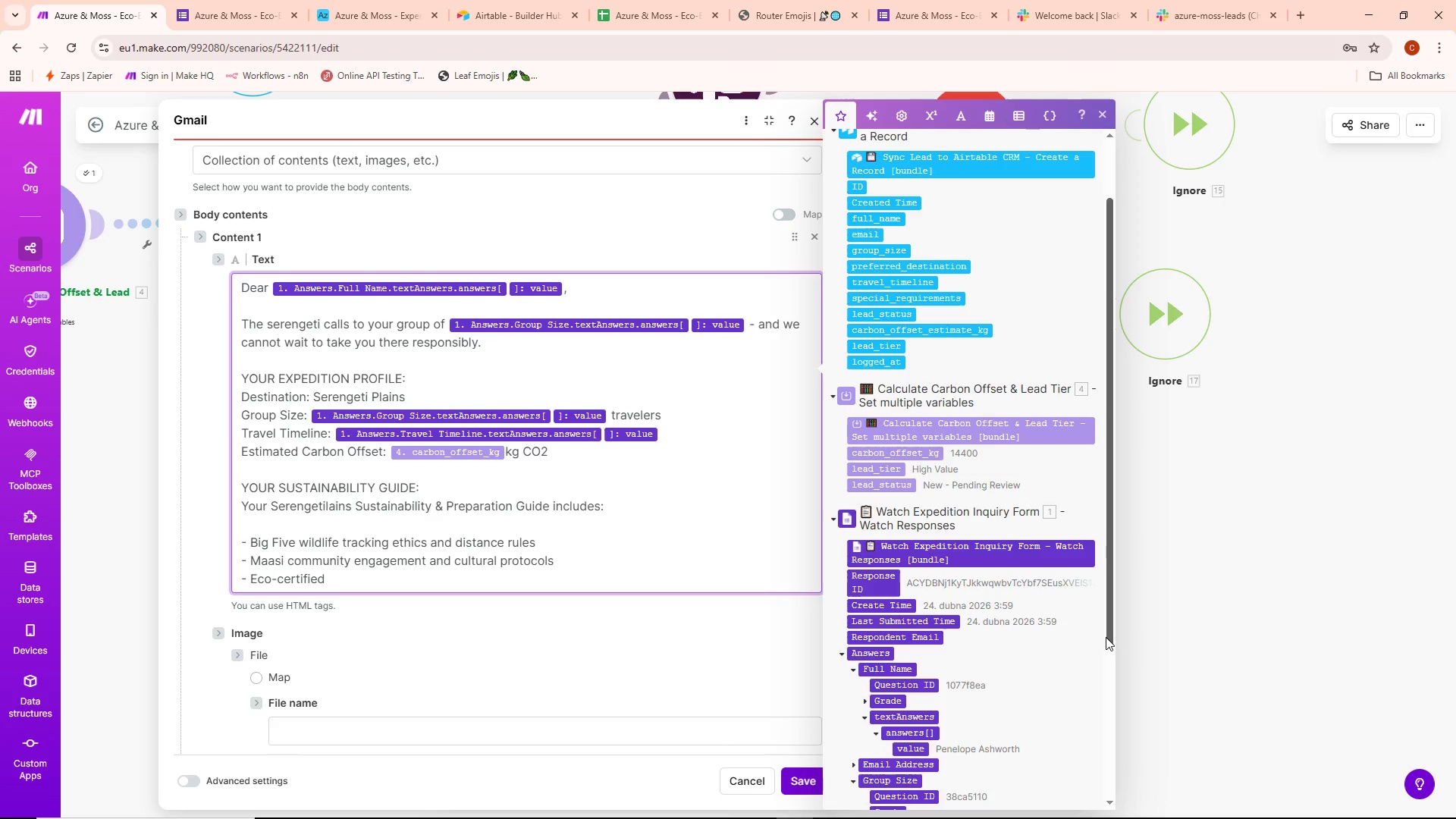 
key(Space)
 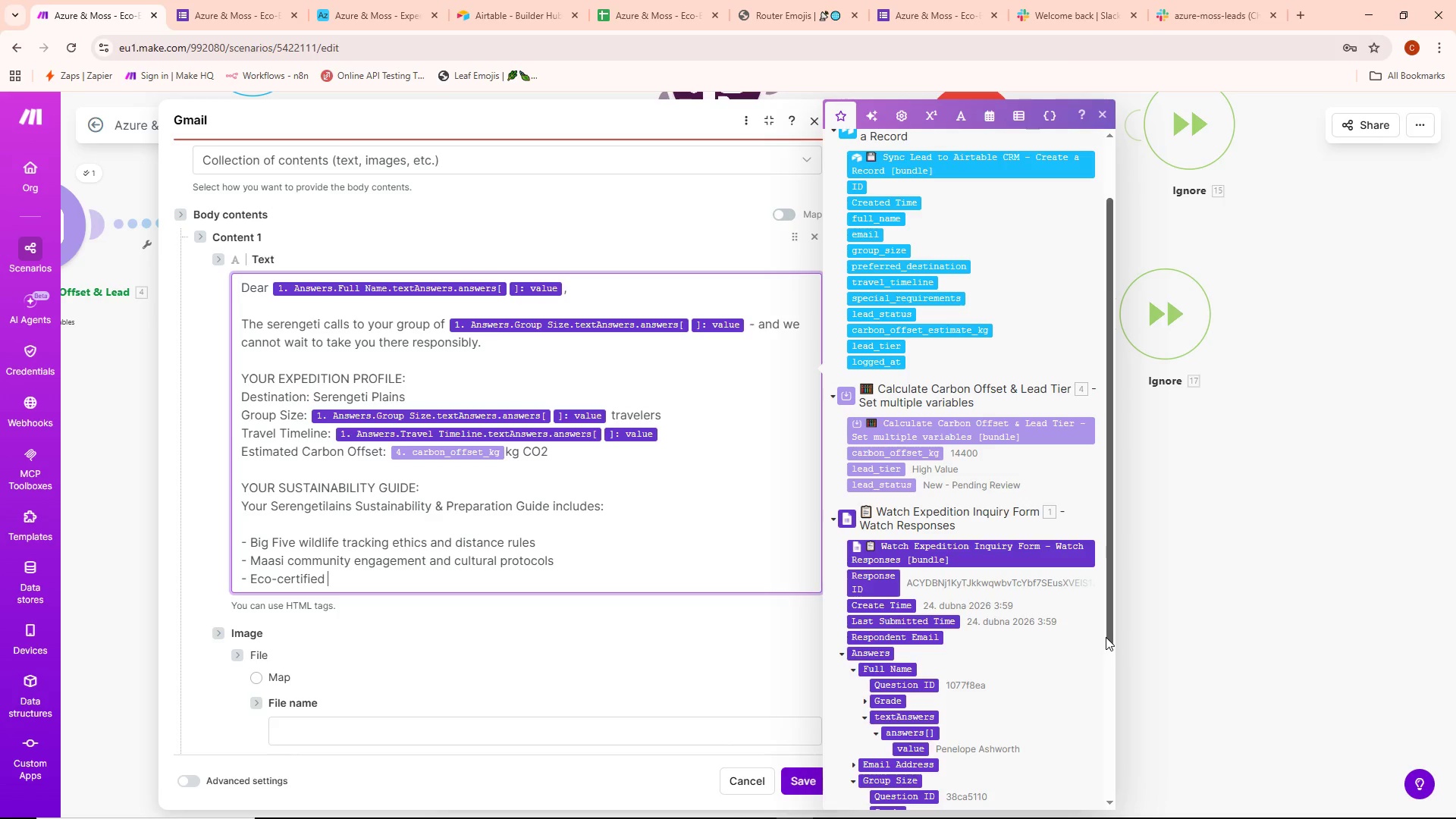 
type( sa)
key(Backspace)
key(Backspace)
key(Backspace)
key(Backspace)
type(sa)
key(Backspace)
key(Backspace)
type( safaru)
key(Backspace)
type(i camp selection criteria)
 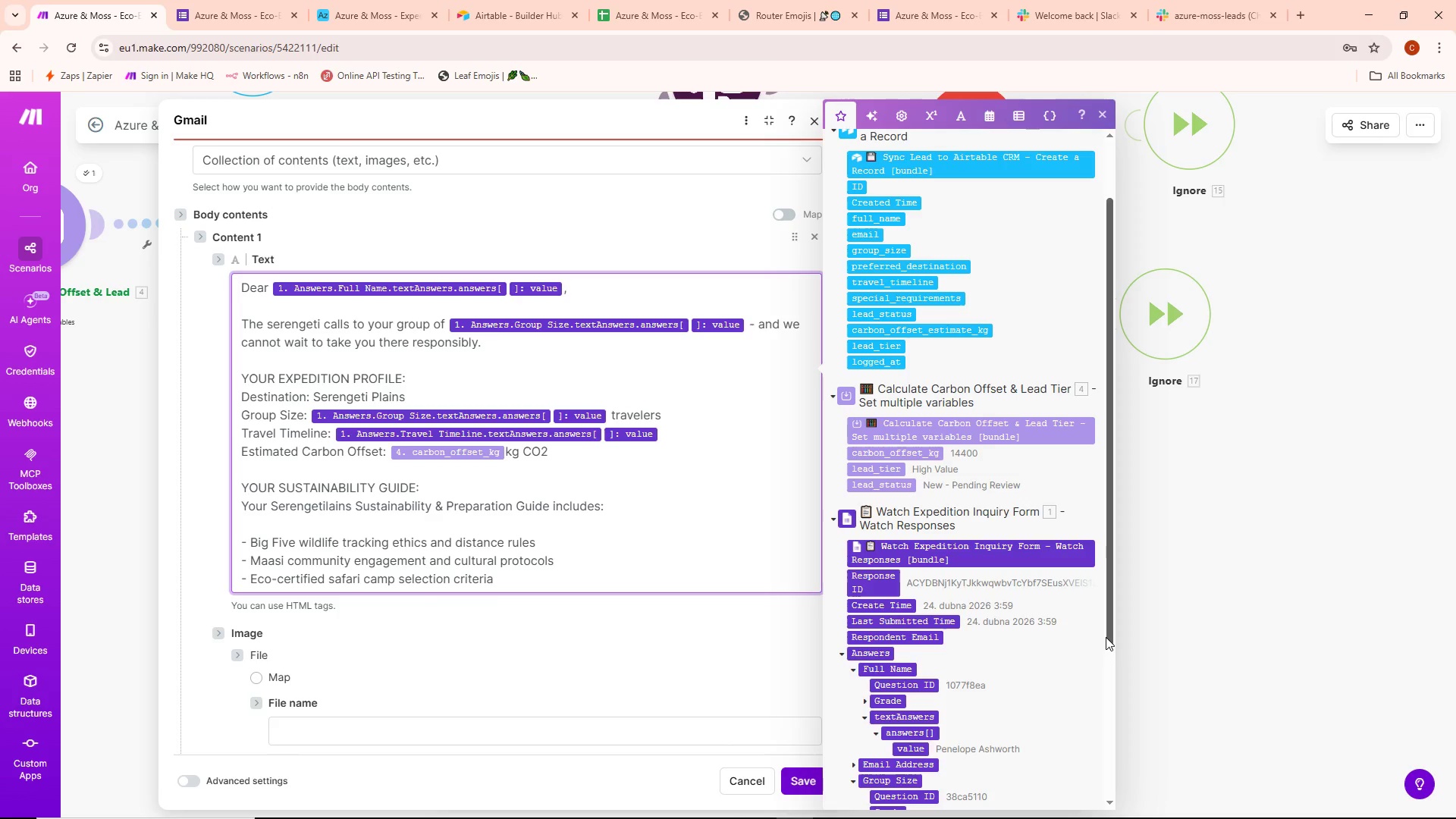 
key(Enter)
 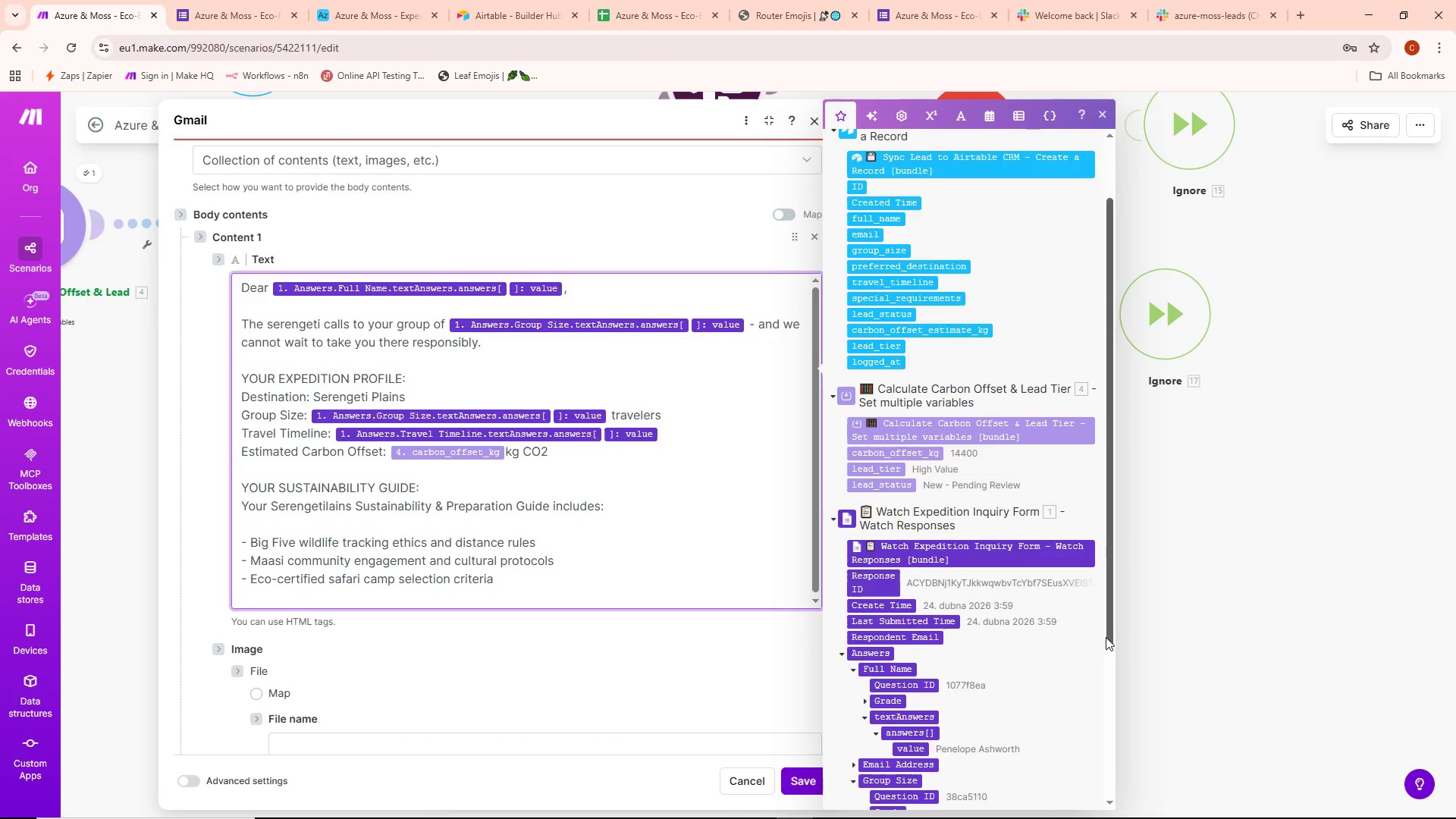 
type(- con)
 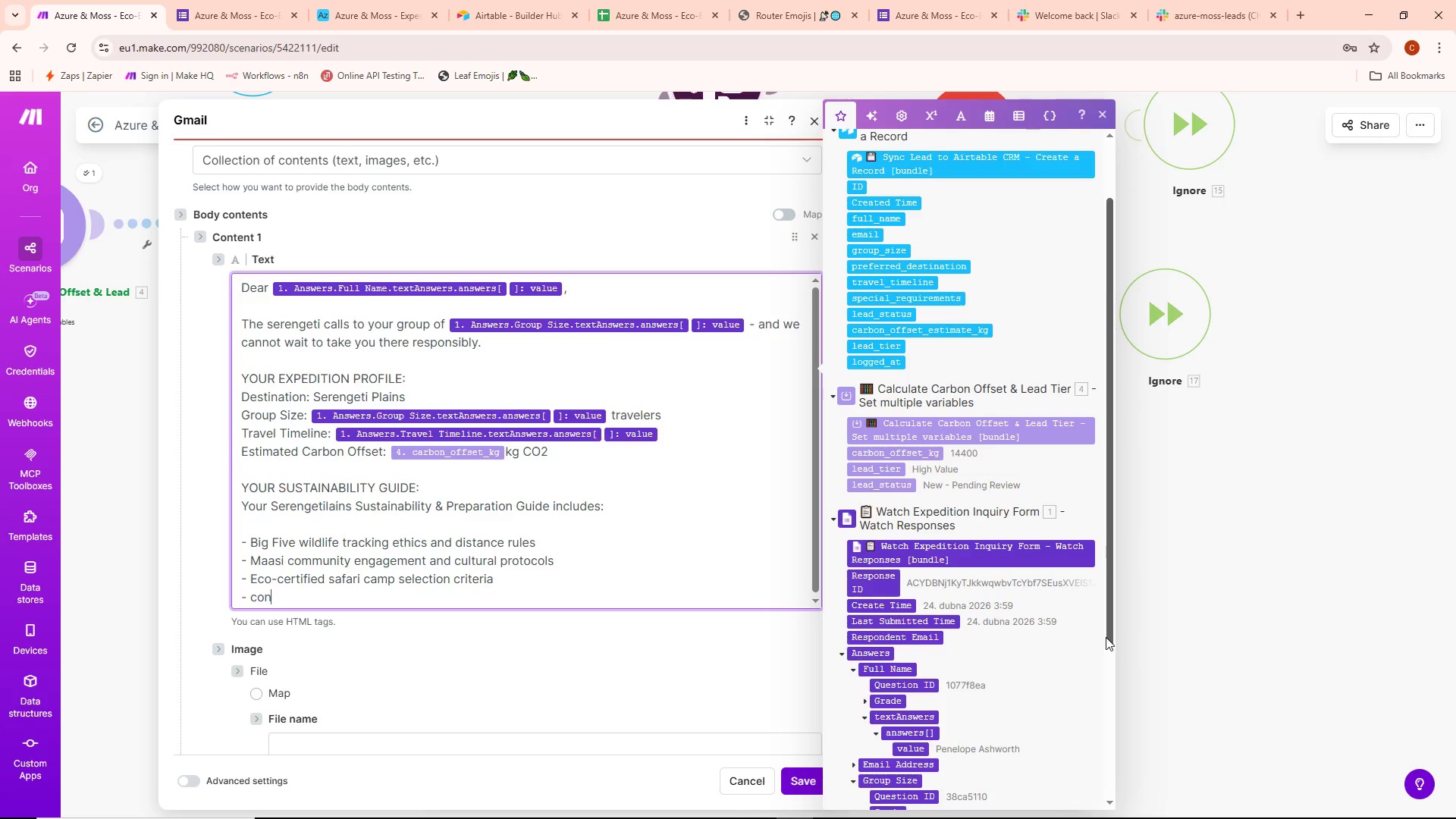 
type(se)
 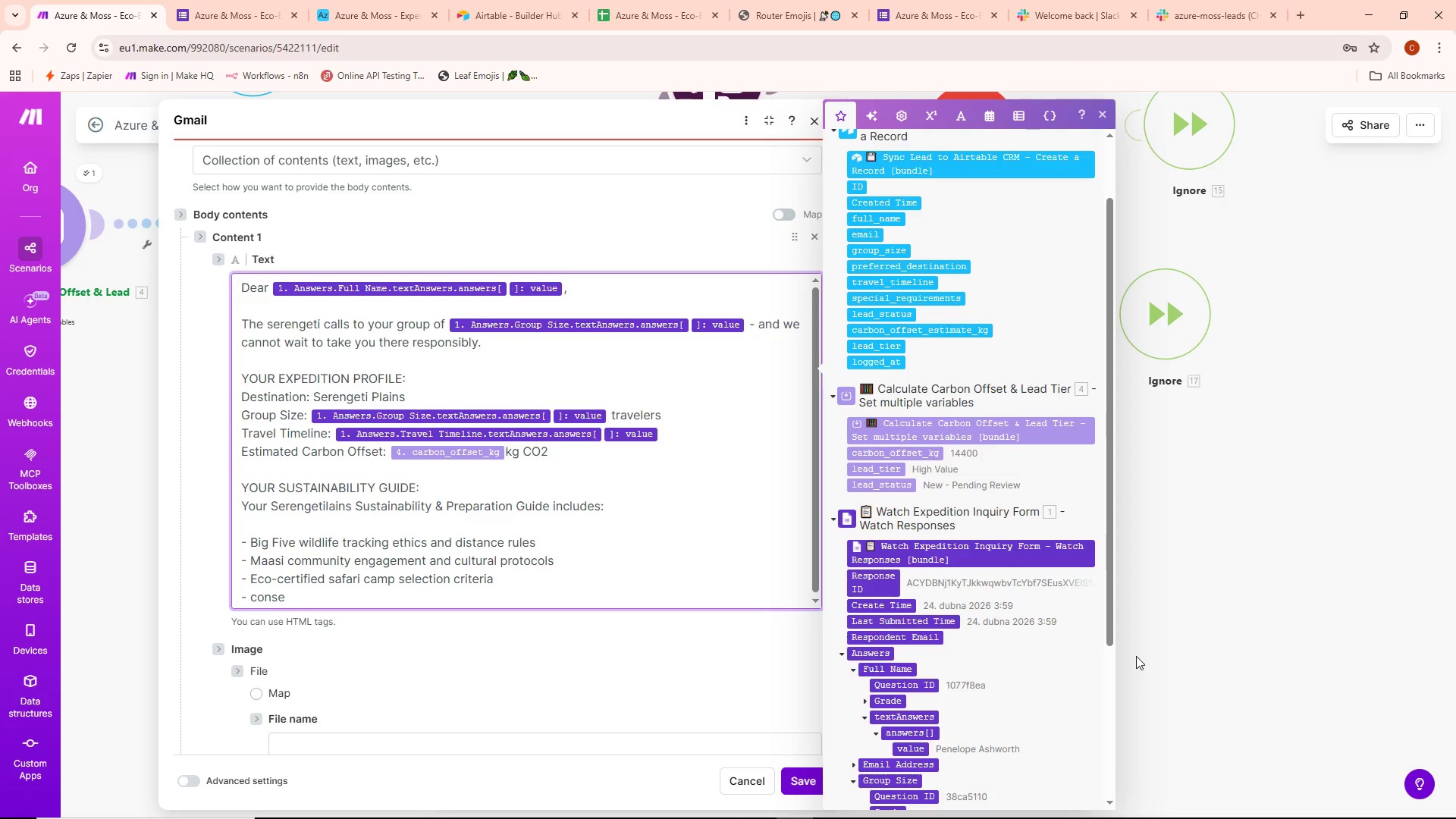 
key(Control+ControlLeft)
 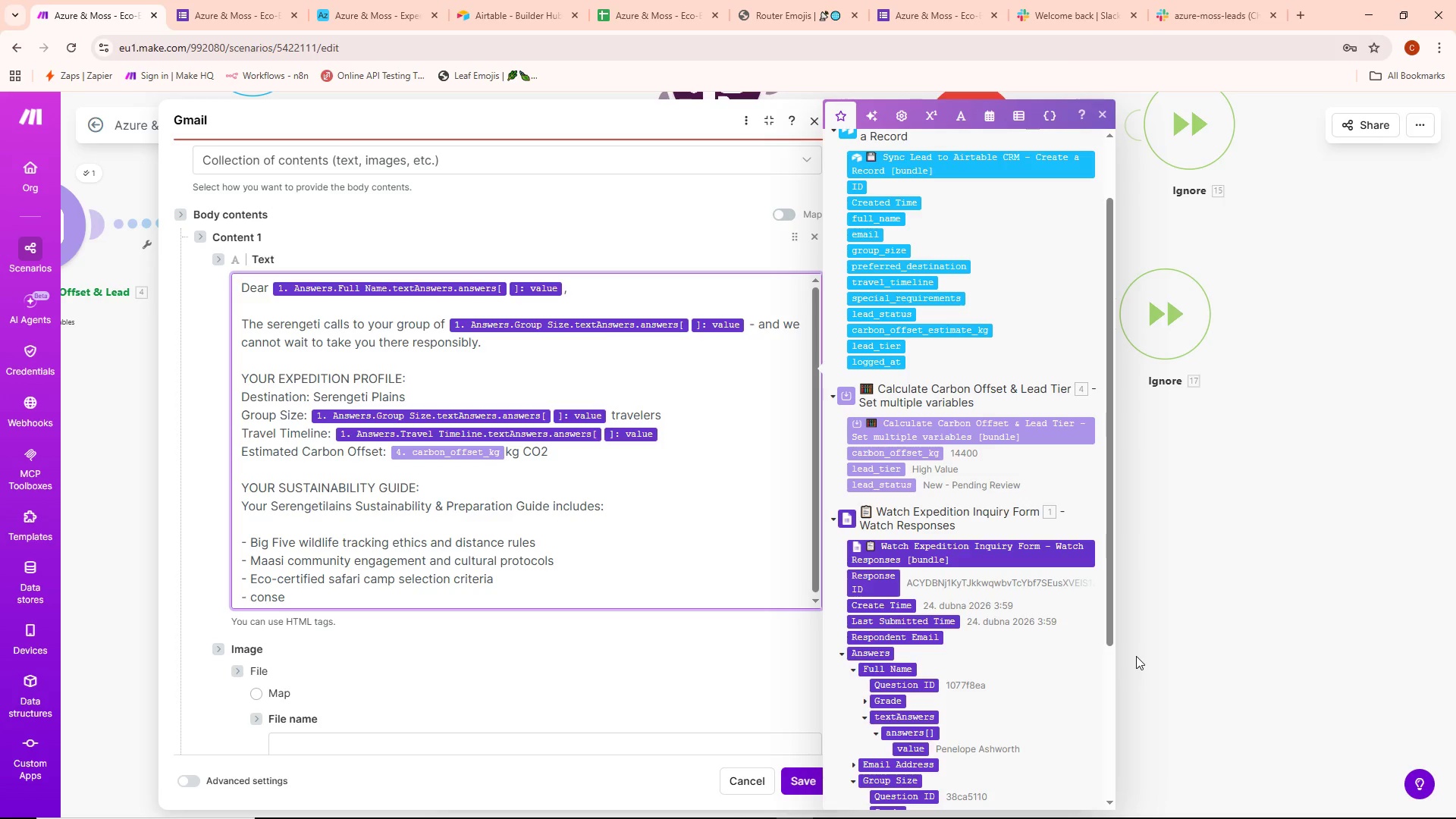 
key(Control+Backspace)
 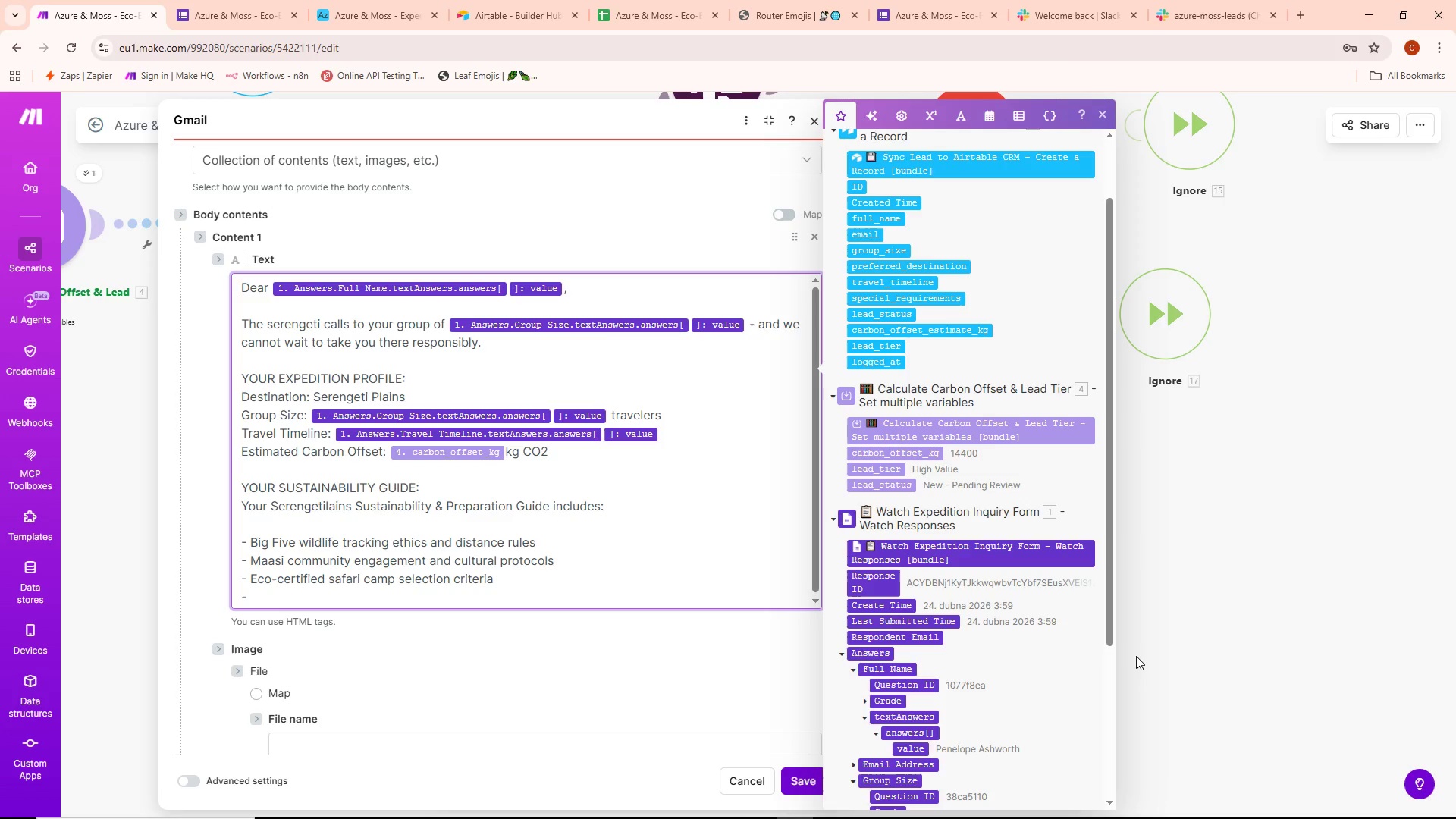 
type(Consevation)
 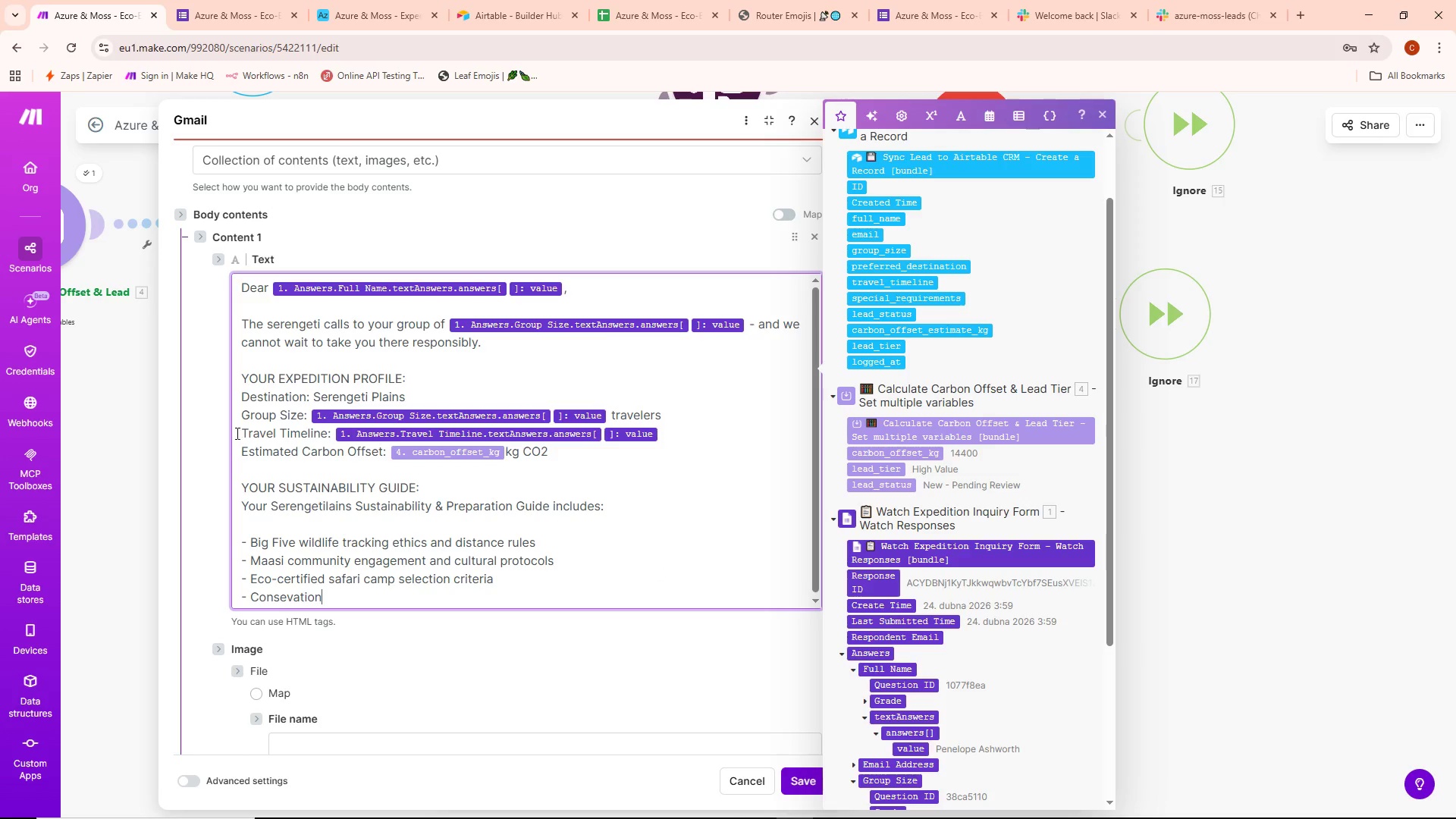 
left_click([287, 598])
 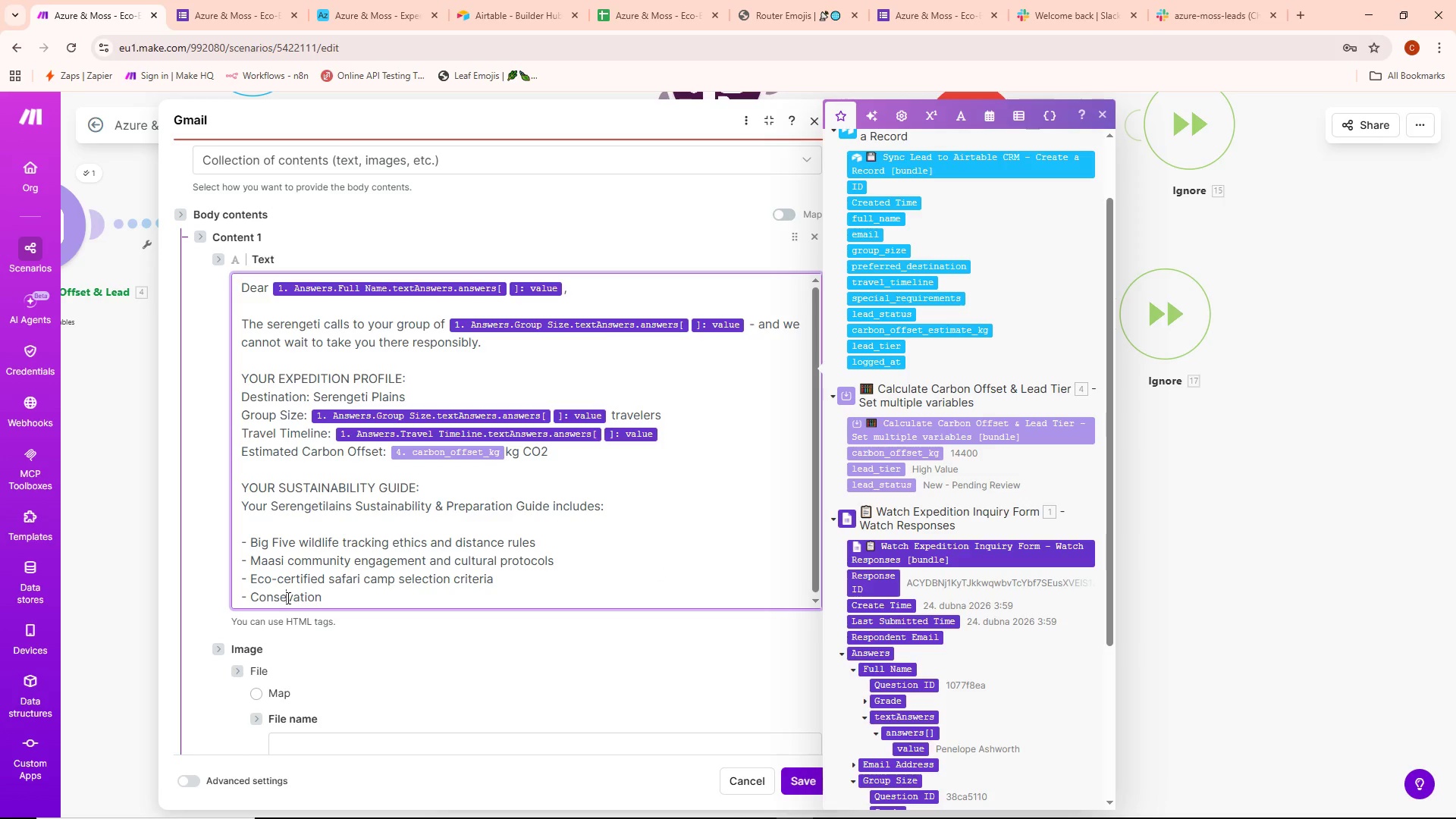 
key(R)
 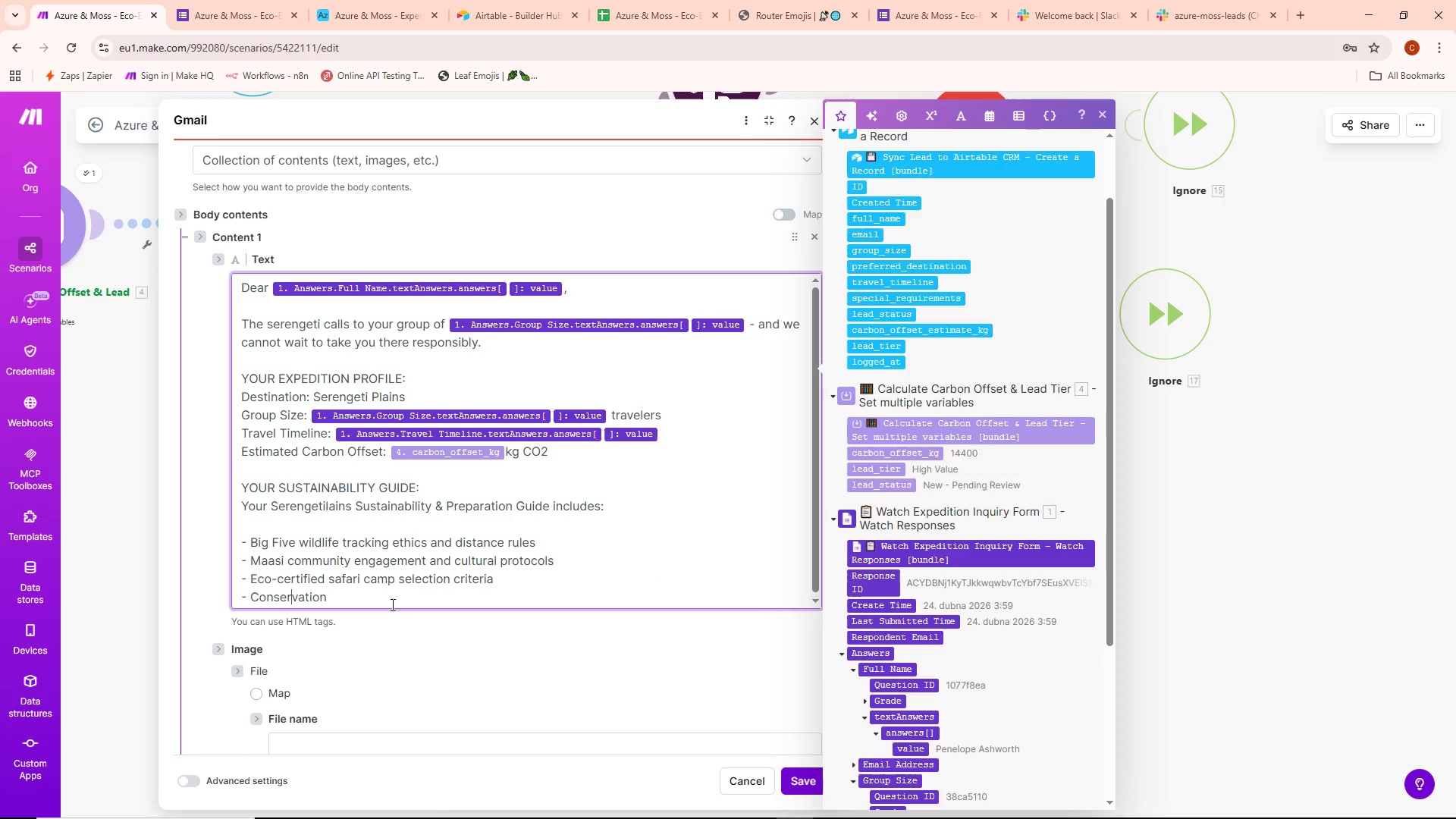 
left_click([391, 599])
 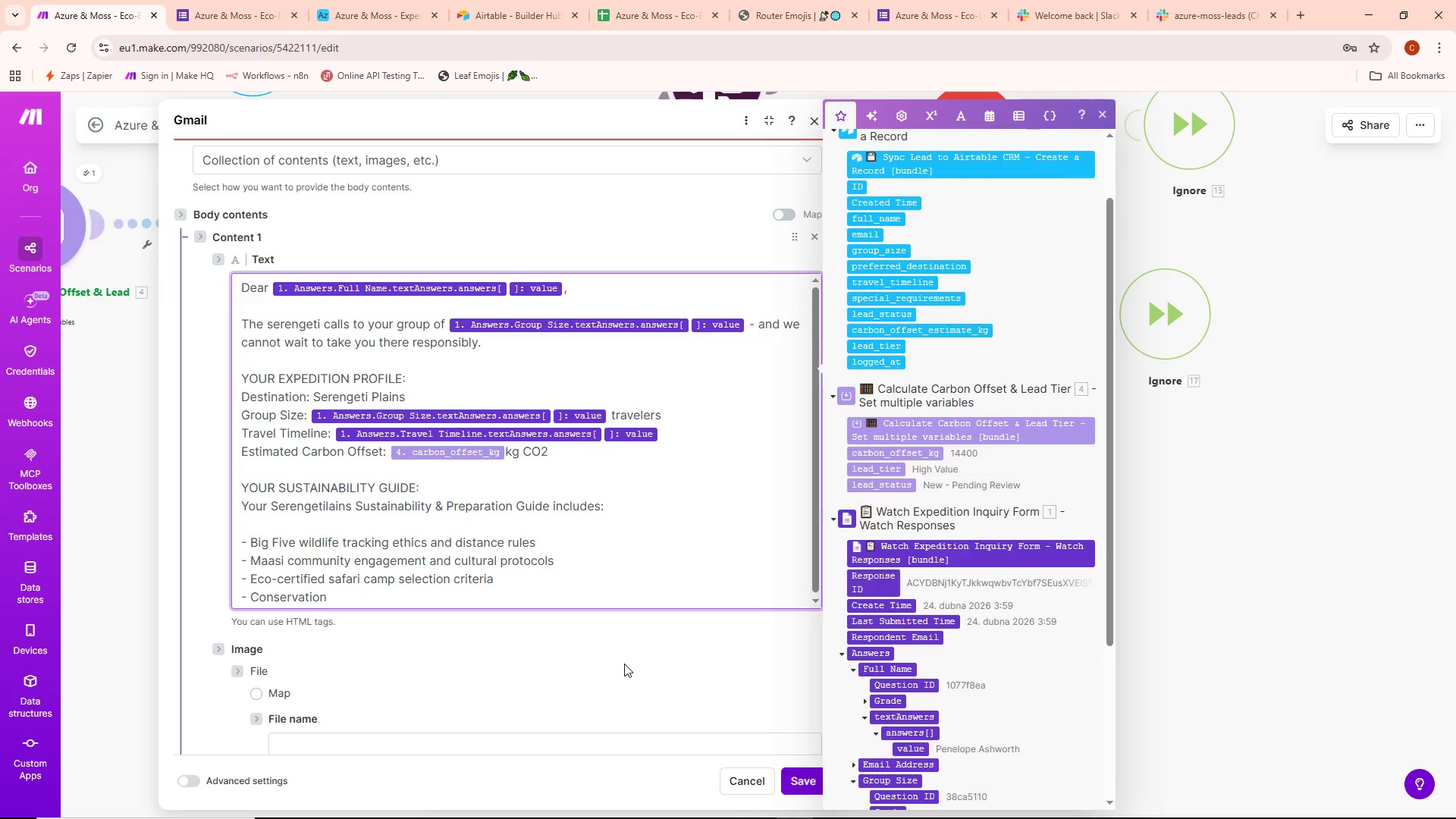 
type( dee)
key(Backspace)
key(Backspace)
key(Backspace)
type(feee)
key(Backspace)
type( structure and where funds go)
 